 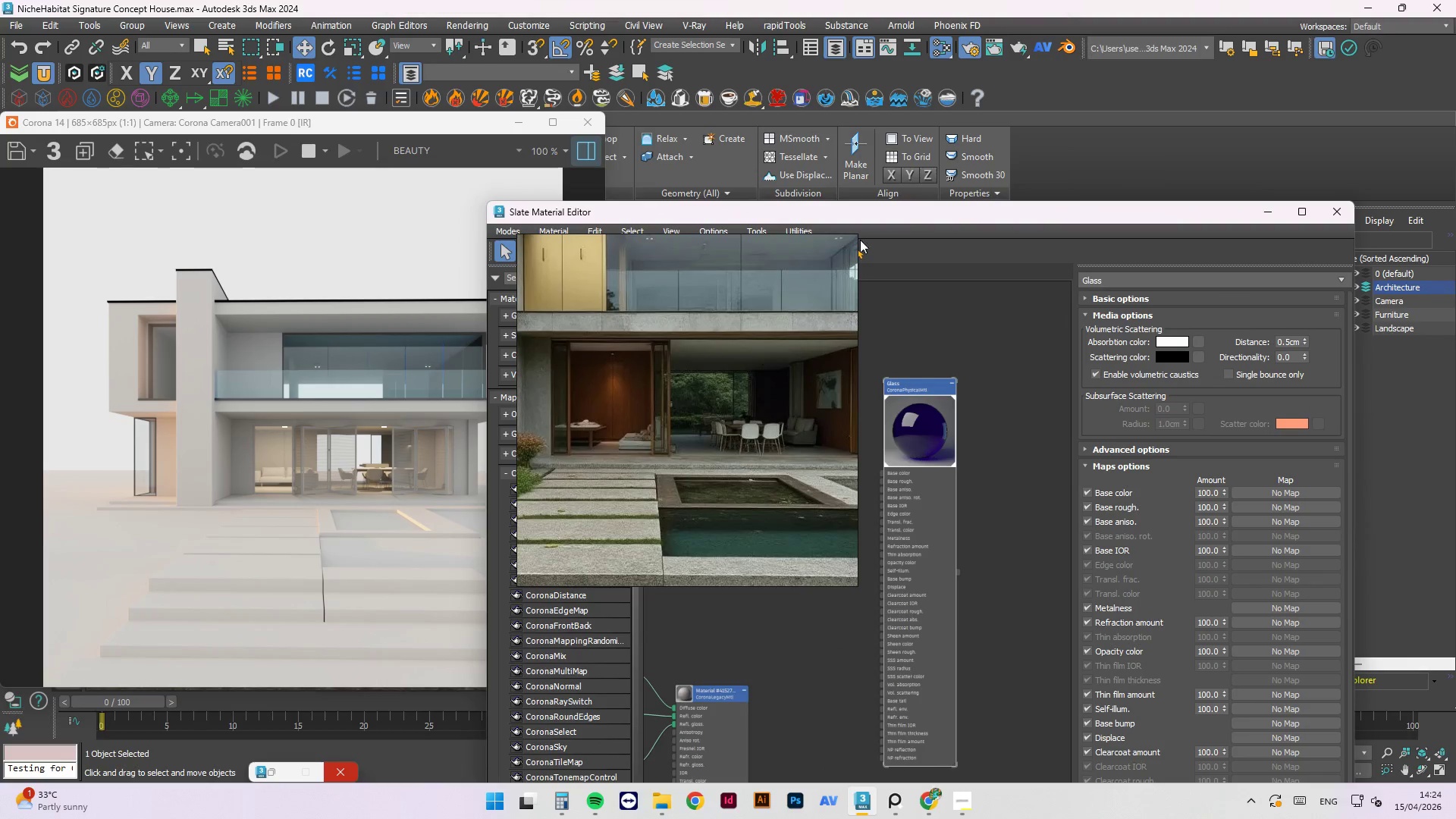 
left_click([802, 248])
 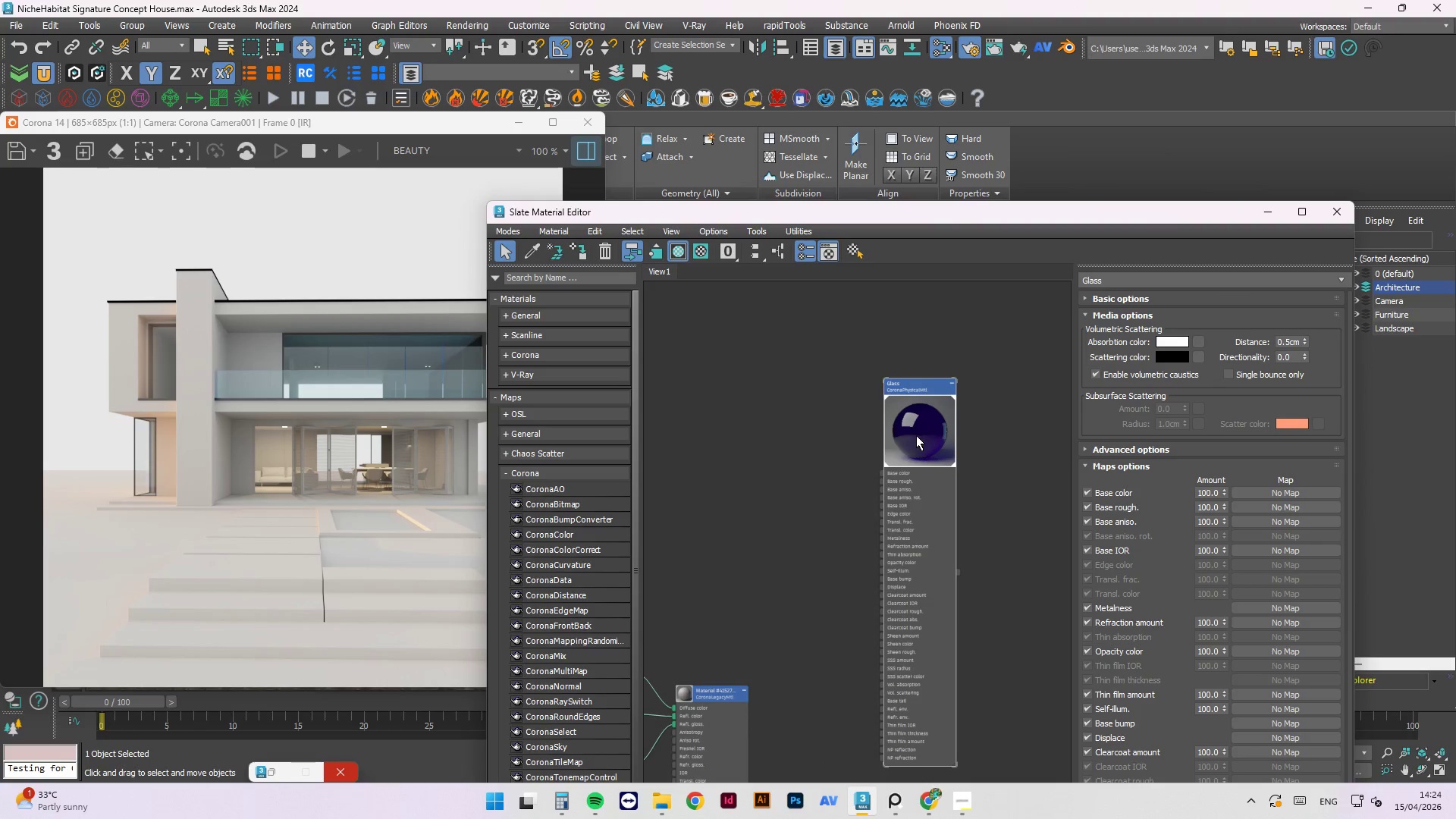 
left_click([912, 436])
 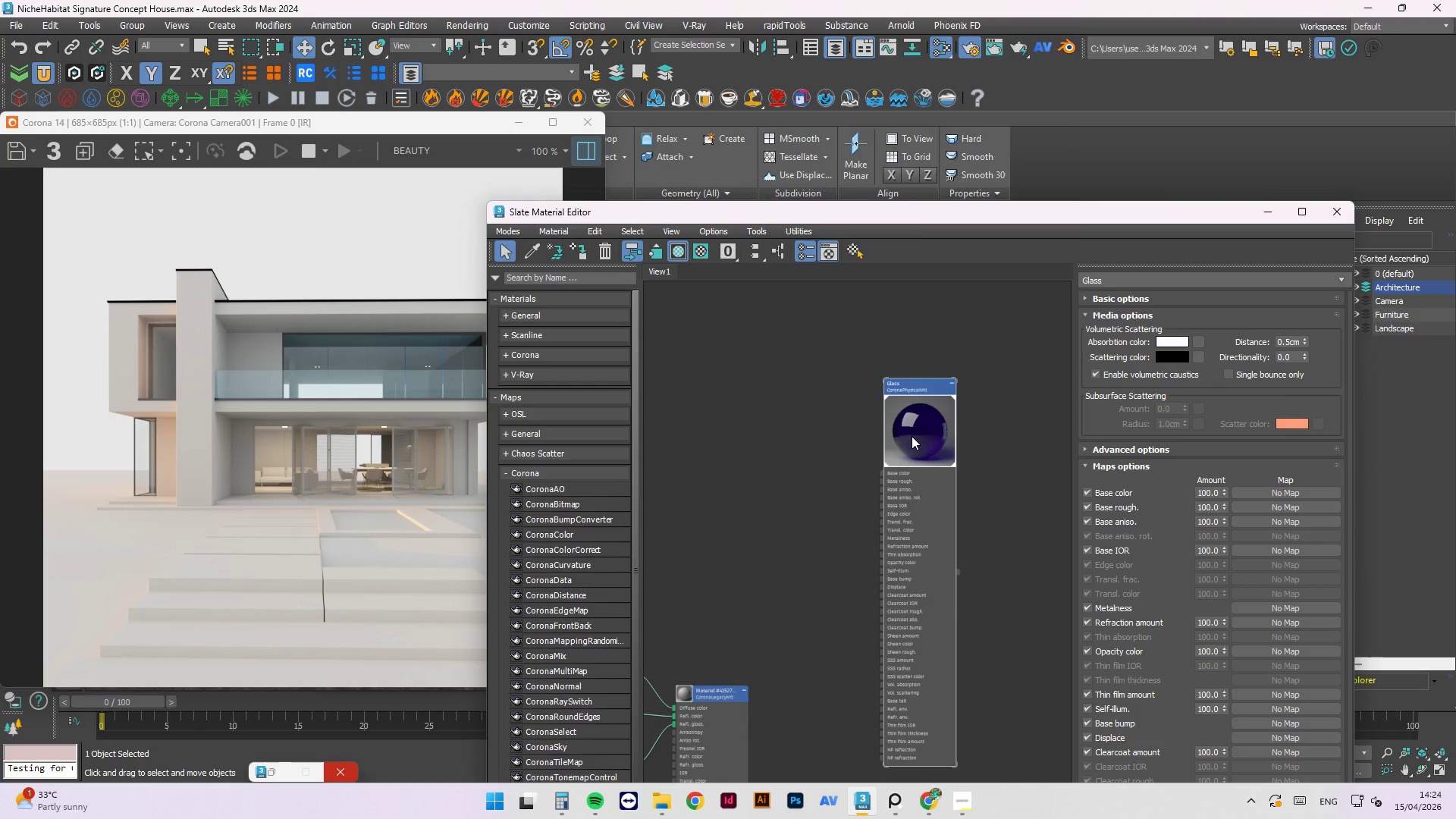 
right_click([912, 436])
 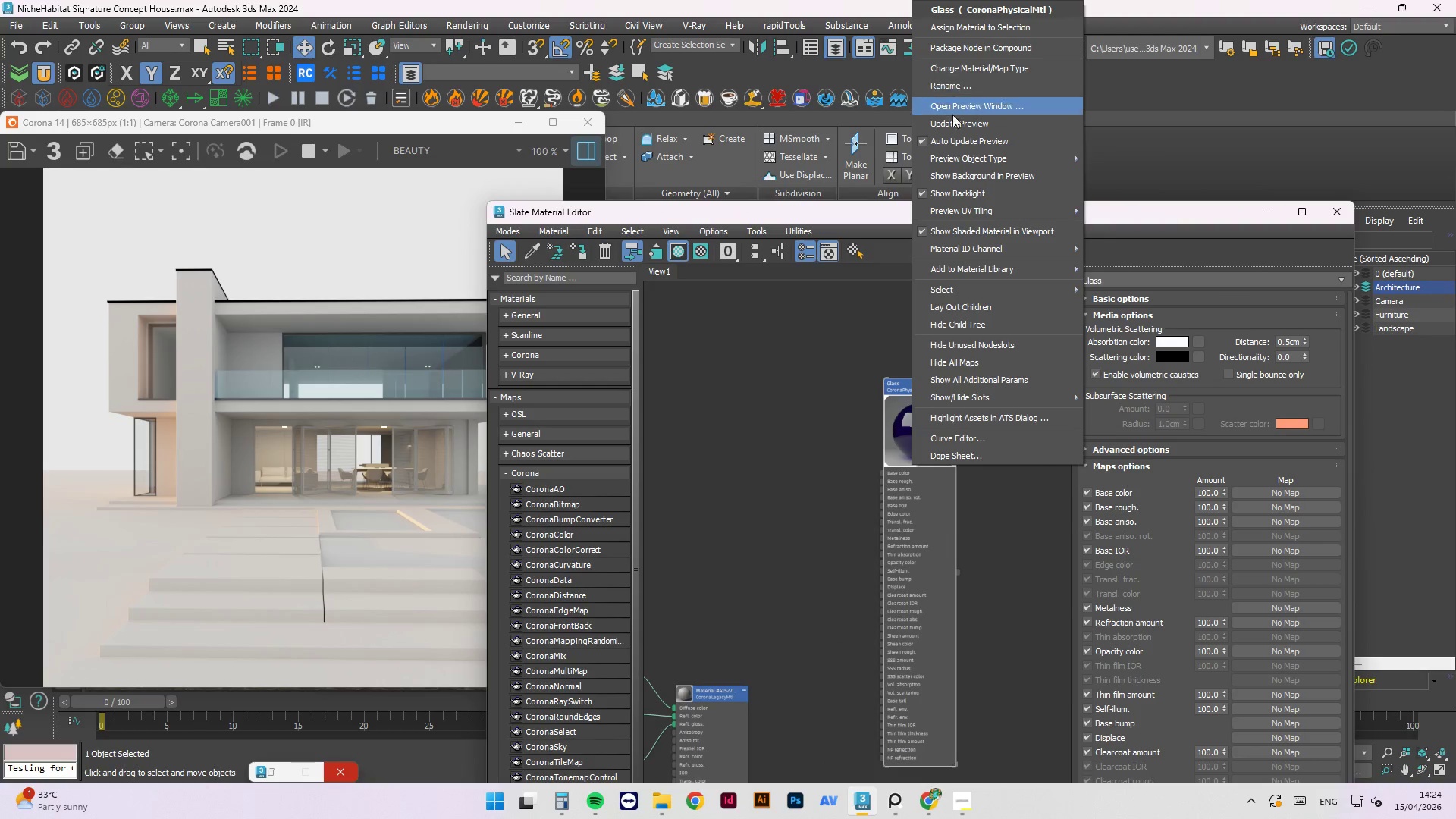 
left_click([957, 126])
 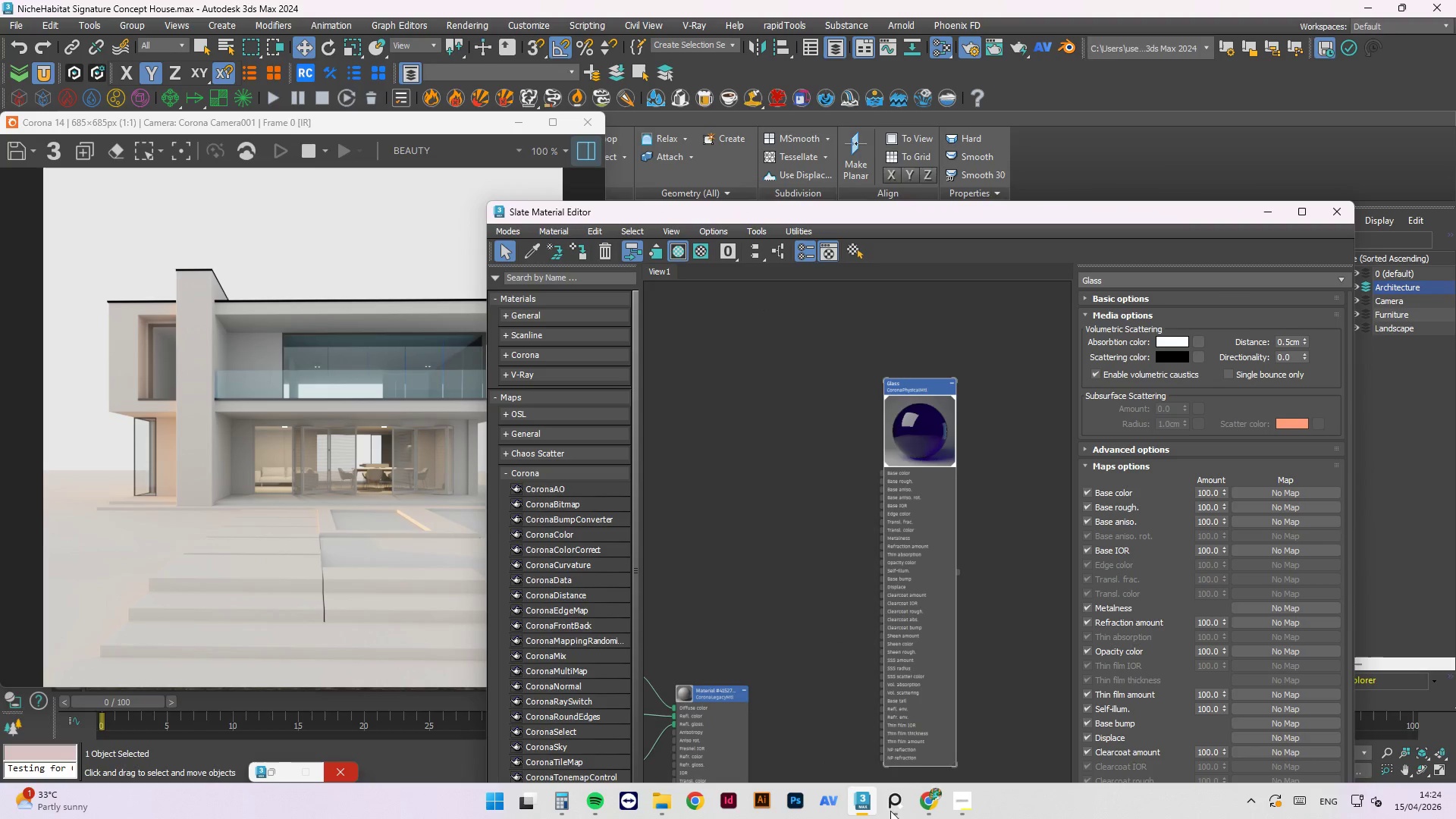 
left_click([902, 809])
 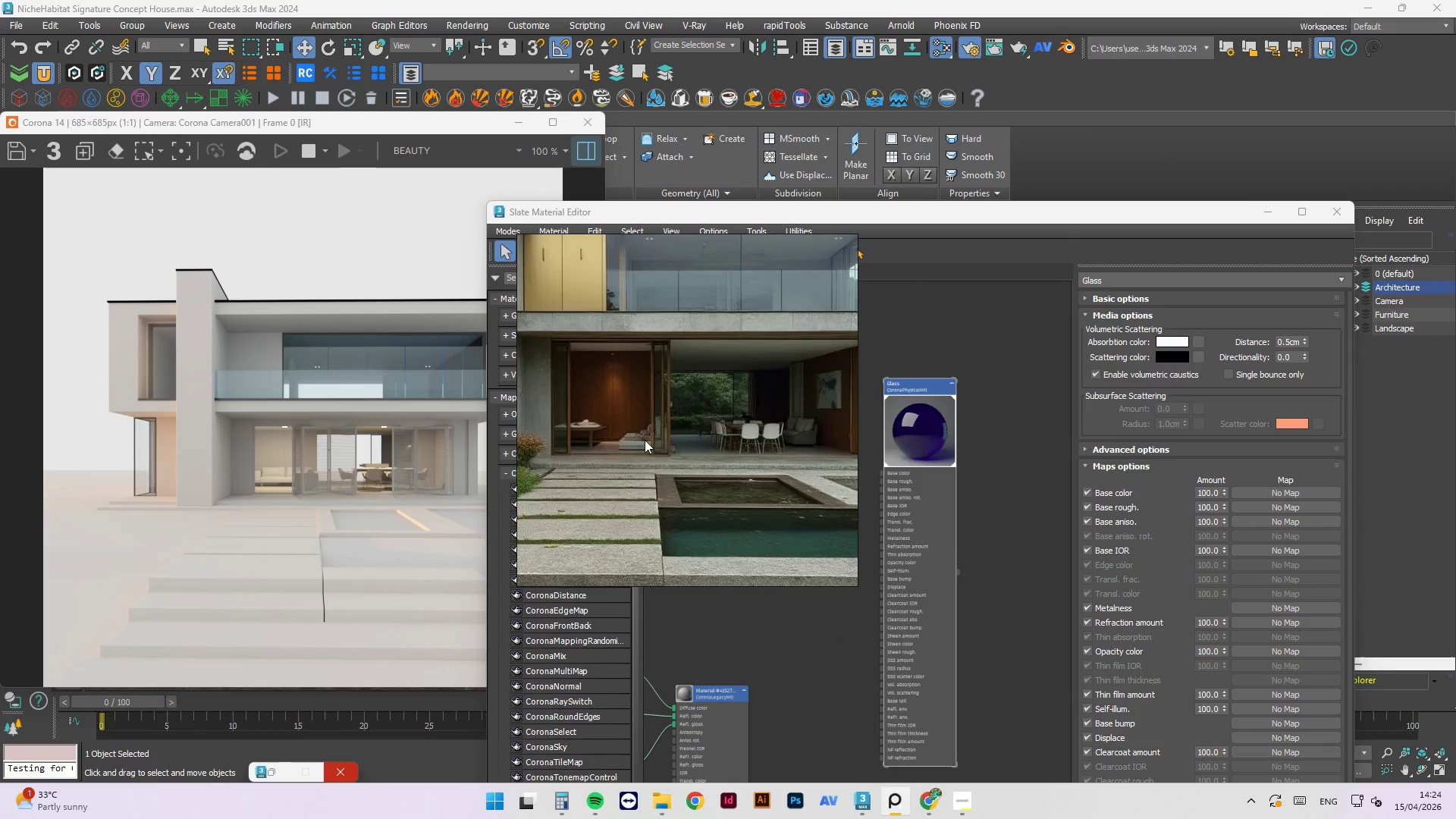 
scroll: coordinate [610, 455], scroll_direction: down, amount: 1.0
 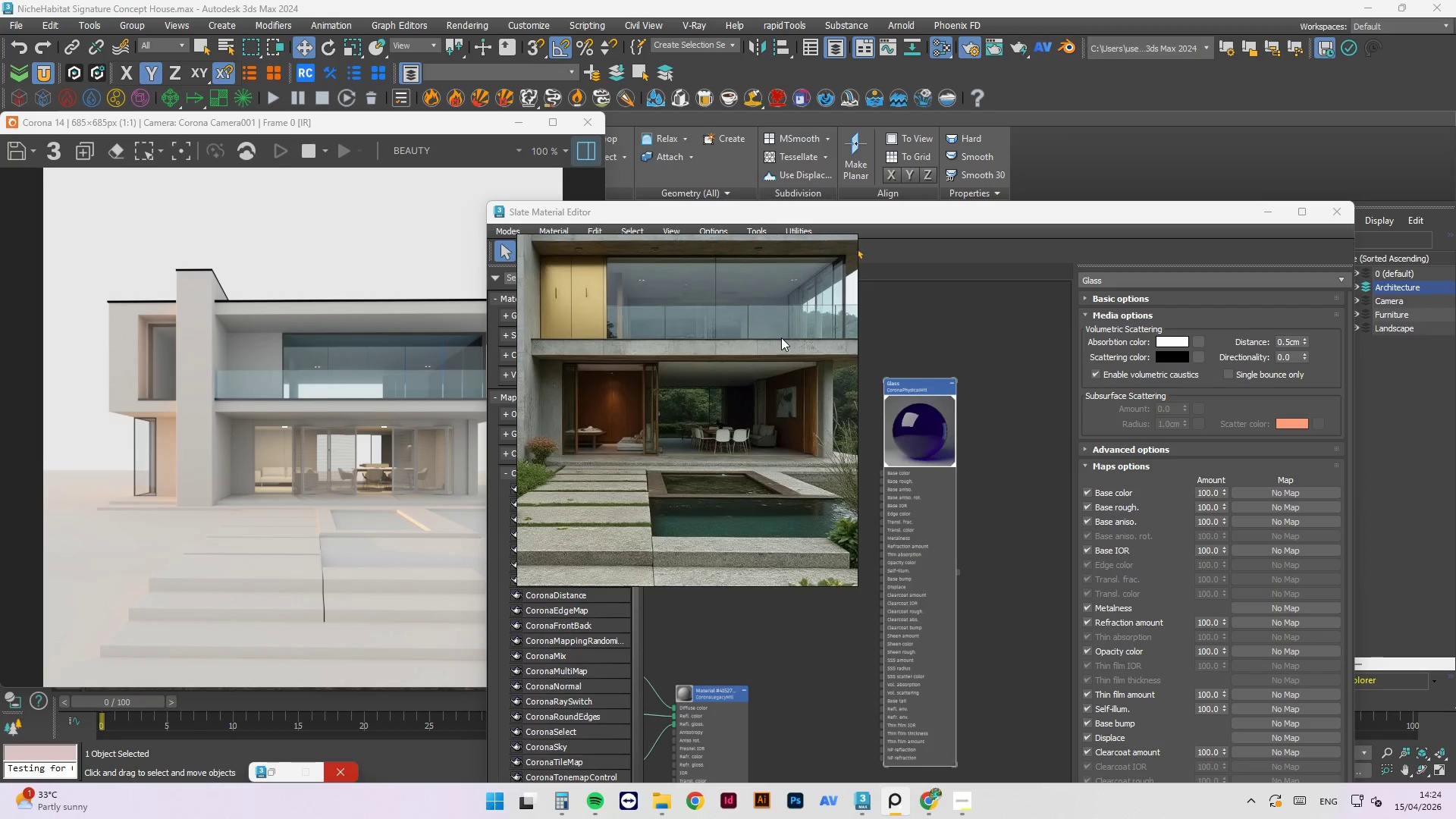 
scroll: coordinate [797, 353], scroll_direction: up, amount: 2.0
 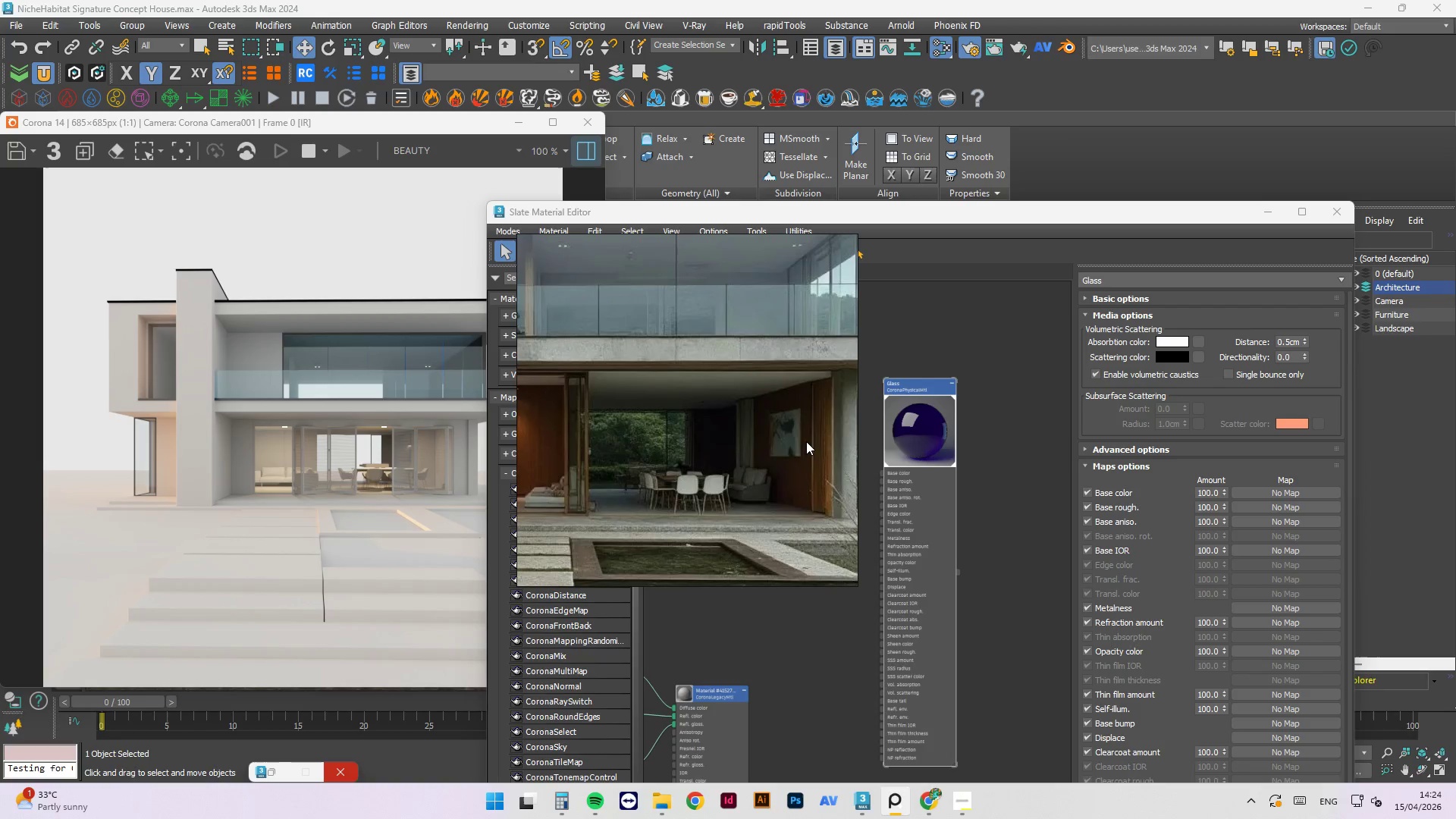 
scroll: coordinate [660, 363], scroll_direction: down, amount: 2.0
 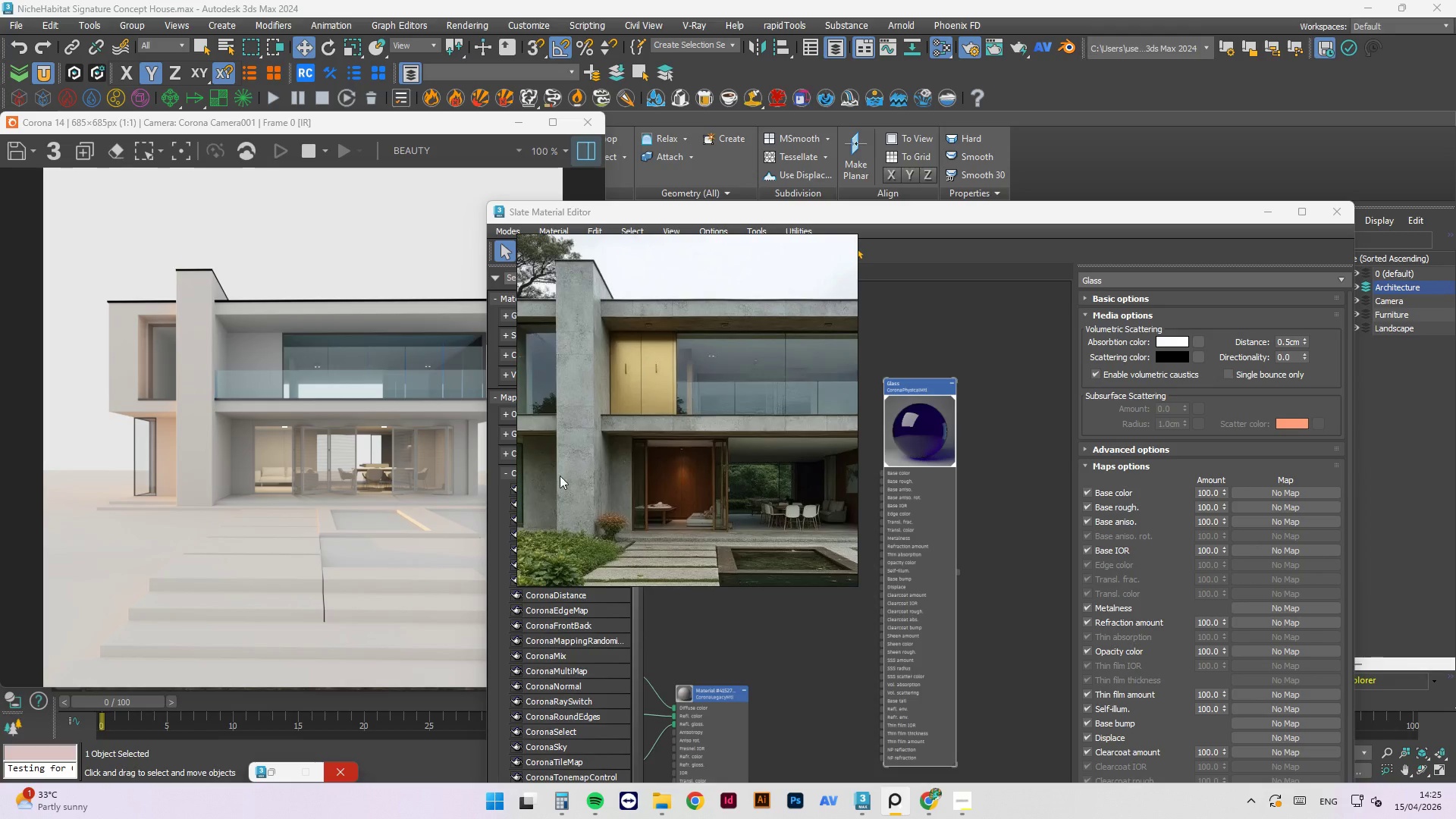 
wait(23.2)
 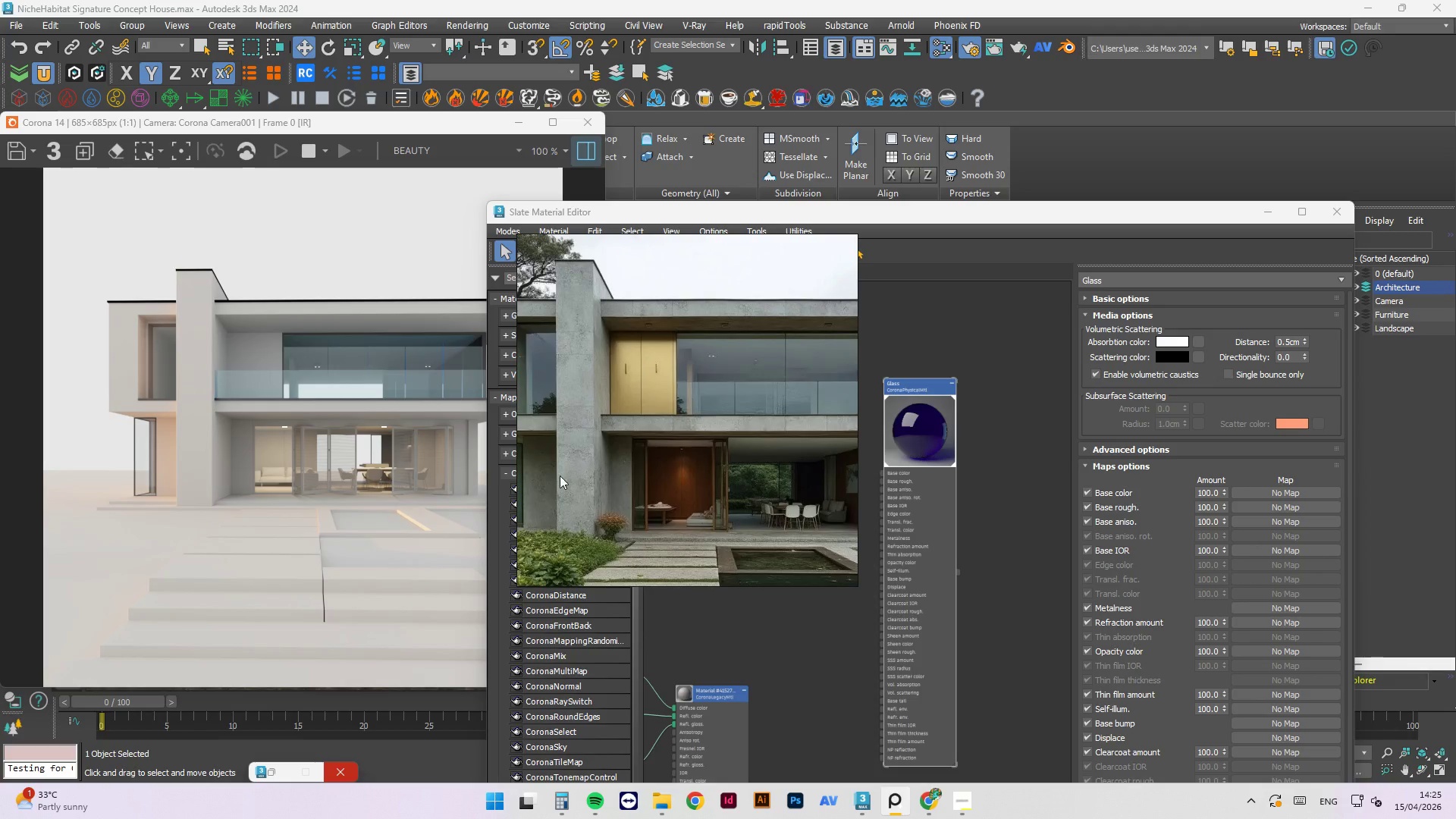 
left_click([682, 0])
 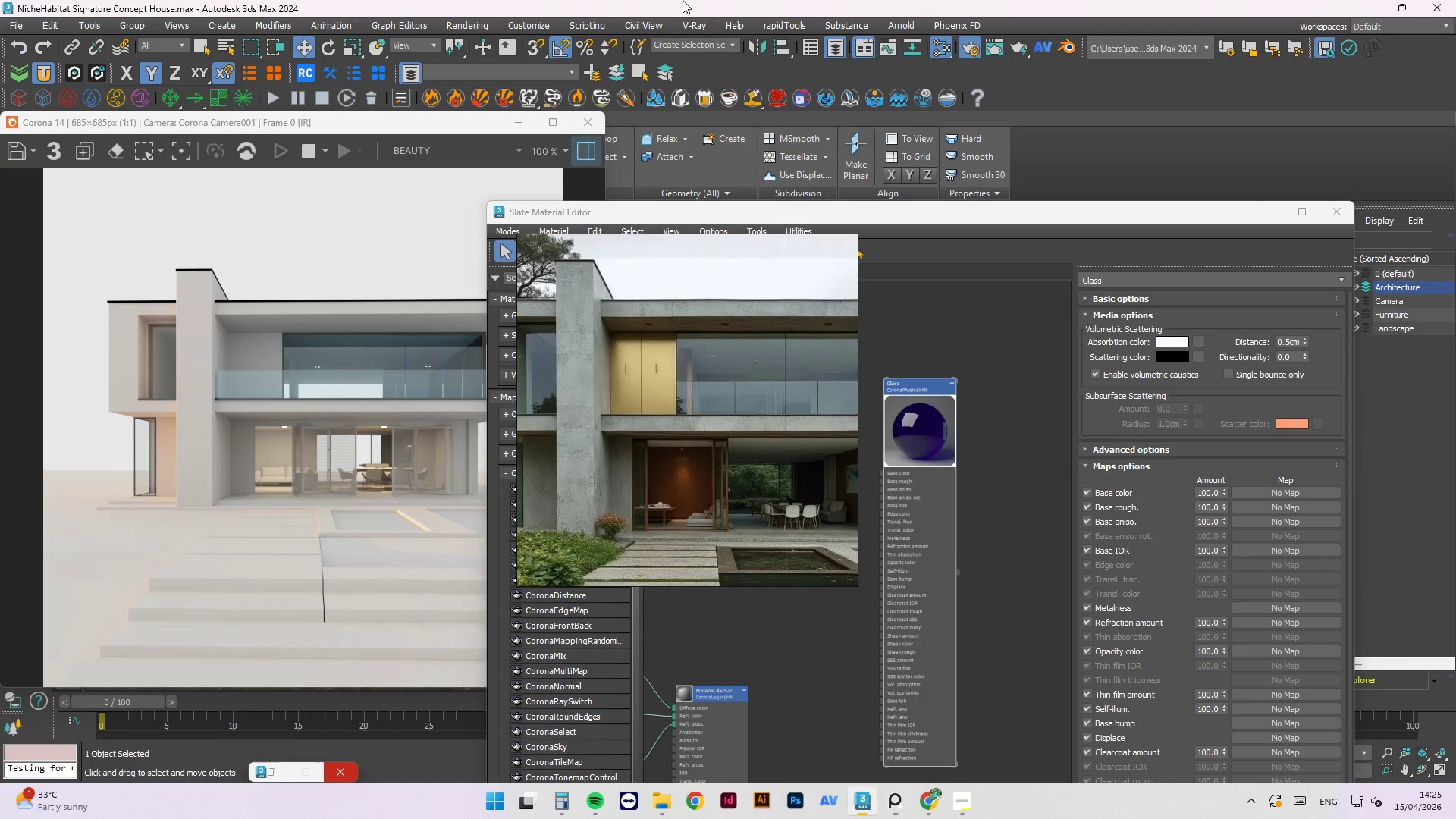 
key(Control+ControlLeft)
 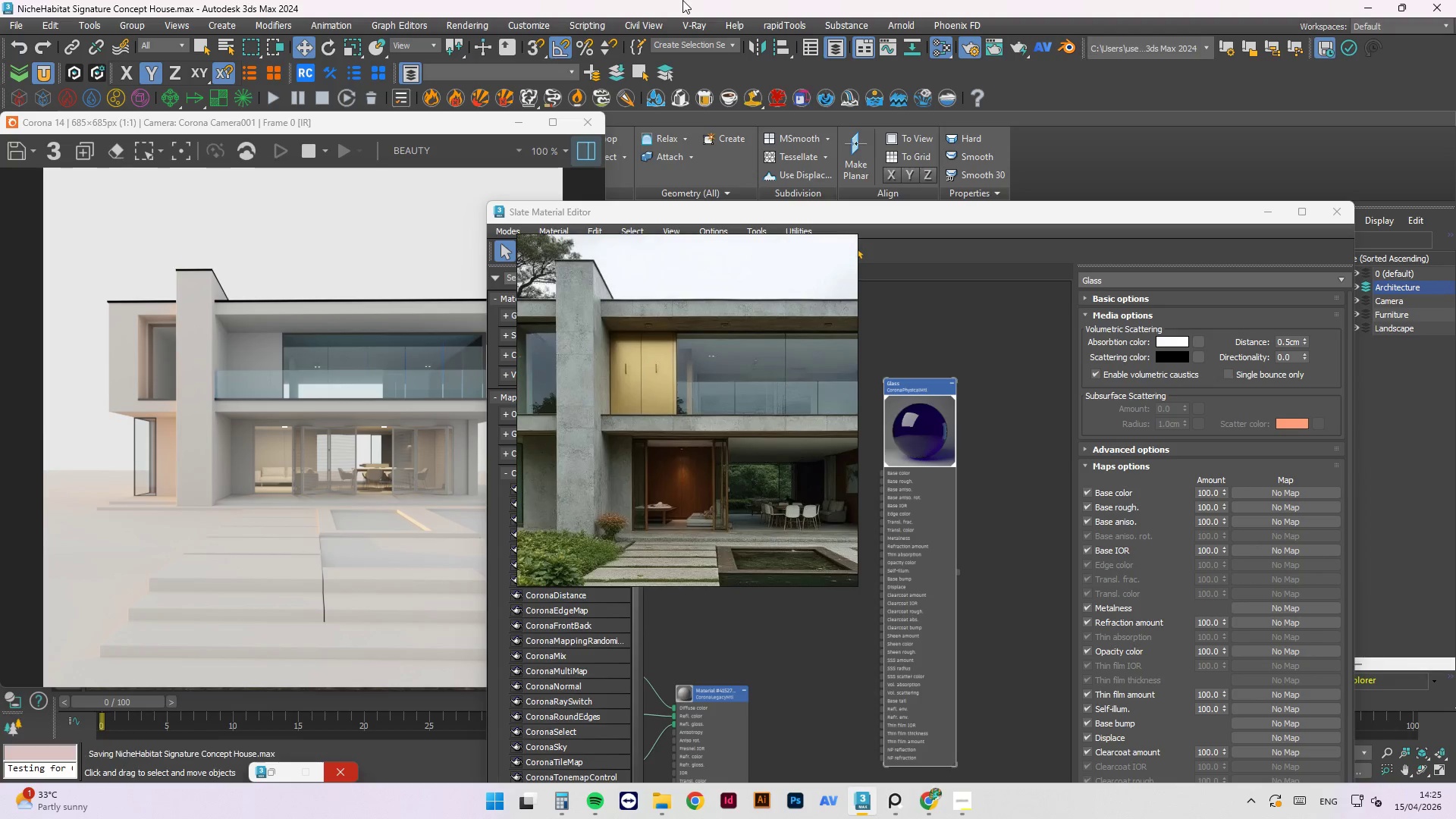 
key(Control+S)
 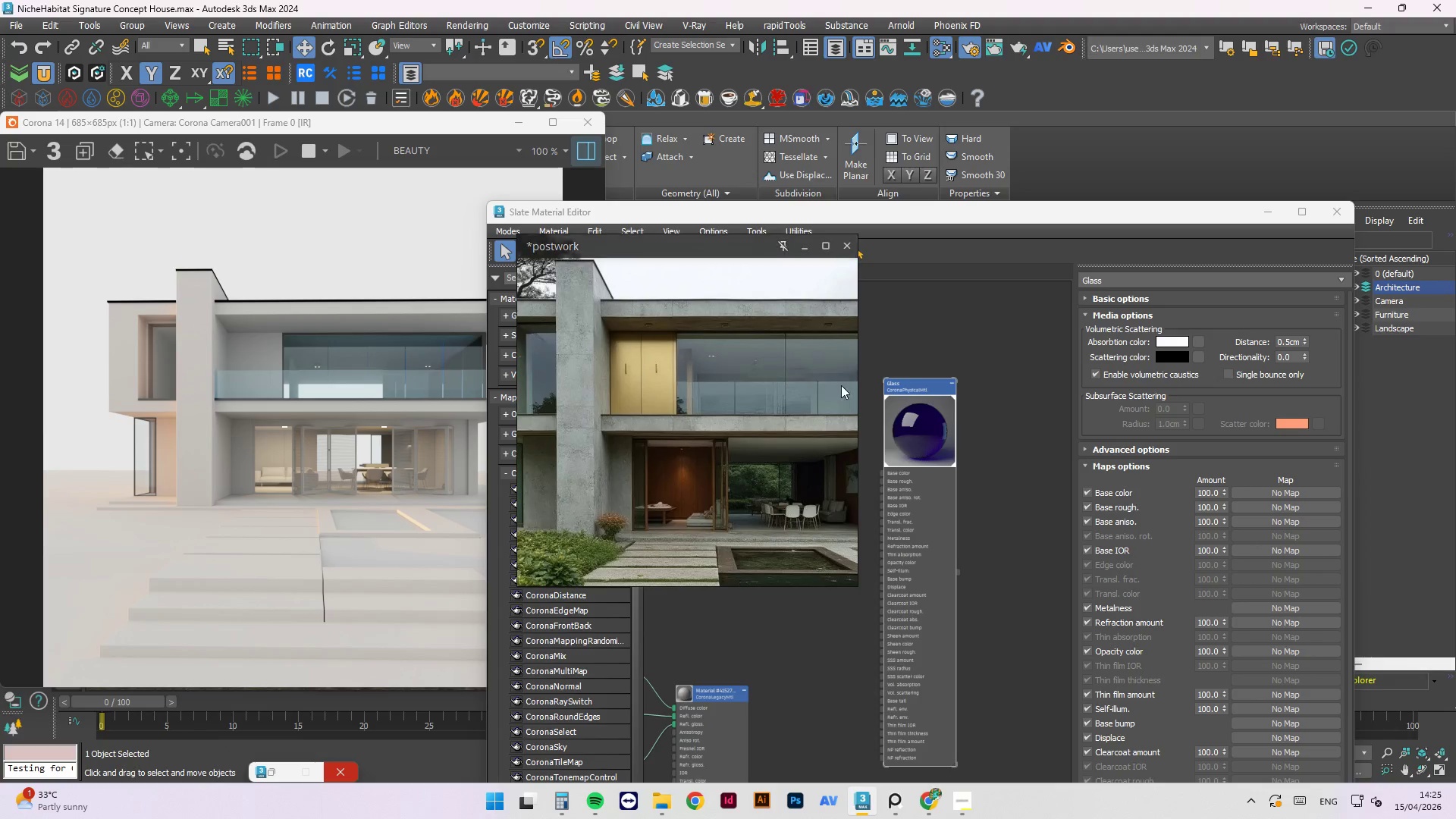 
wait(5.45)
 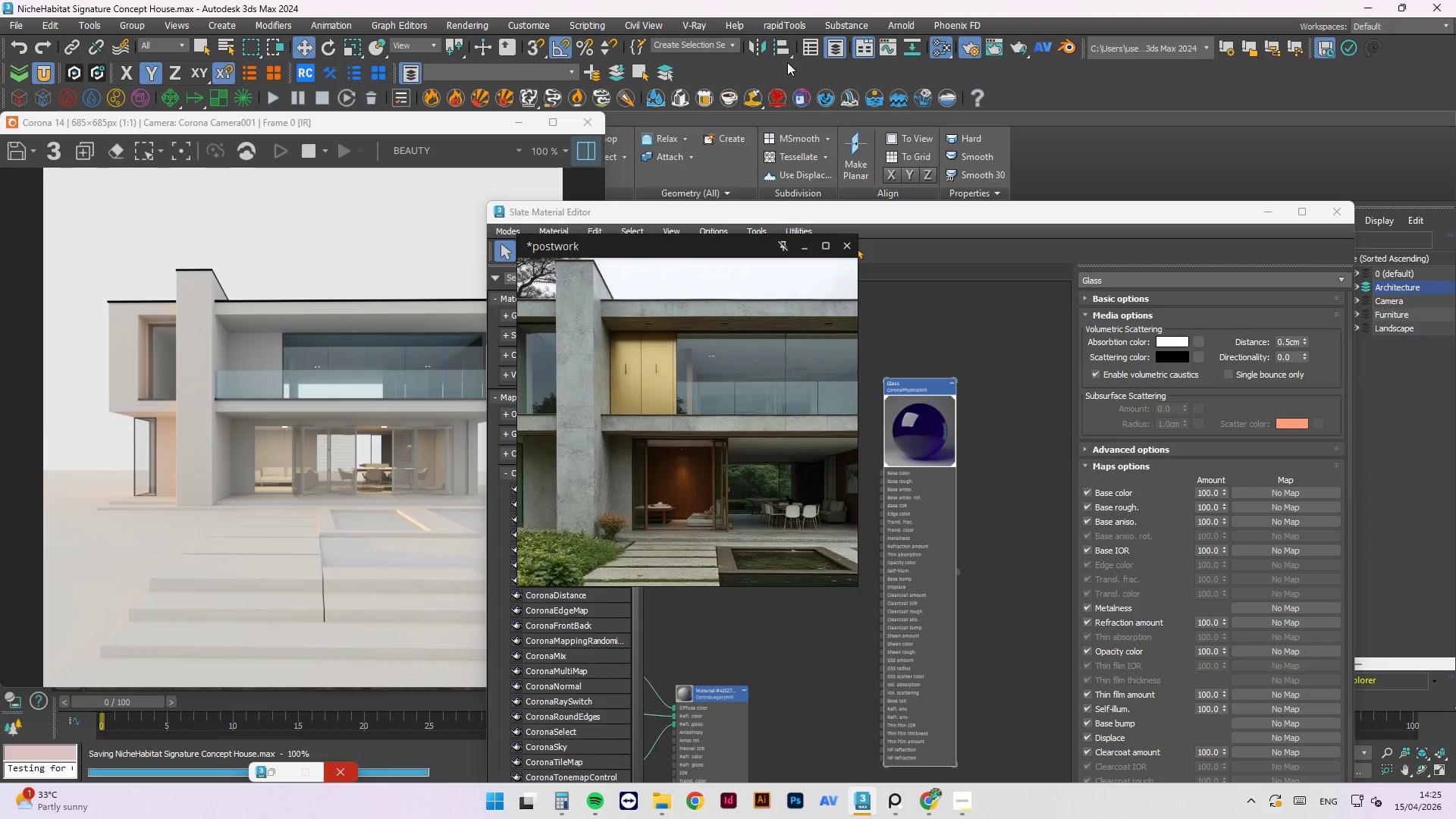 
scroll: coordinate [745, 337], scroll_direction: down, amount: 2.0
 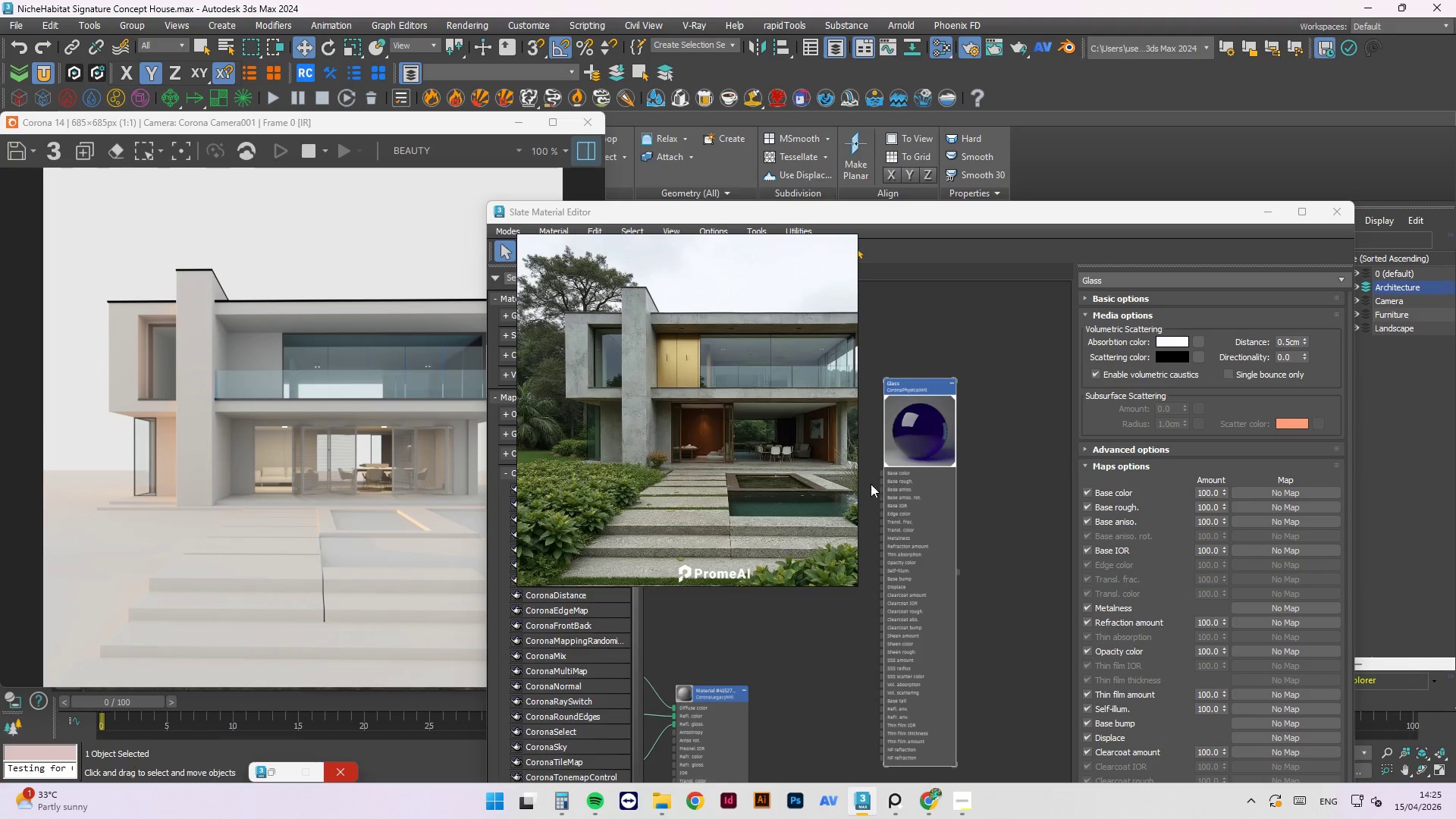 
scroll: coordinate [777, 493], scroll_direction: up, amount: 3.0
 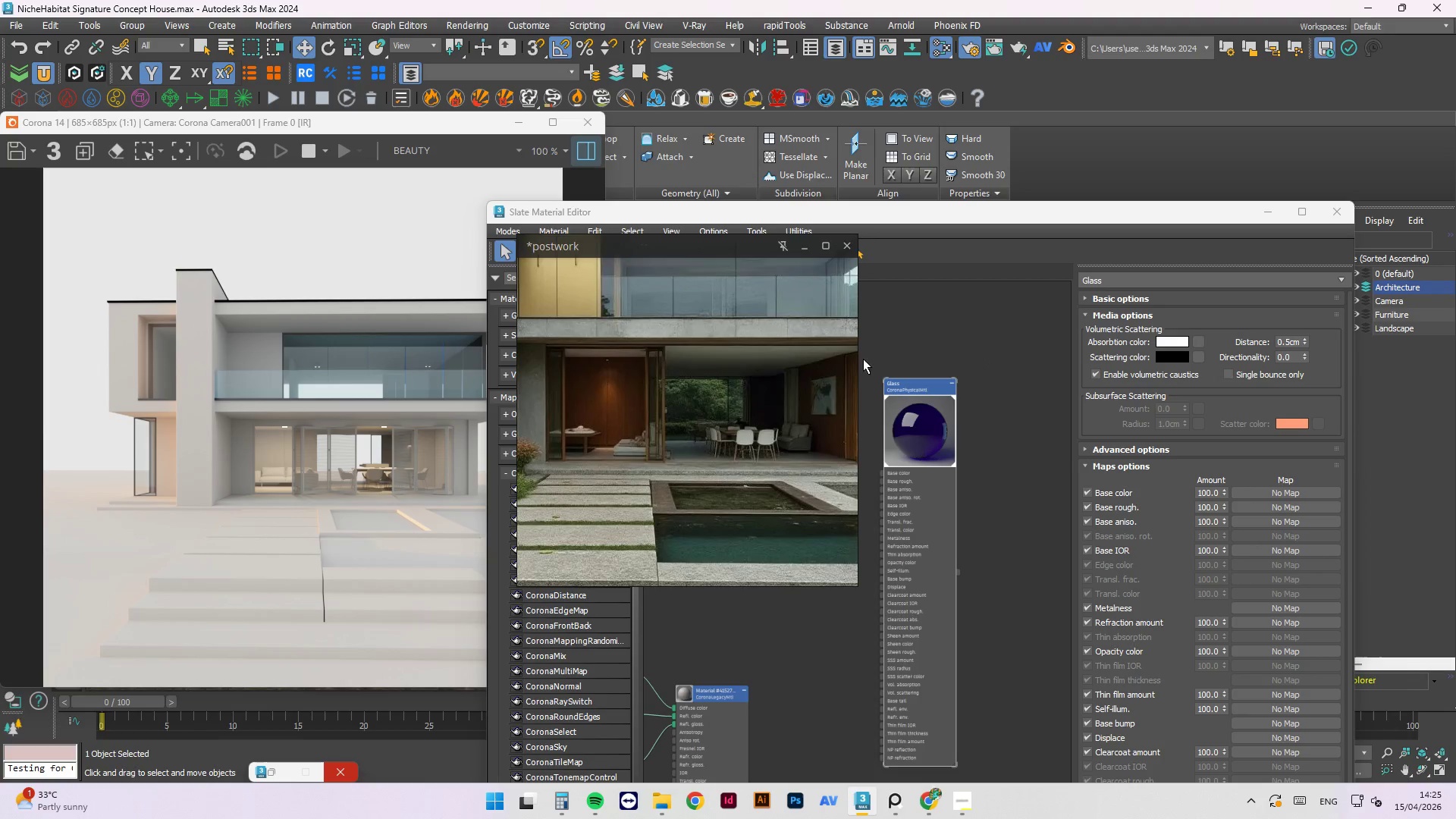 
wait(6.54)
 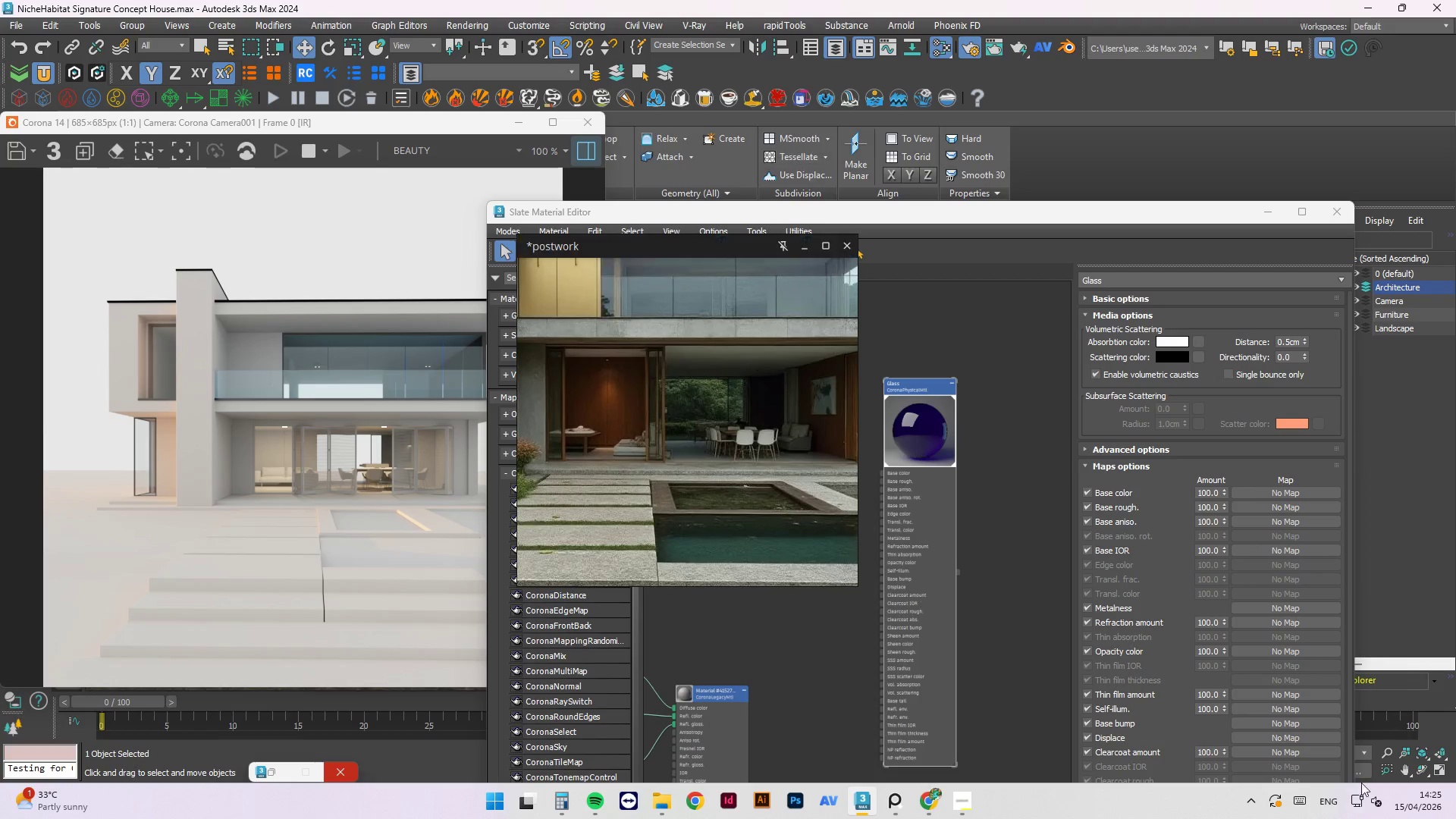 
scroll: coordinate [401, 412], scroll_direction: up, amount: 3.0
 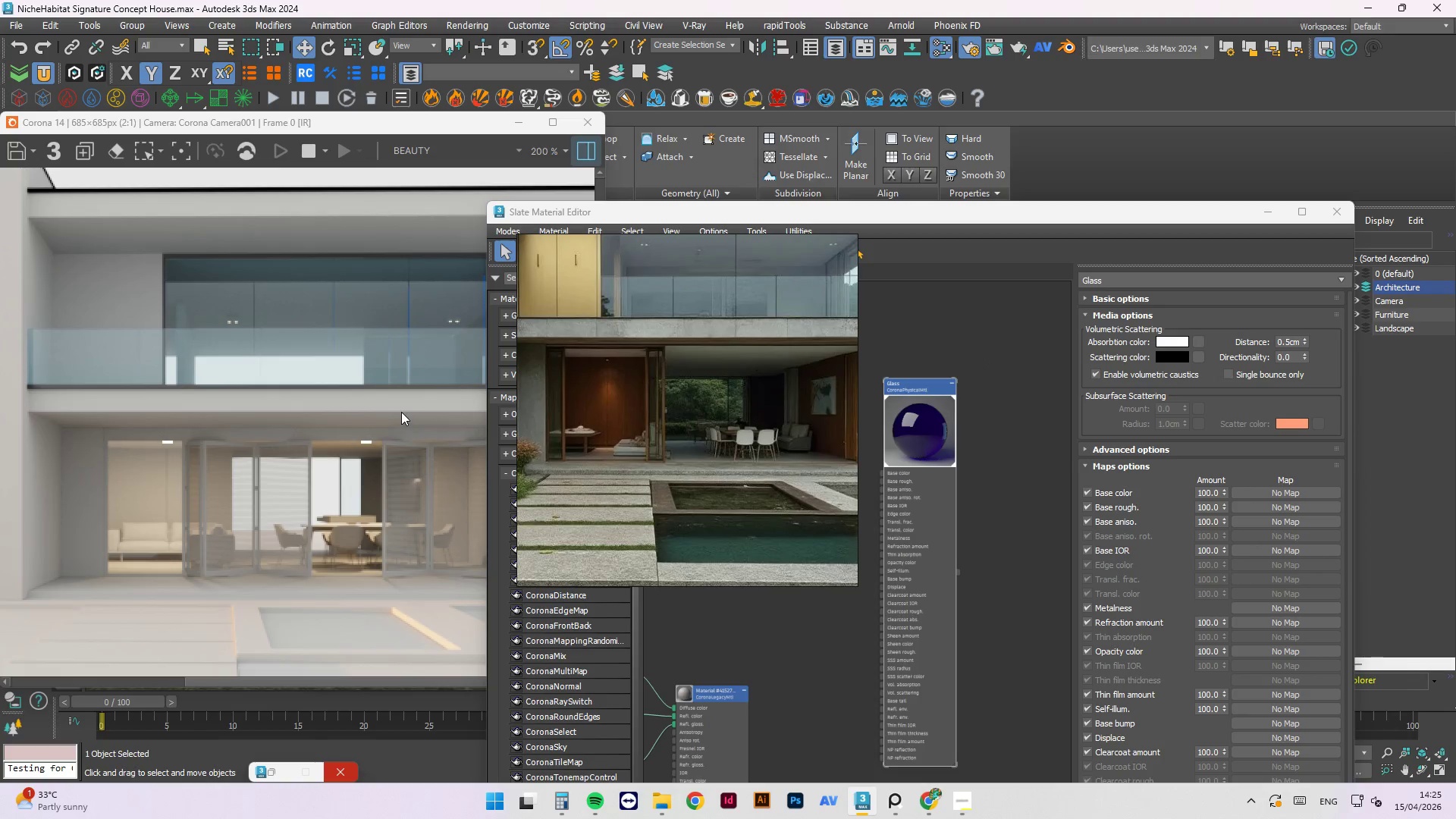 
scroll: coordinate [366, 415], scroll_direction: down, amount: 1.0
 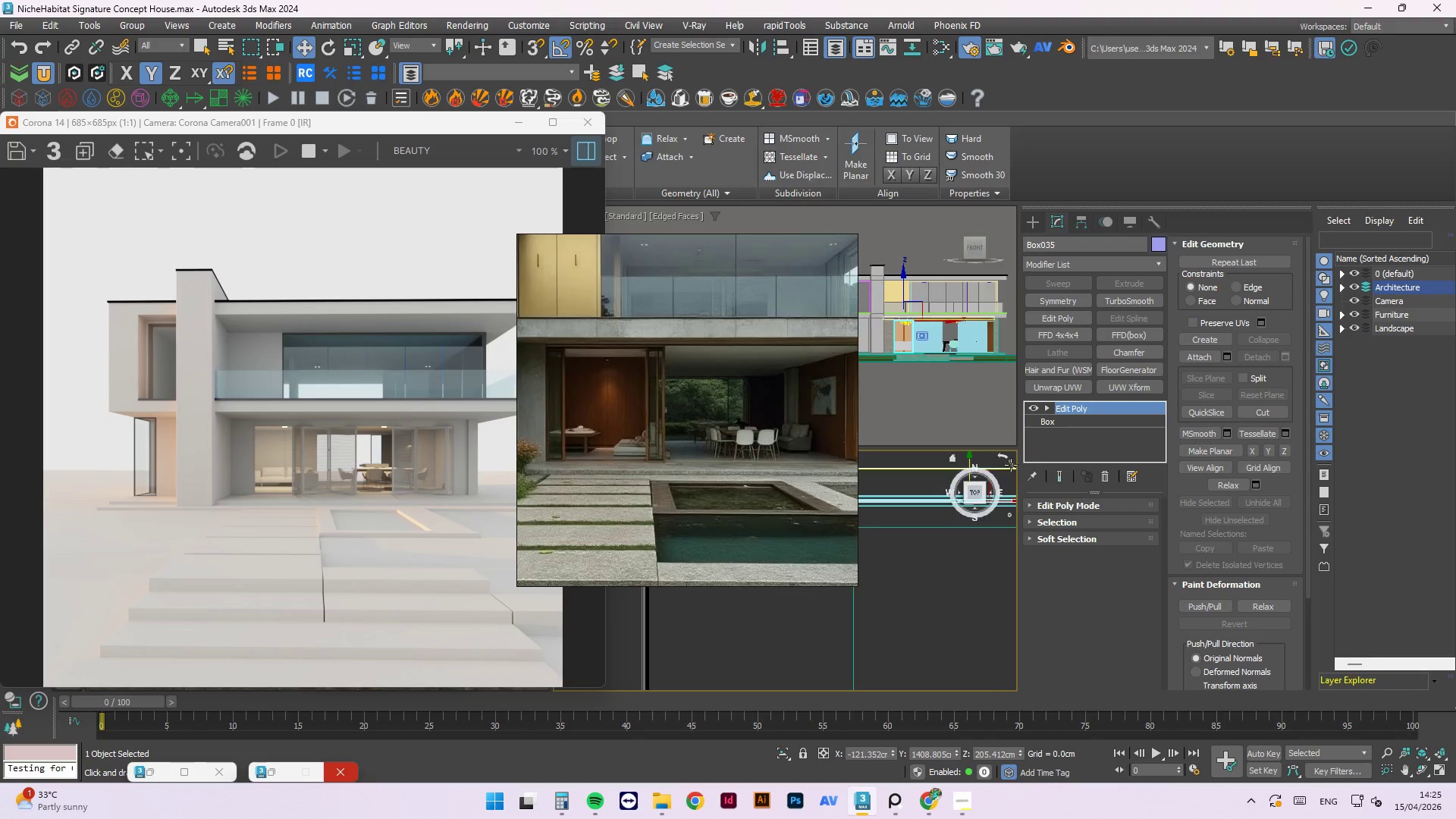 
wait(16.03)
 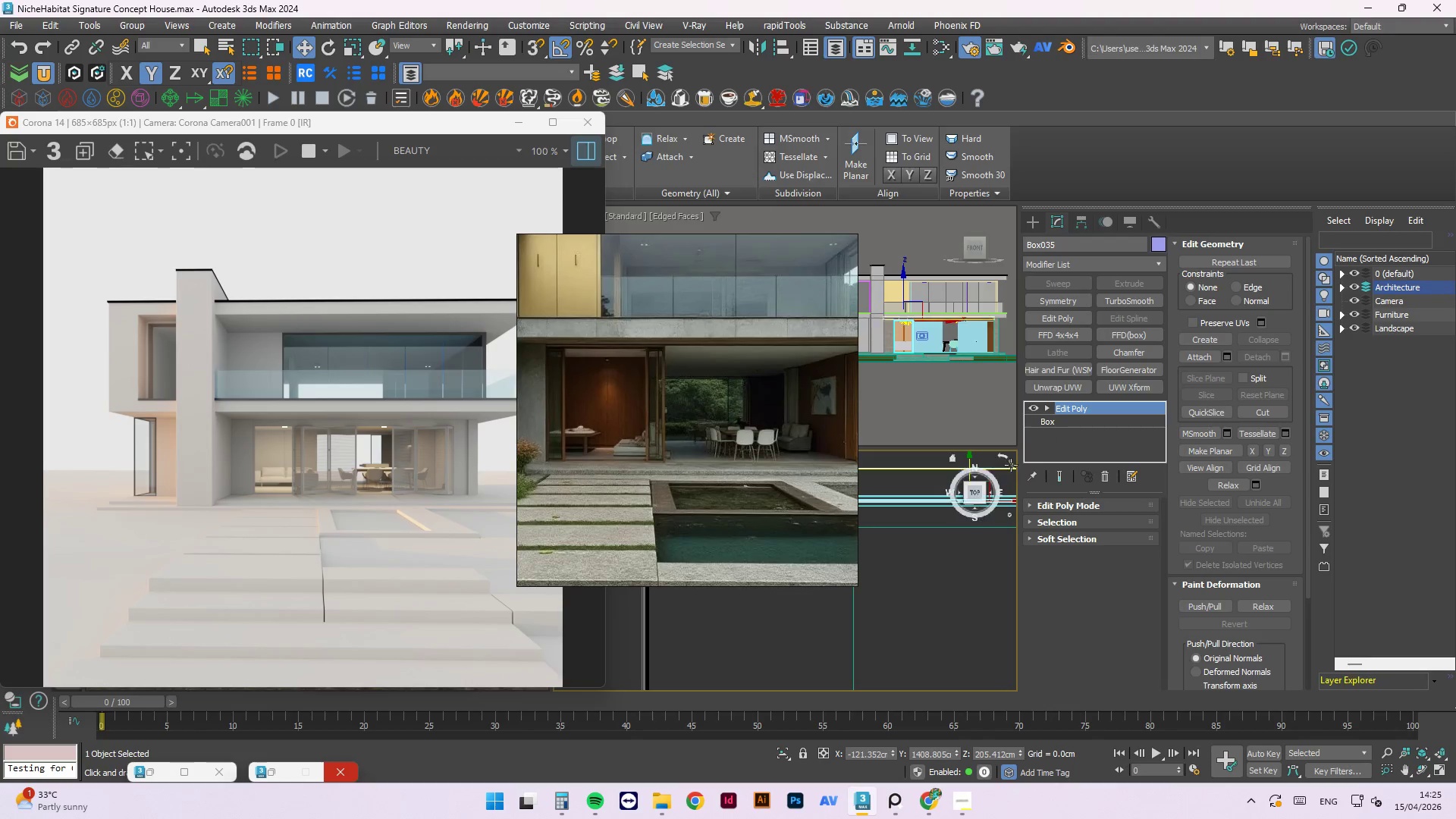 
left_click([301, 157])
 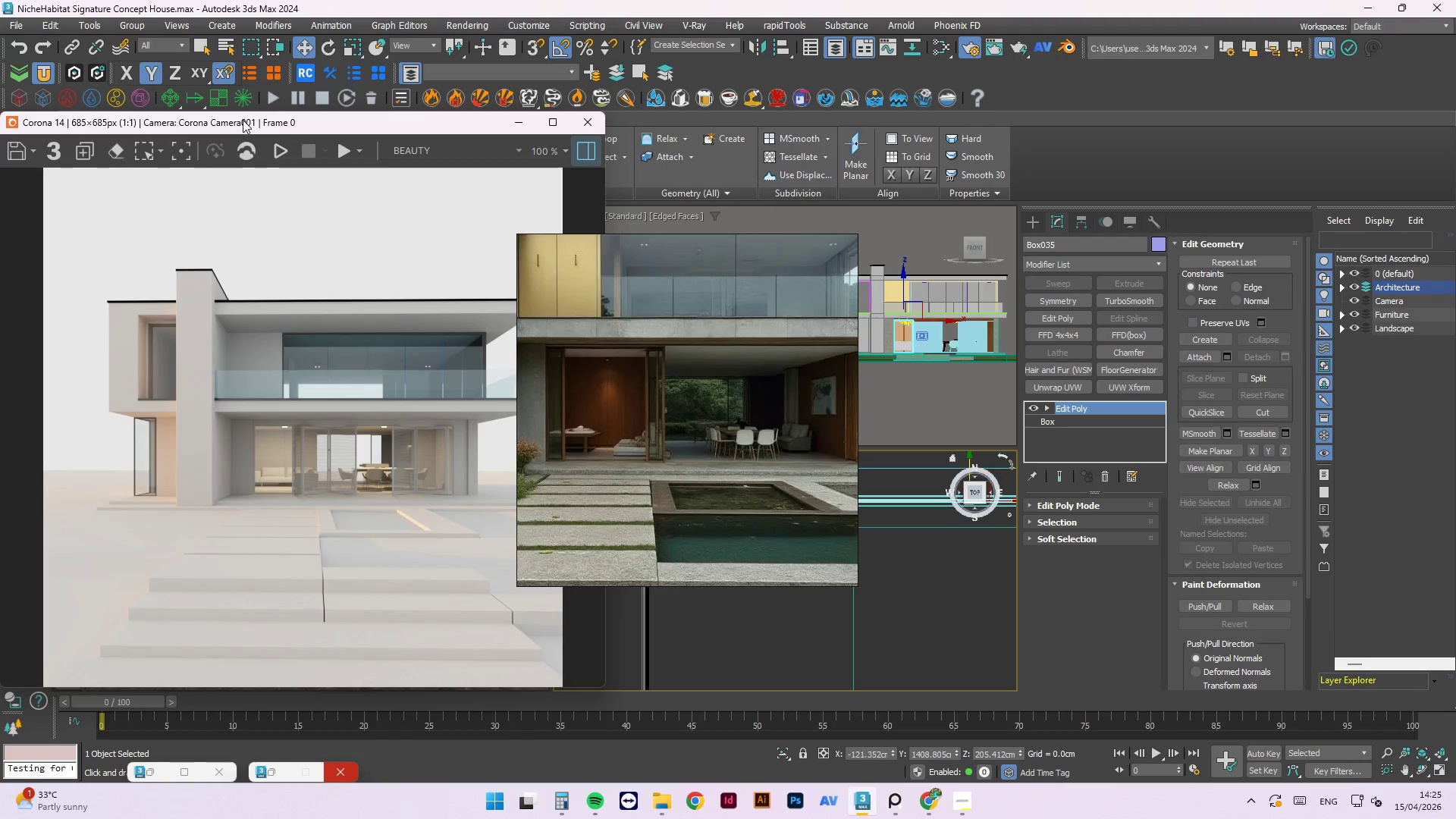 
left_click_drag(start_coordinate=[247, 121], to_coordinate=[345, 120])
 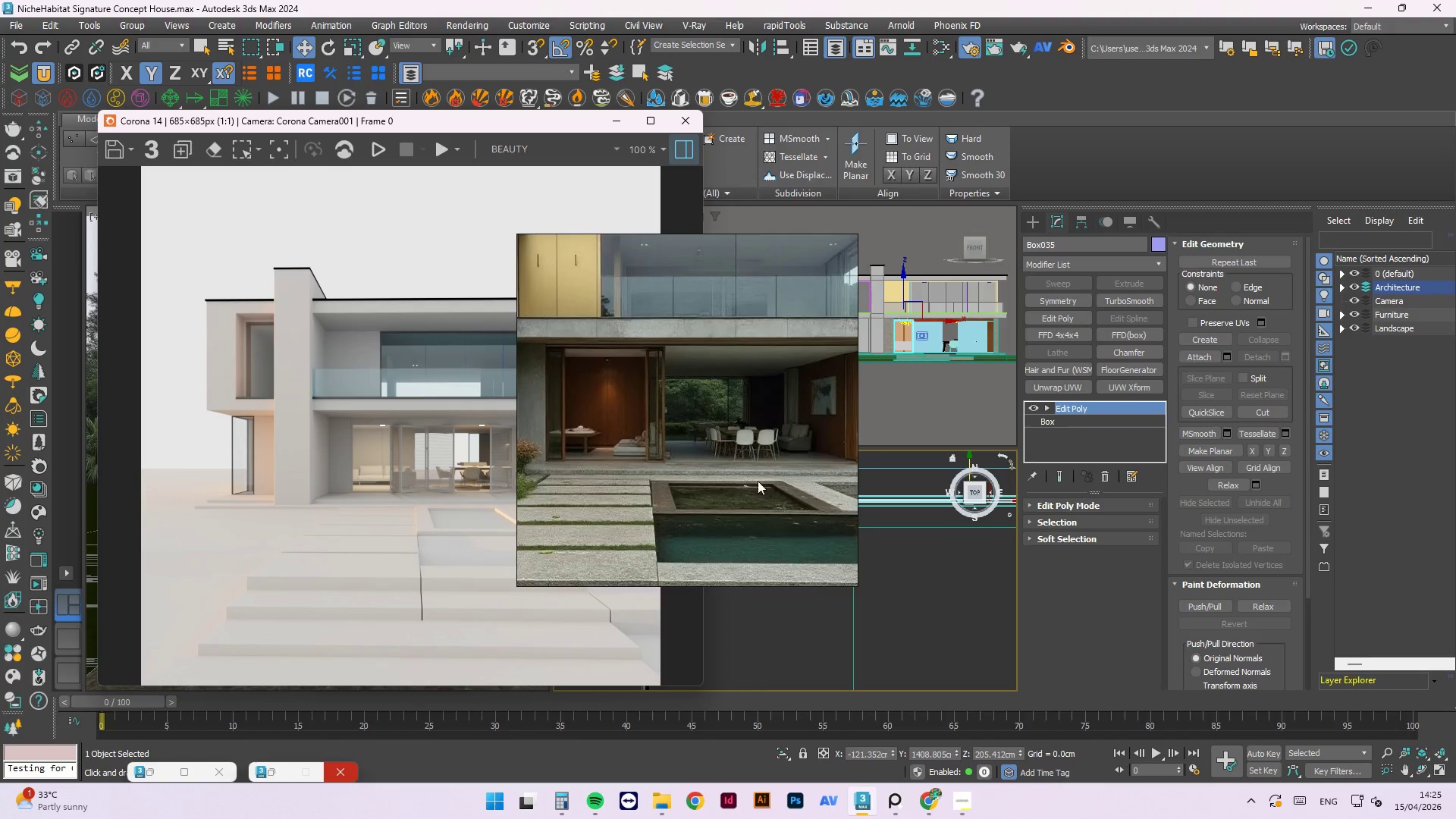 
scroll: coordinate [752, 472], scroll_direction: down, amount: 4.0
 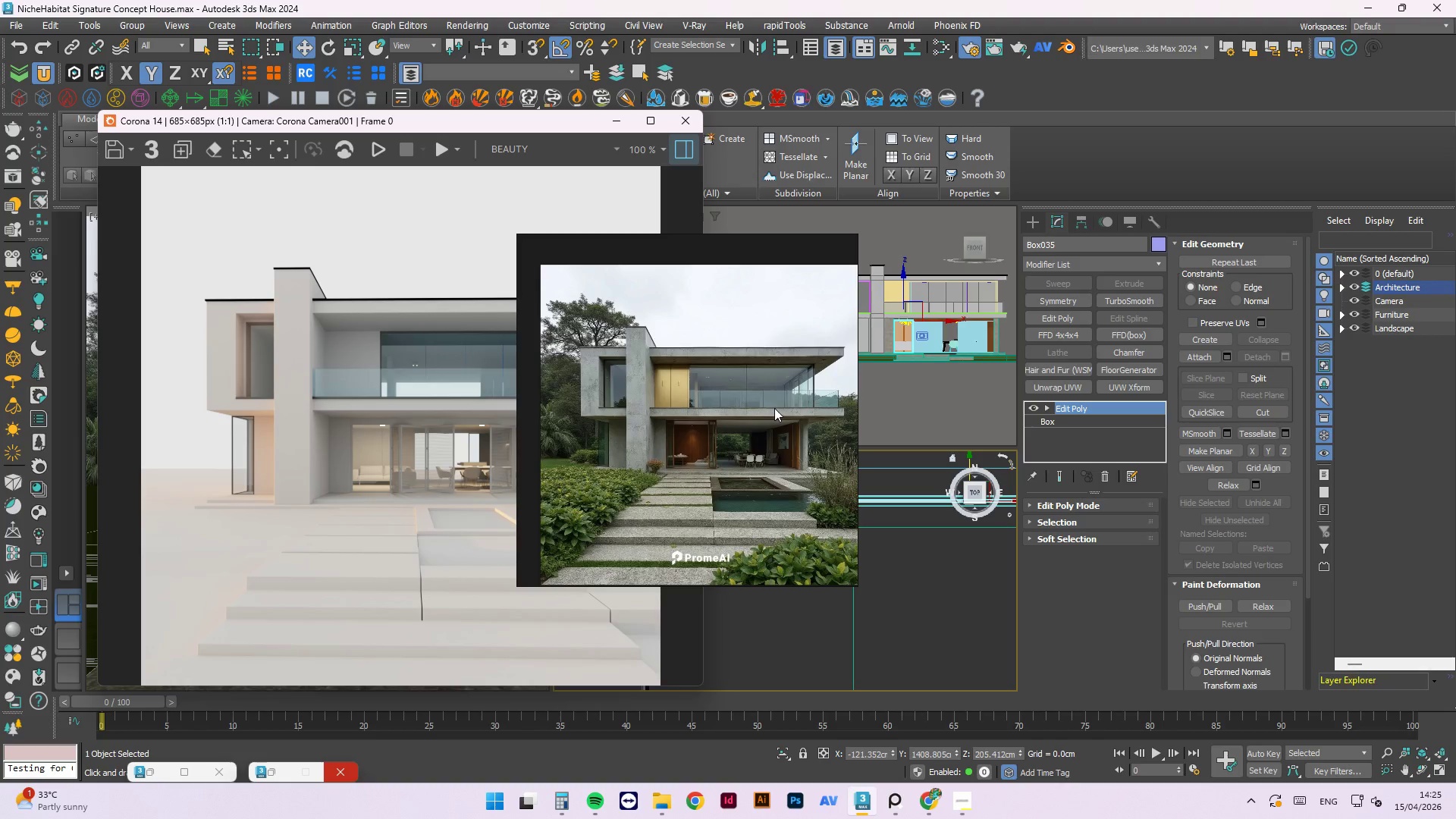 
left_click([369, 151])
 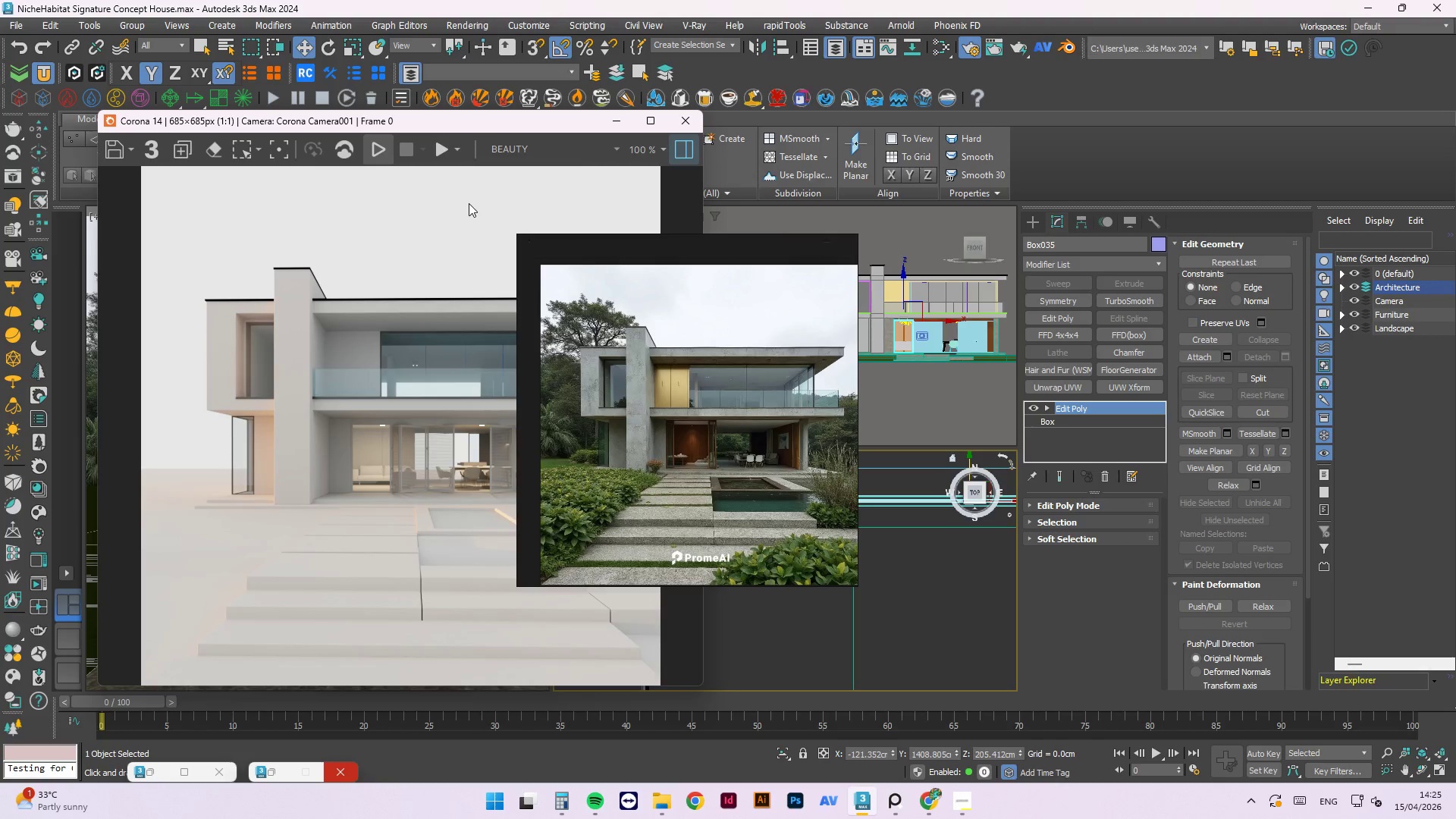 
key(M)
 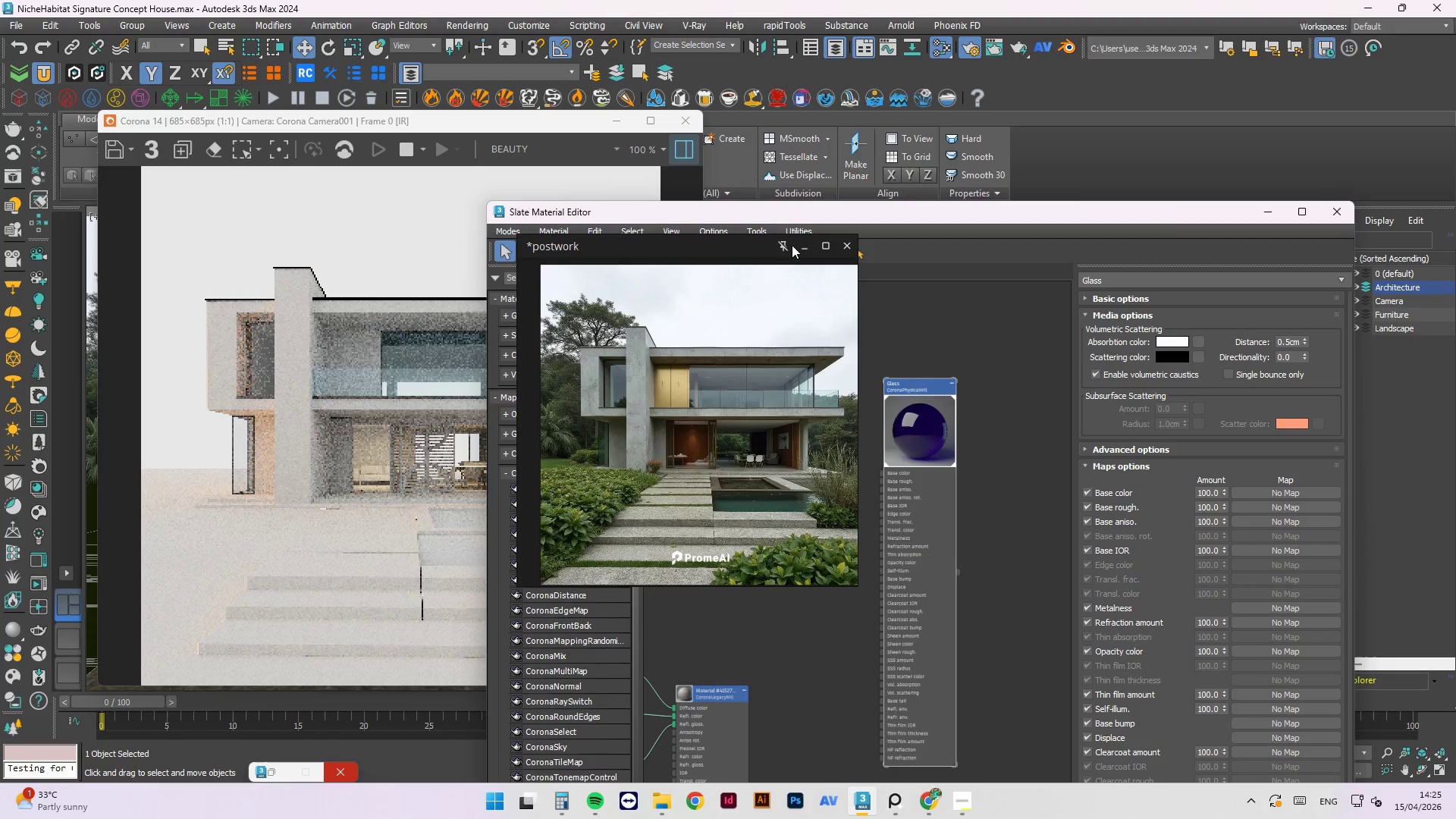 
left_click([802, 247])
 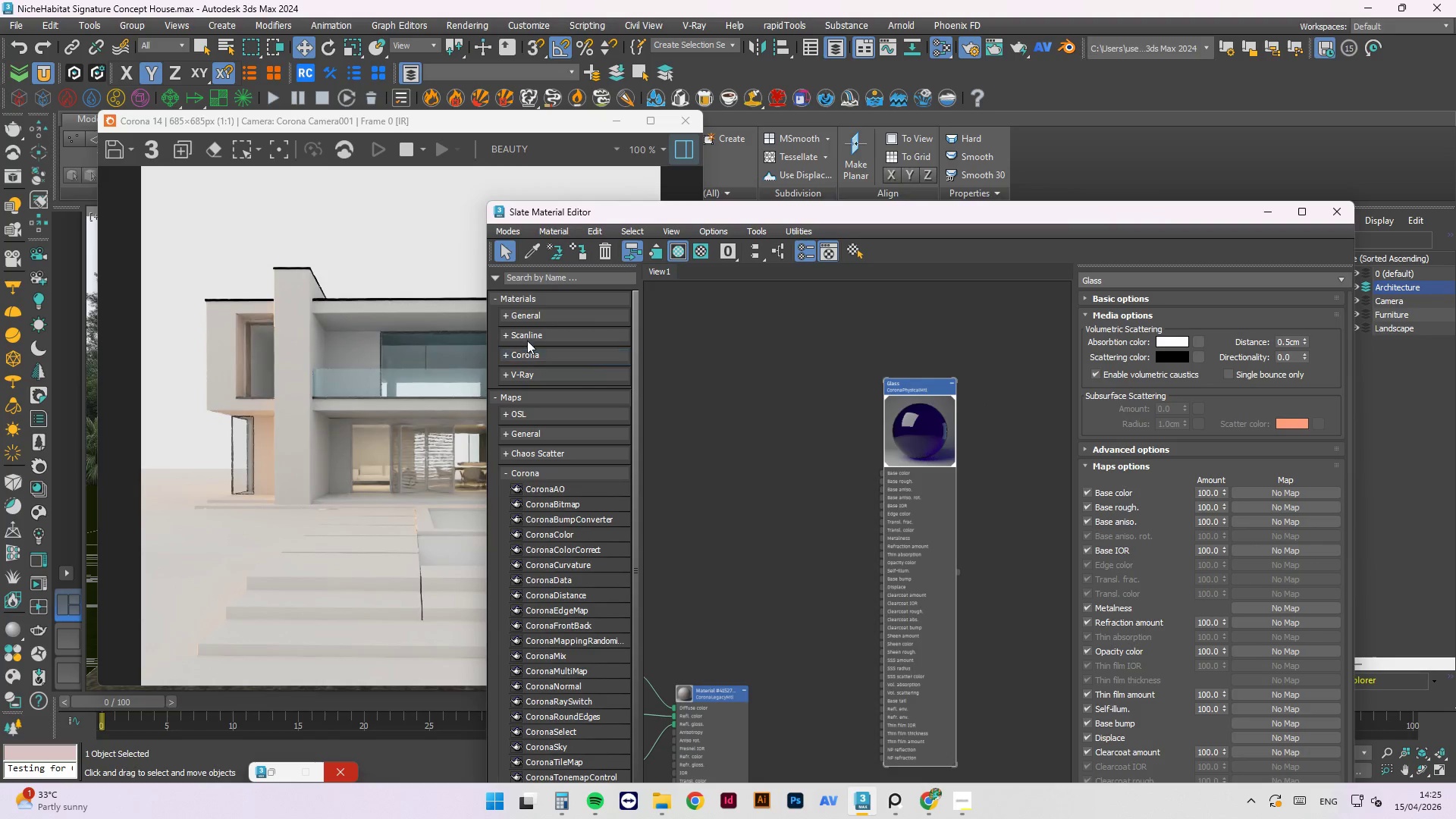 
key(8)
 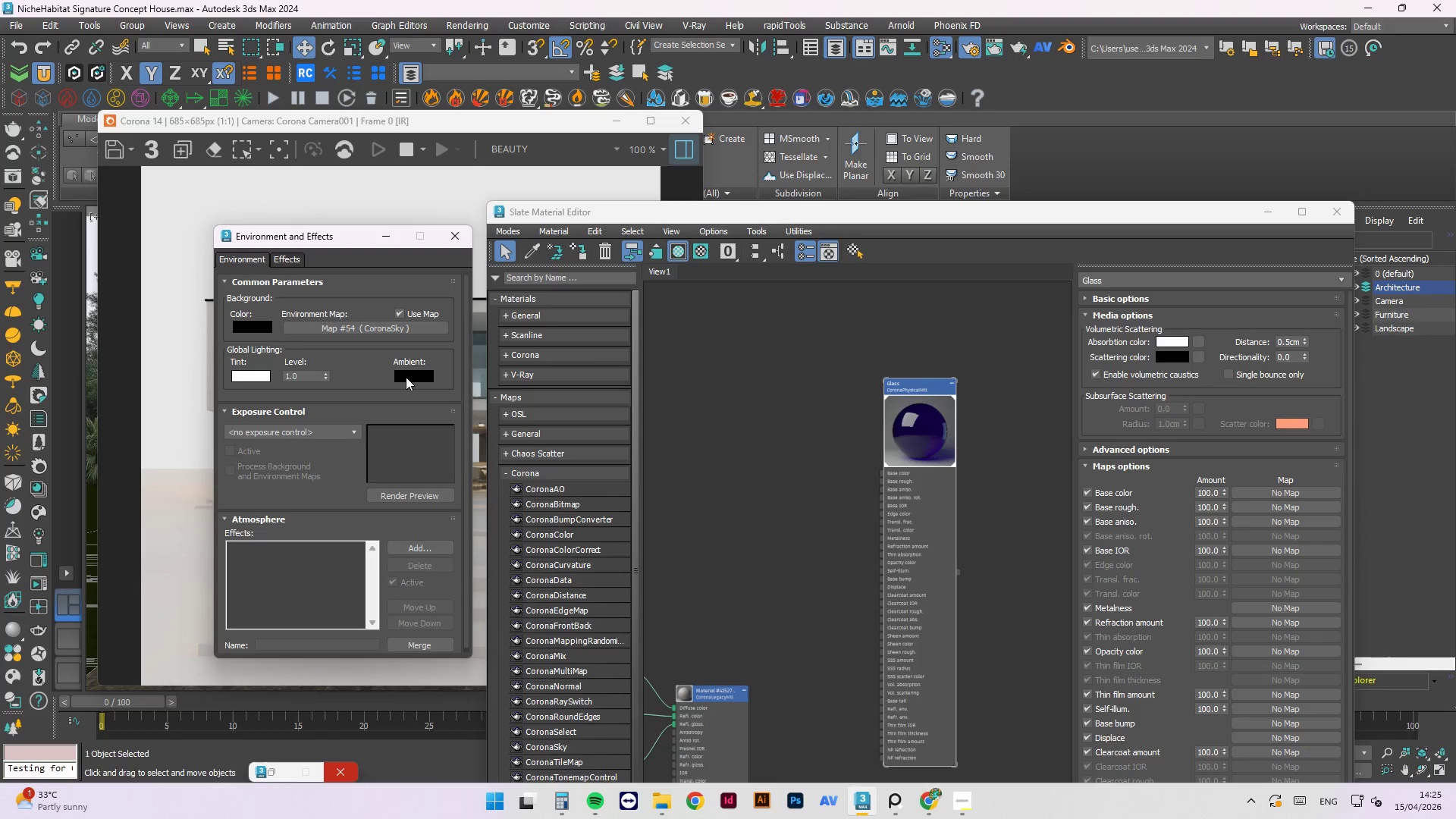 
wait(5.08)
 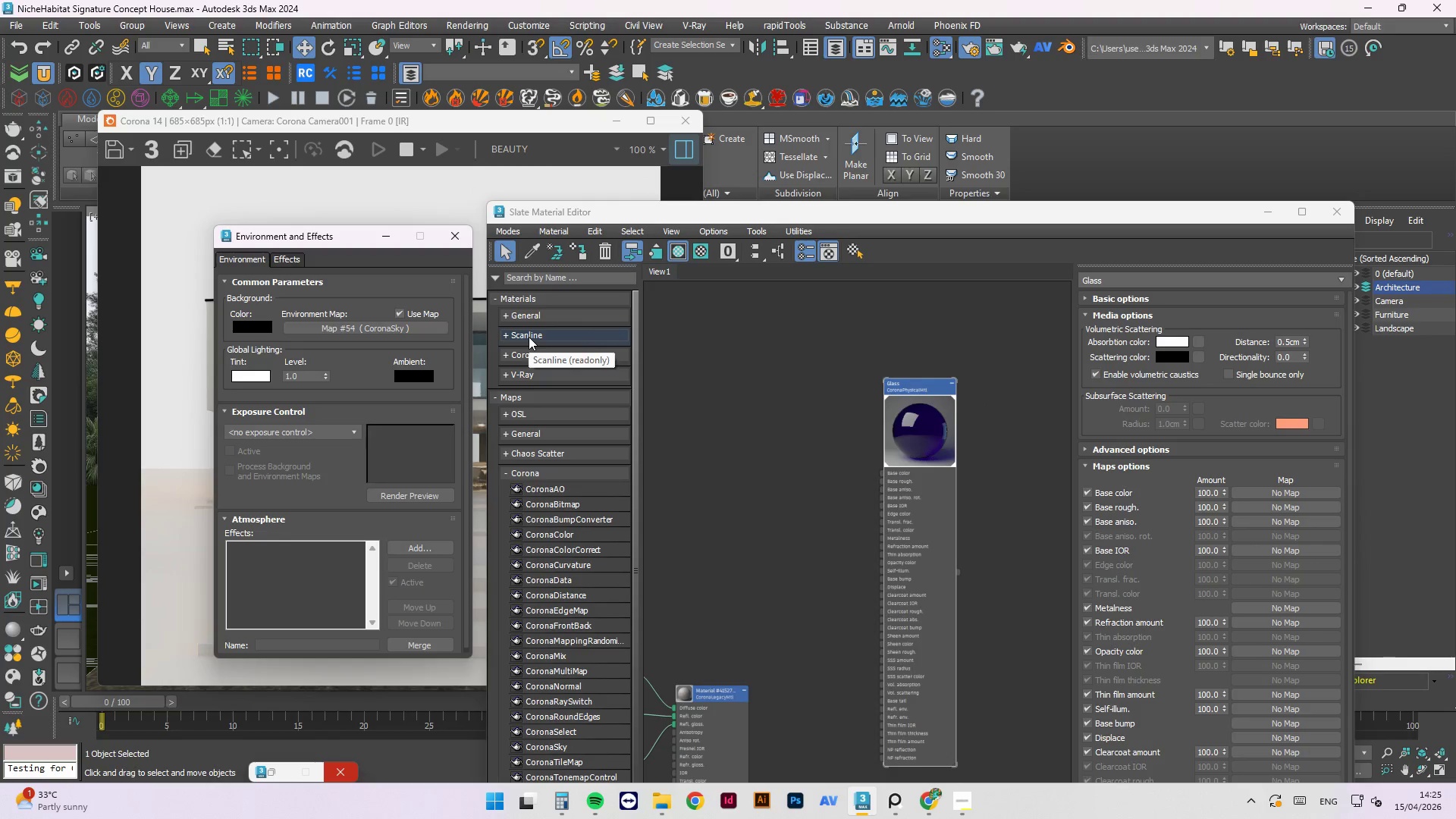 
left_click_drag(start_coordinate=[353, 334], to_coordinate=[770, 384])
 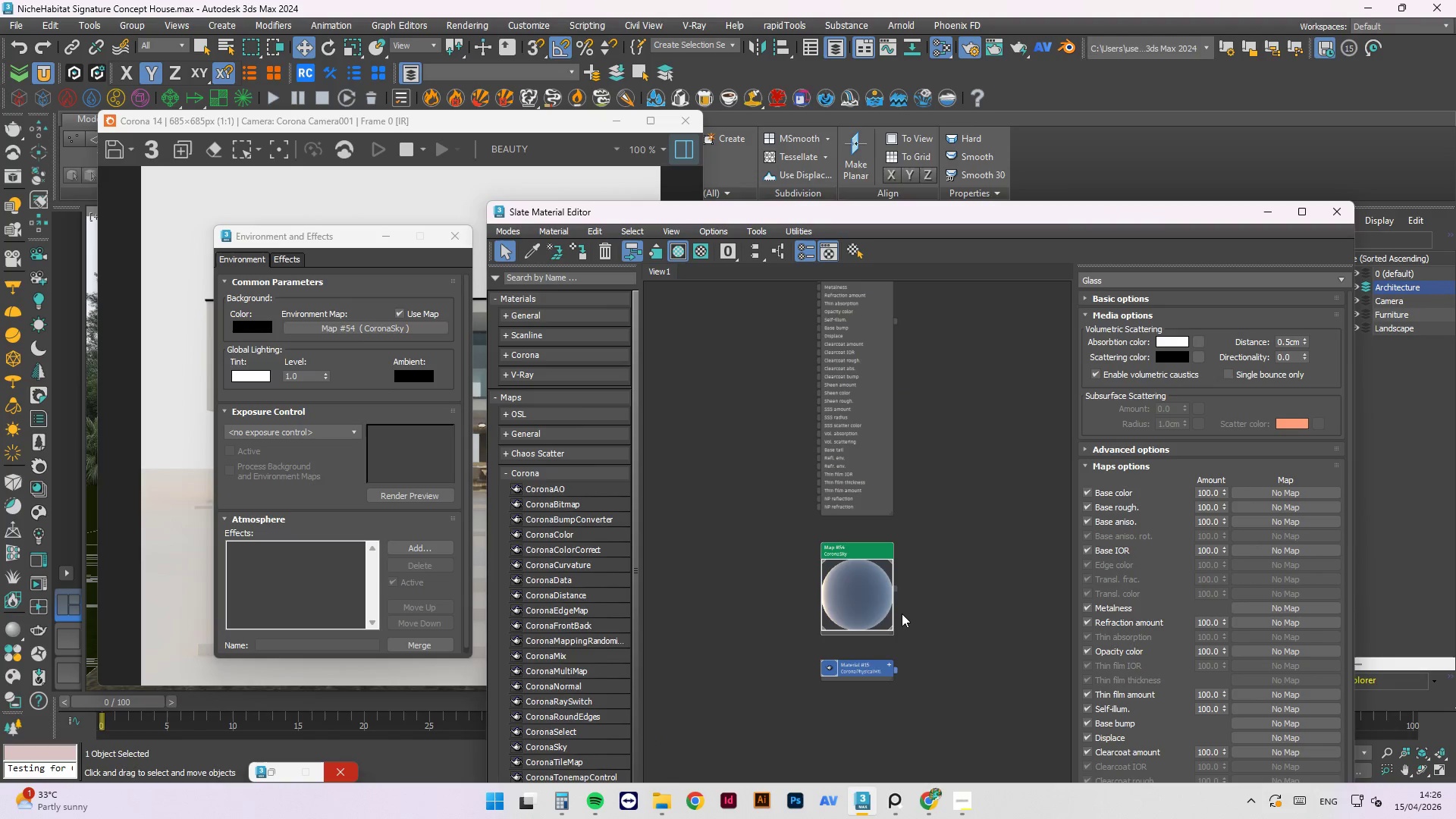 
scroll: coordinate [871, 607], scroll_direction: up, amount: 3.0
 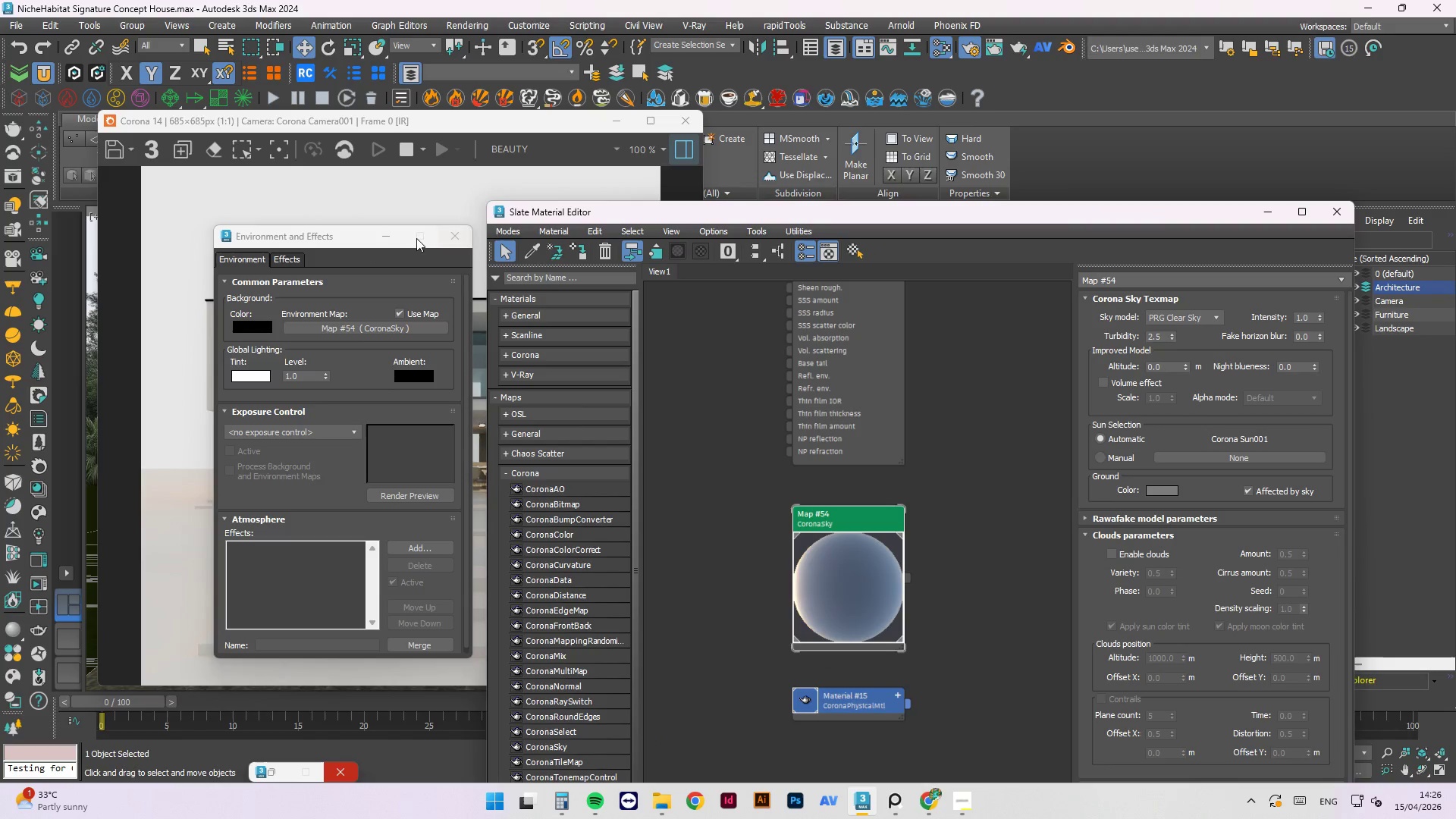 
left_click([447, 238])
 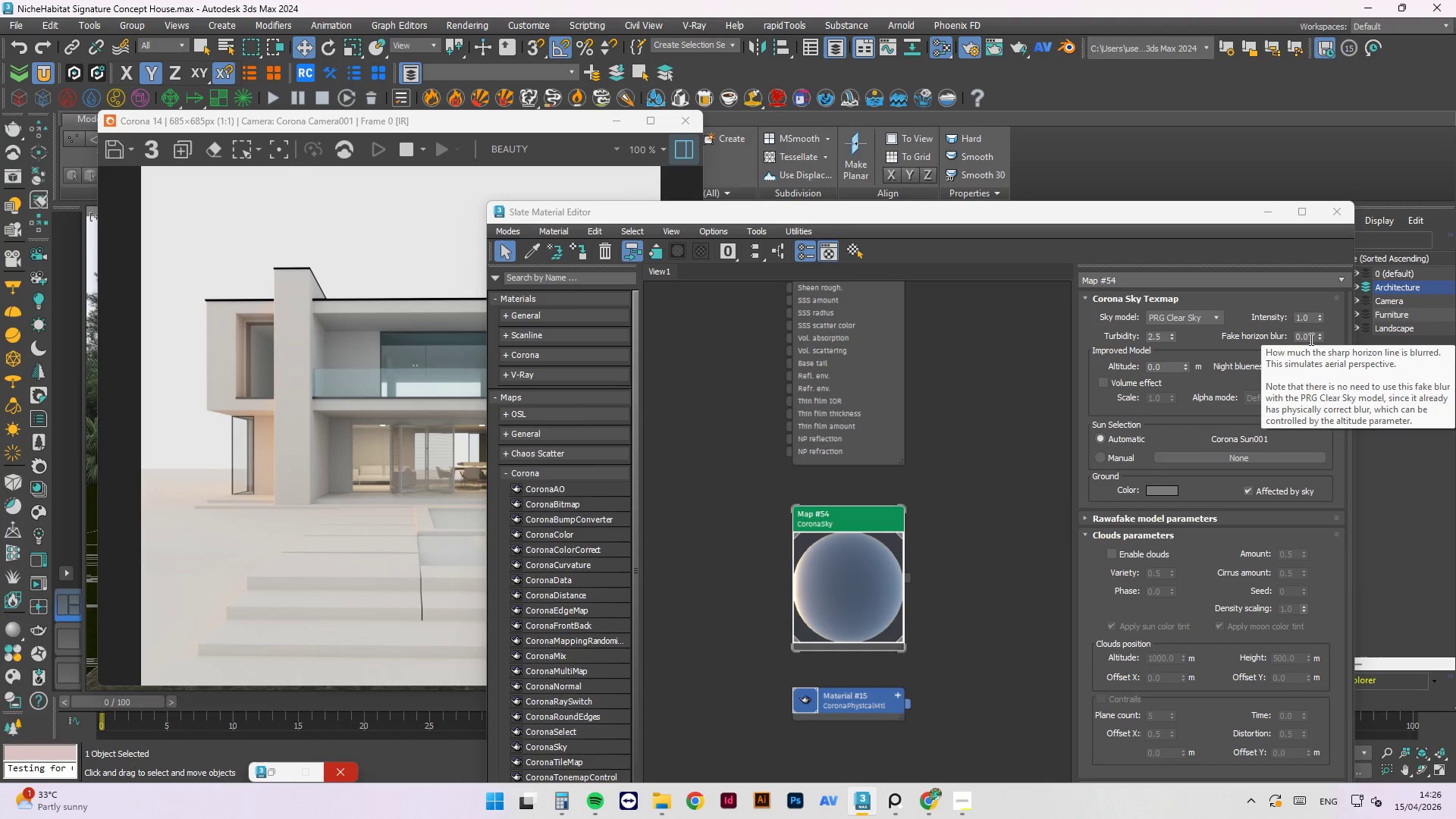 
wait(21.75)
 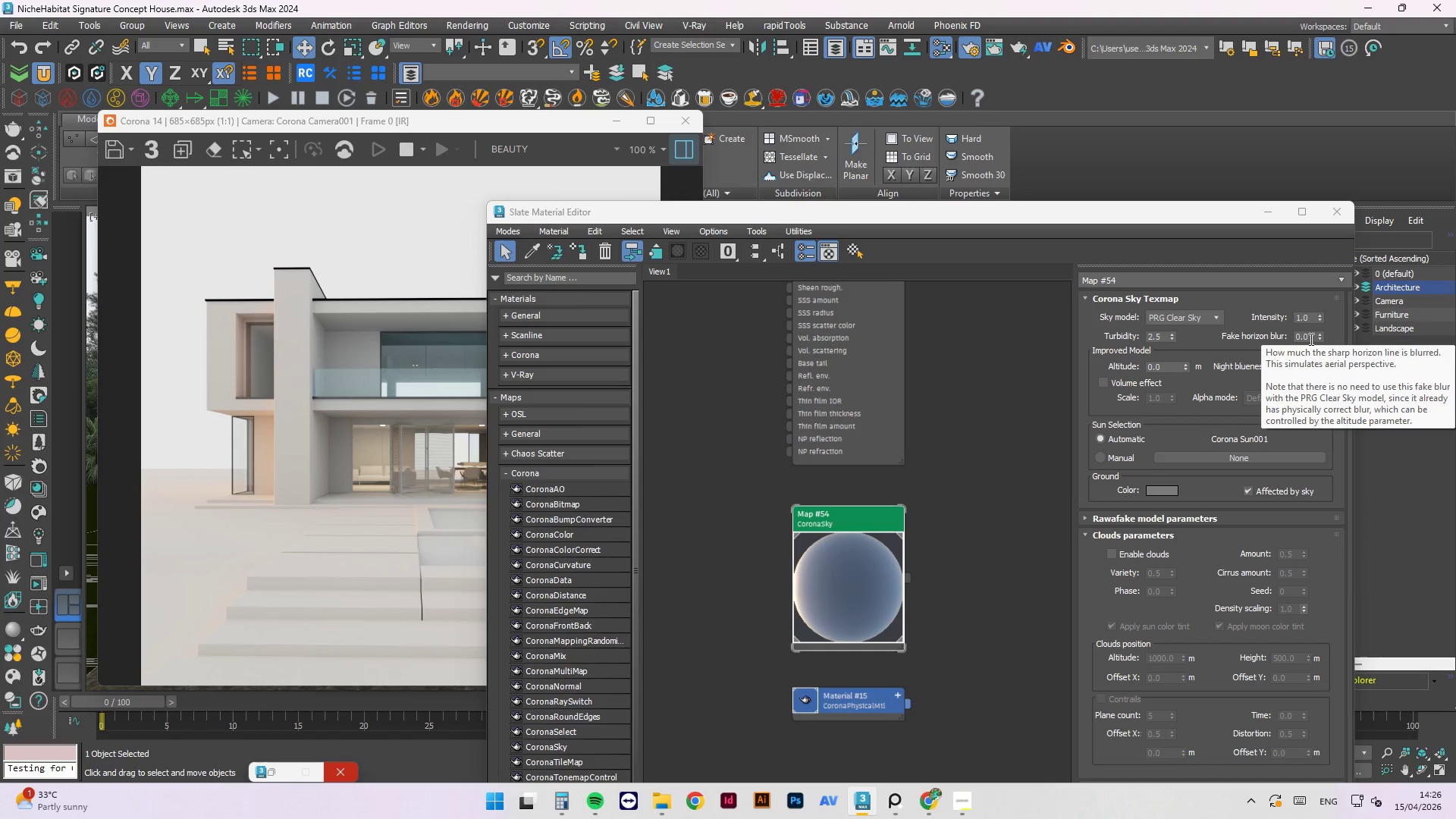 
left_click_drag(start_coordinate=[1177, 369], to_coordinate=[1144, 366])
 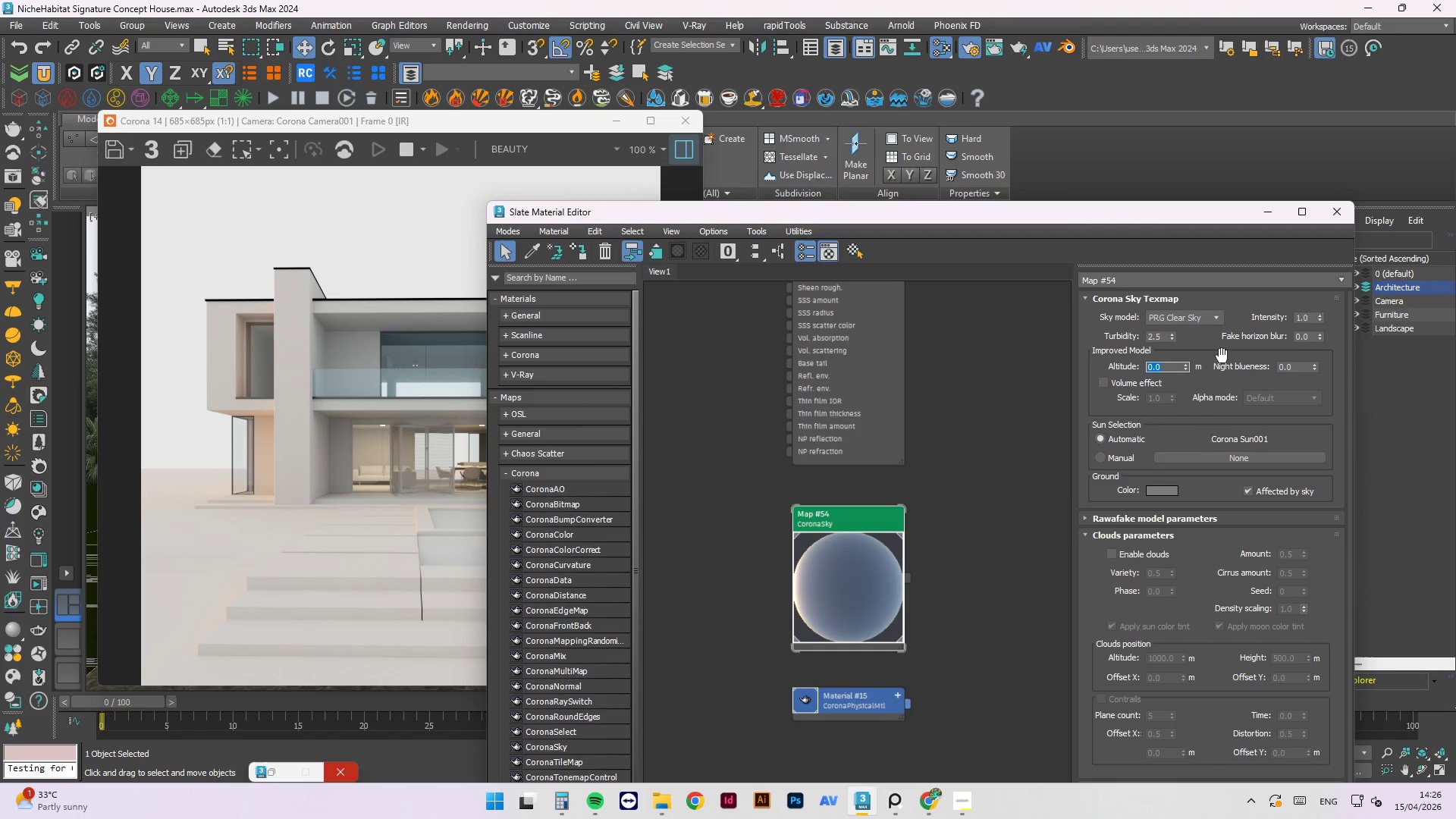 
key(Numpad1)
 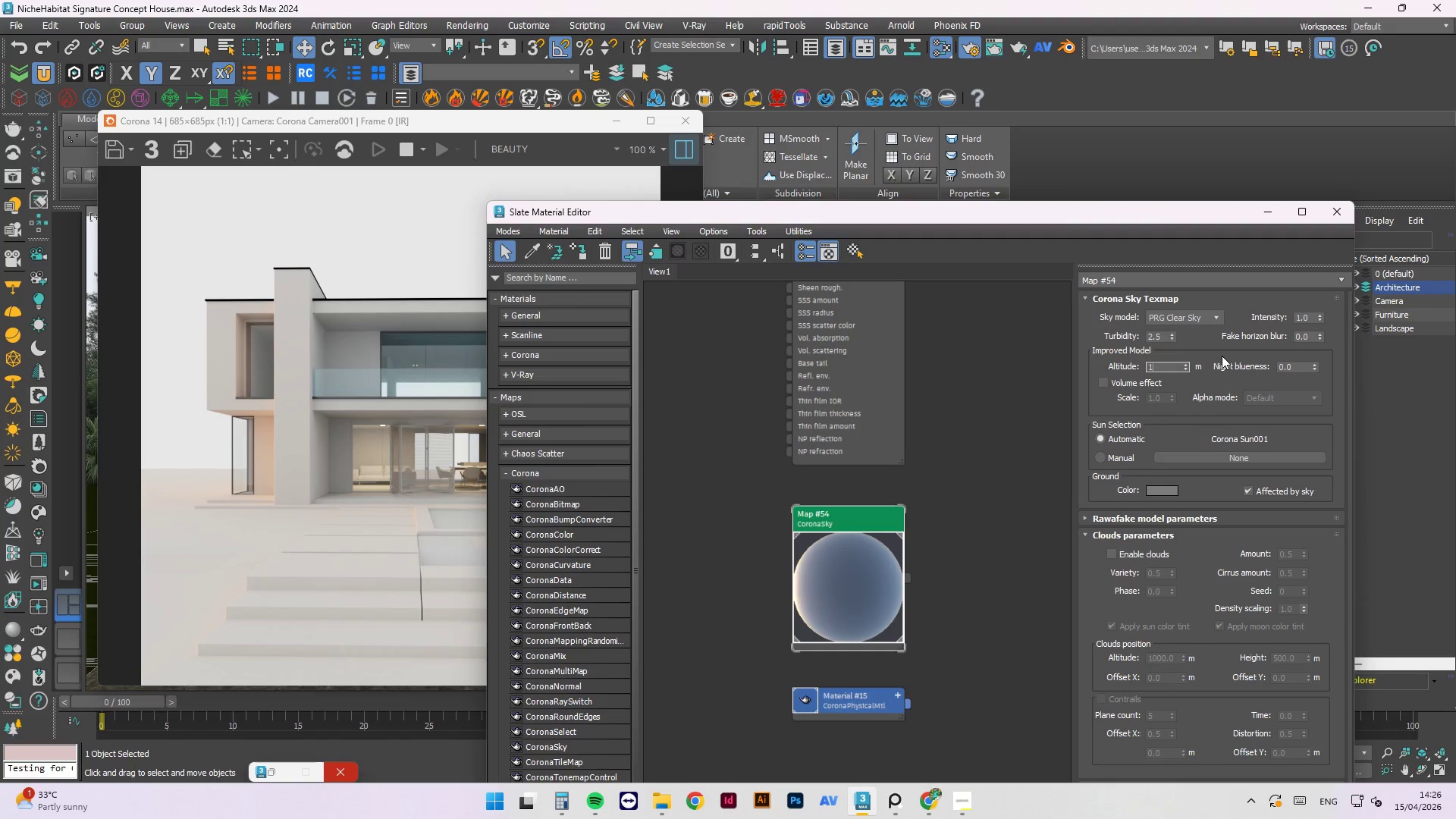 
key(Numpad0)
 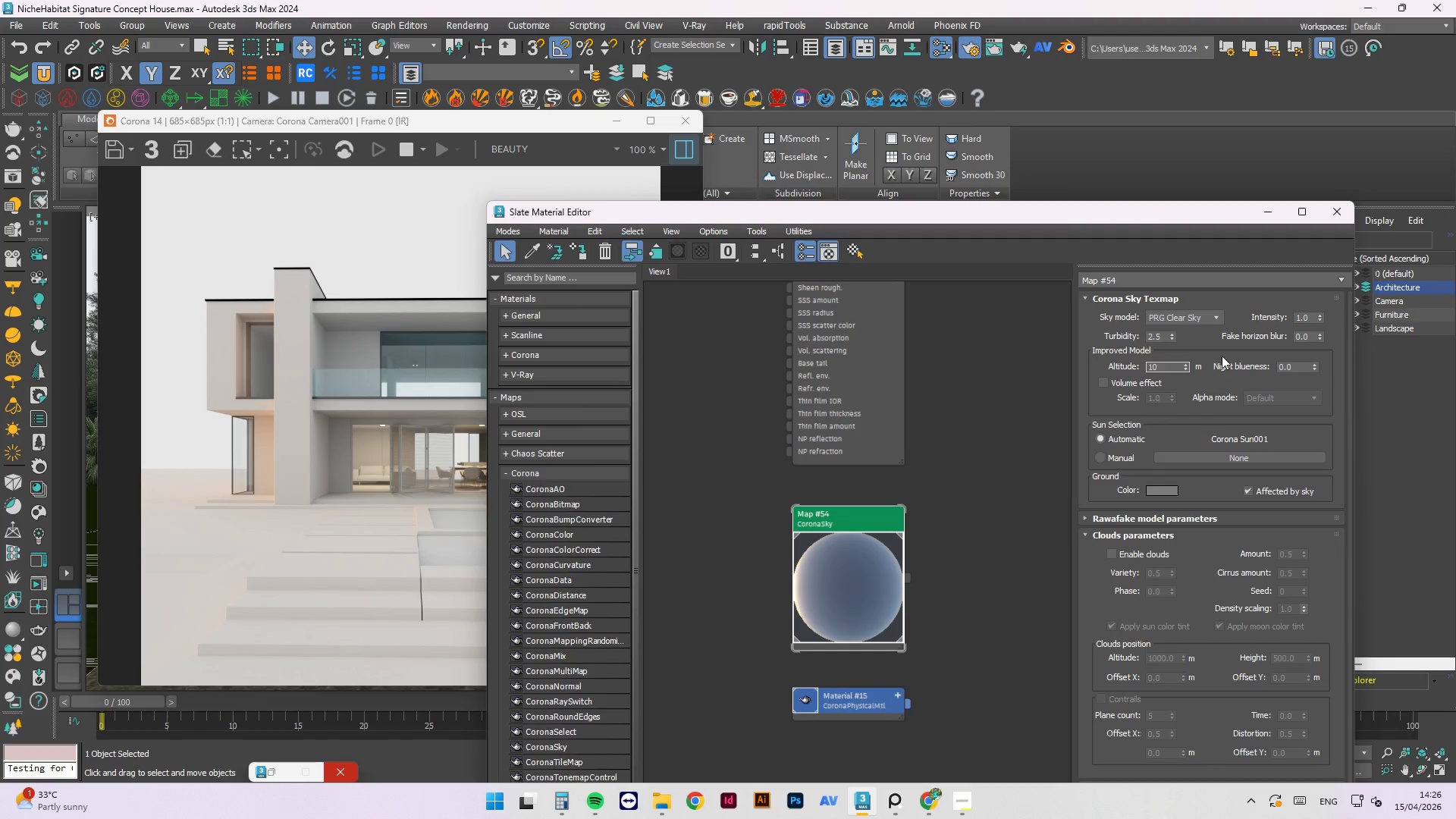 
key(Numpad0)
 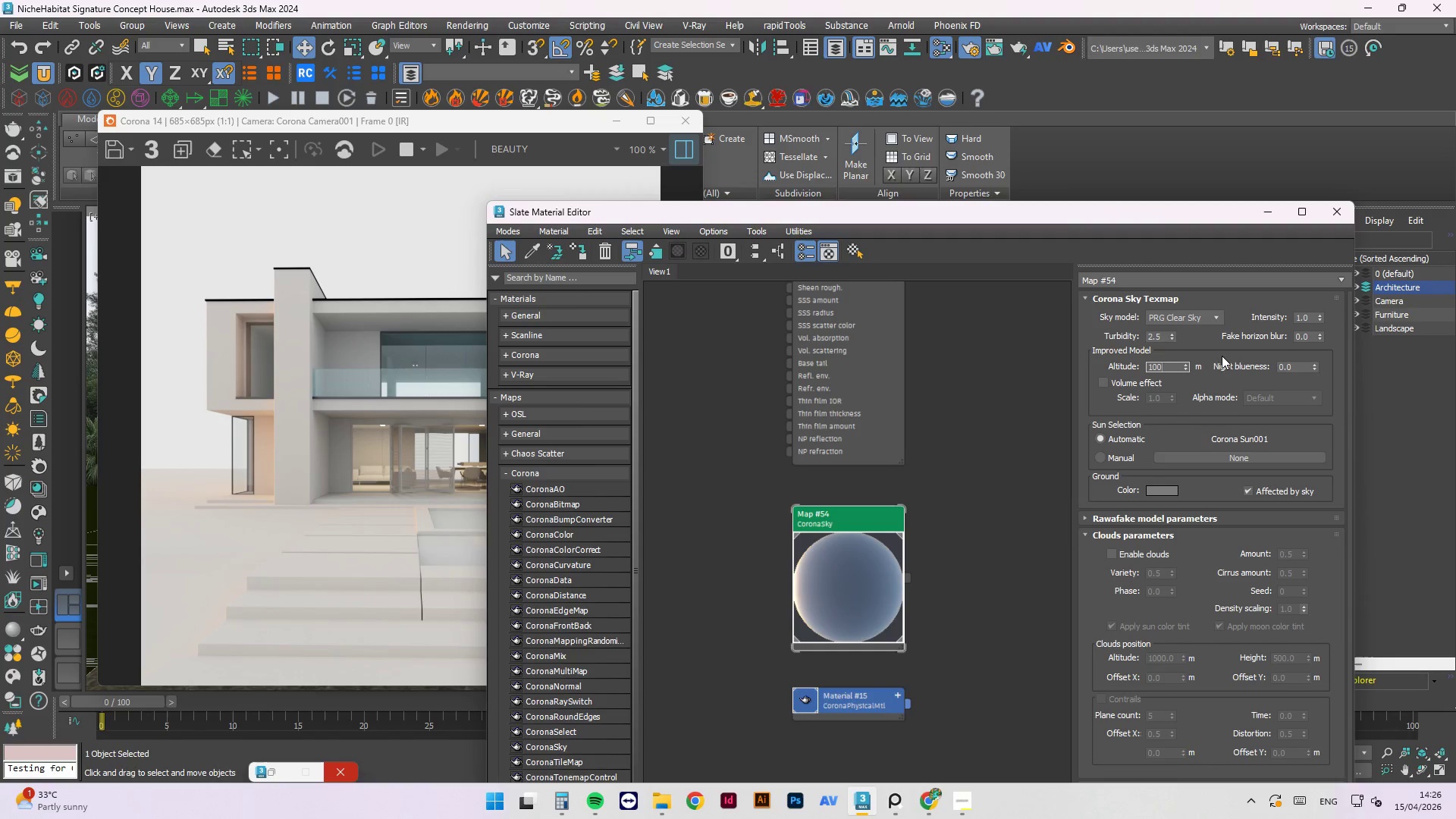 
key(Numpad0)
 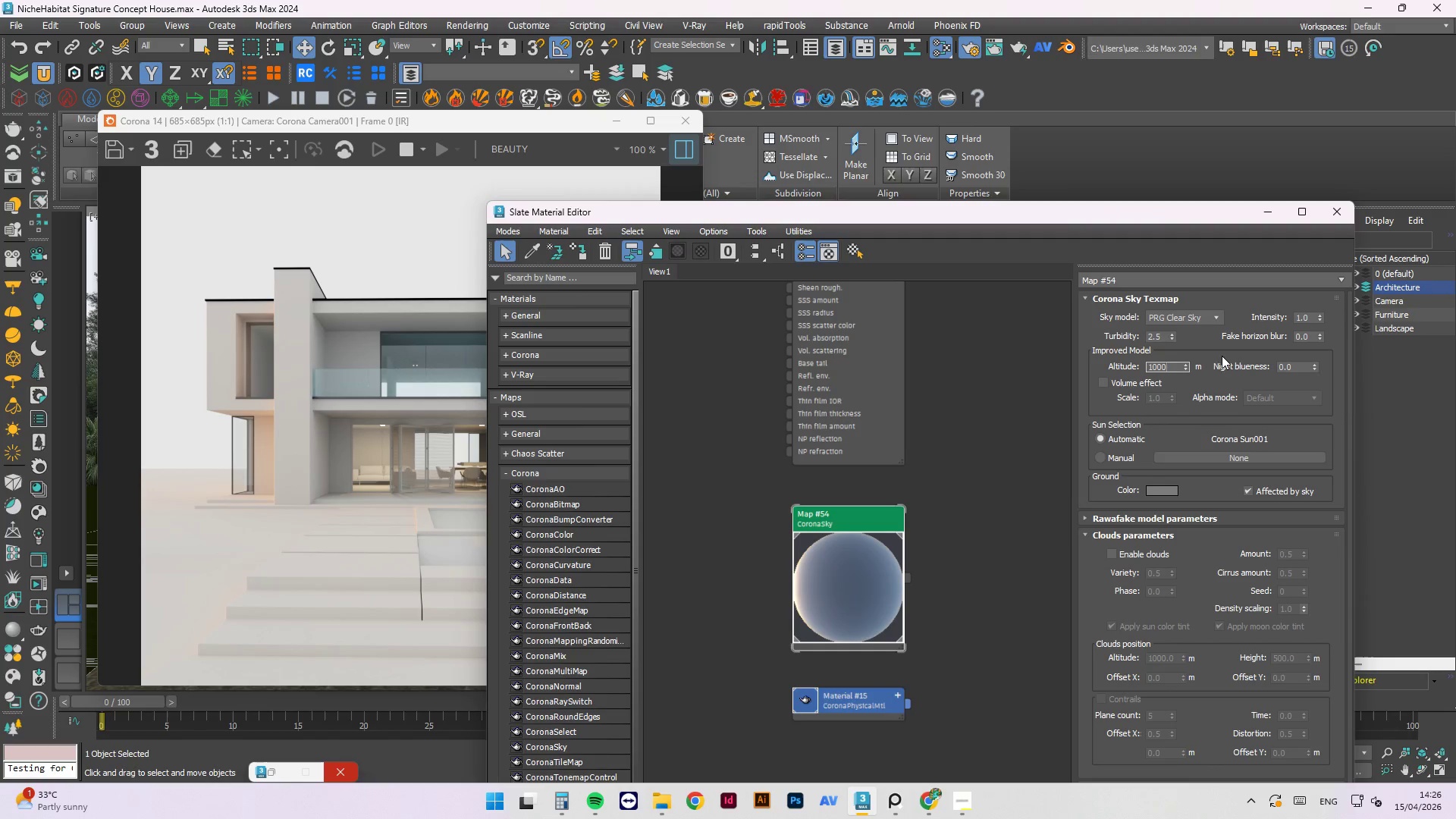 
key(Numpad0)
 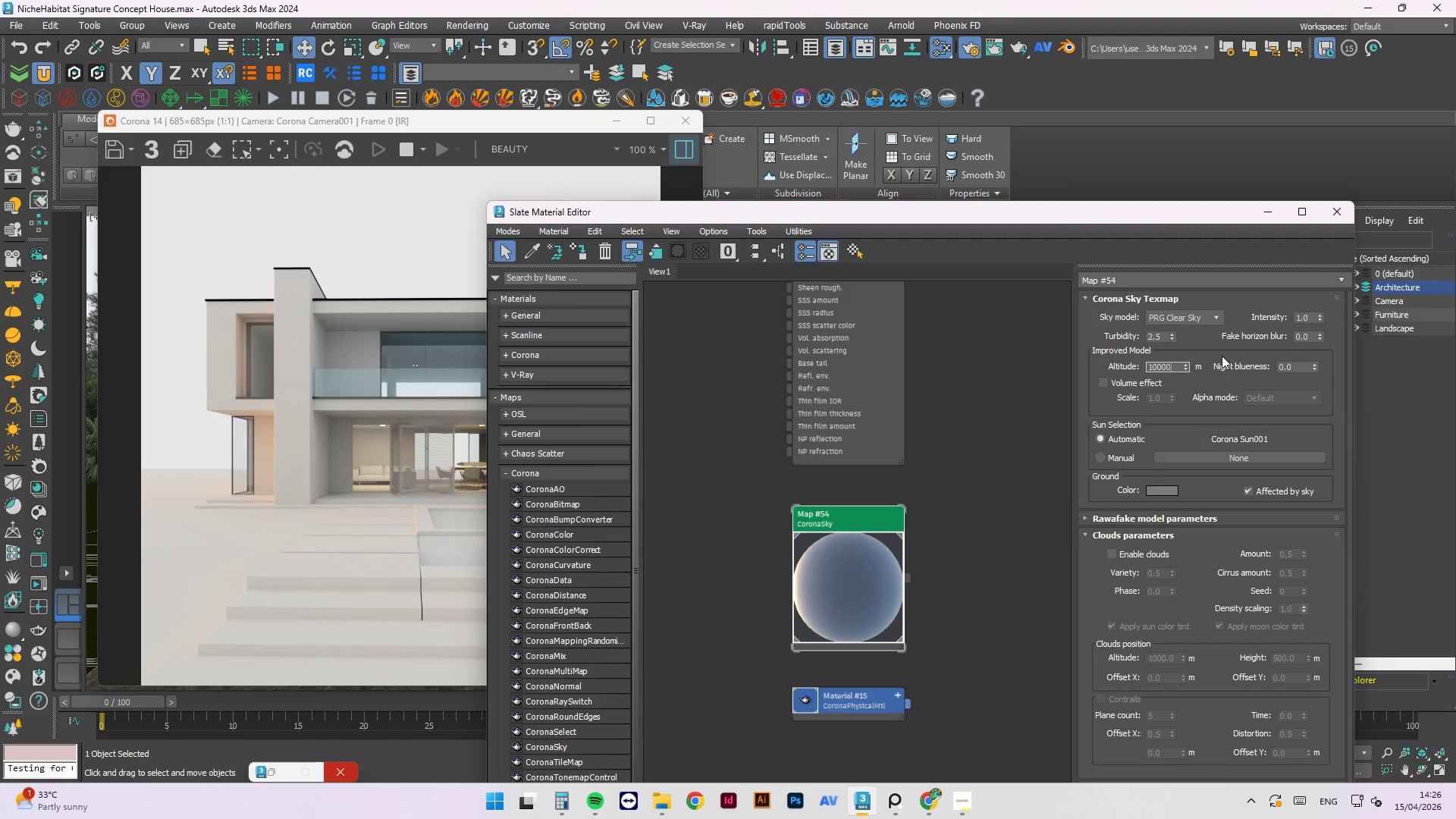 
key(Numpad0)
 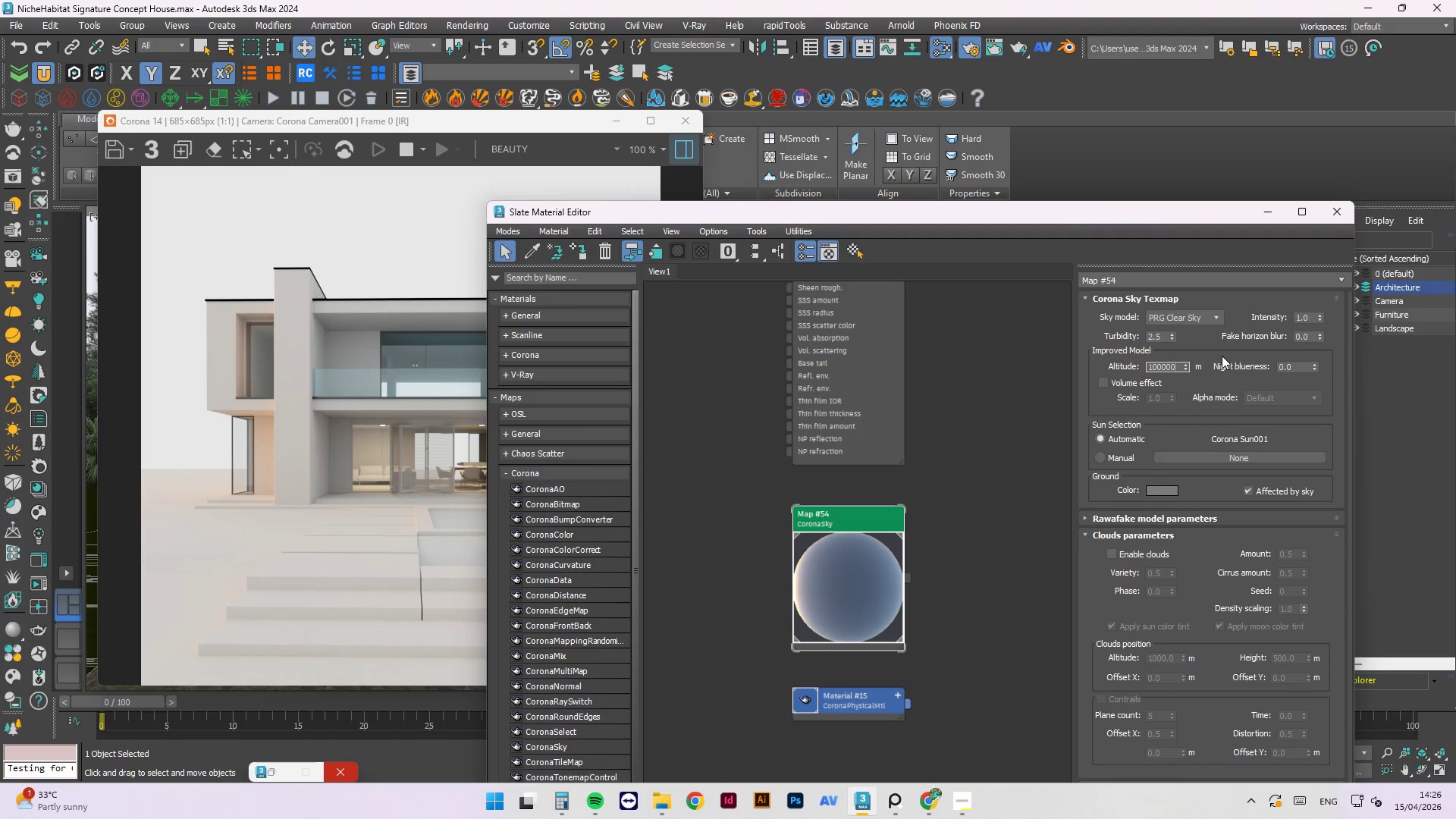 
key(NumpadEnter)
 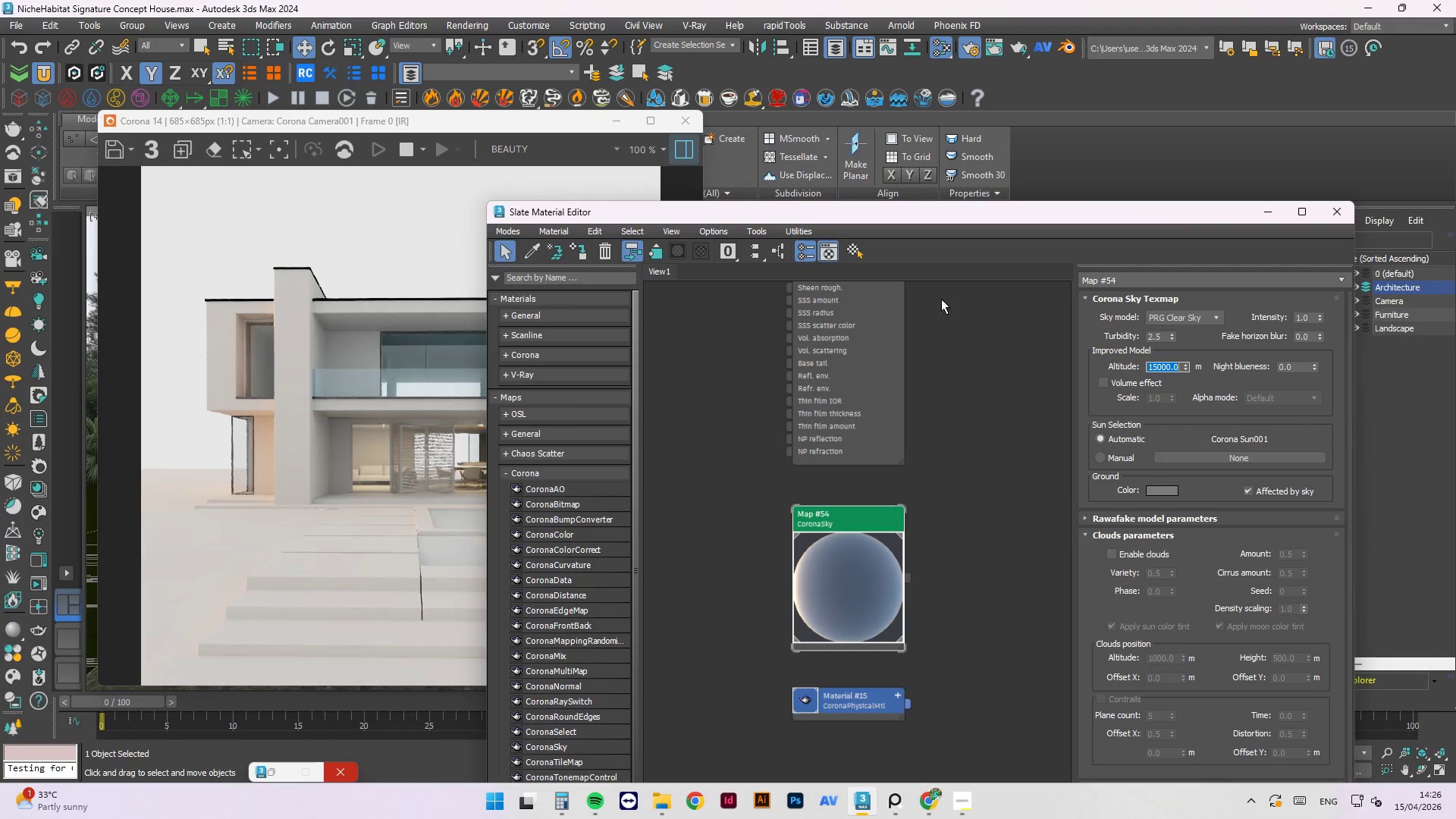 
left_click_drag(start_coordinate=[1125, 222], to_coordinate=[1203, 147])
 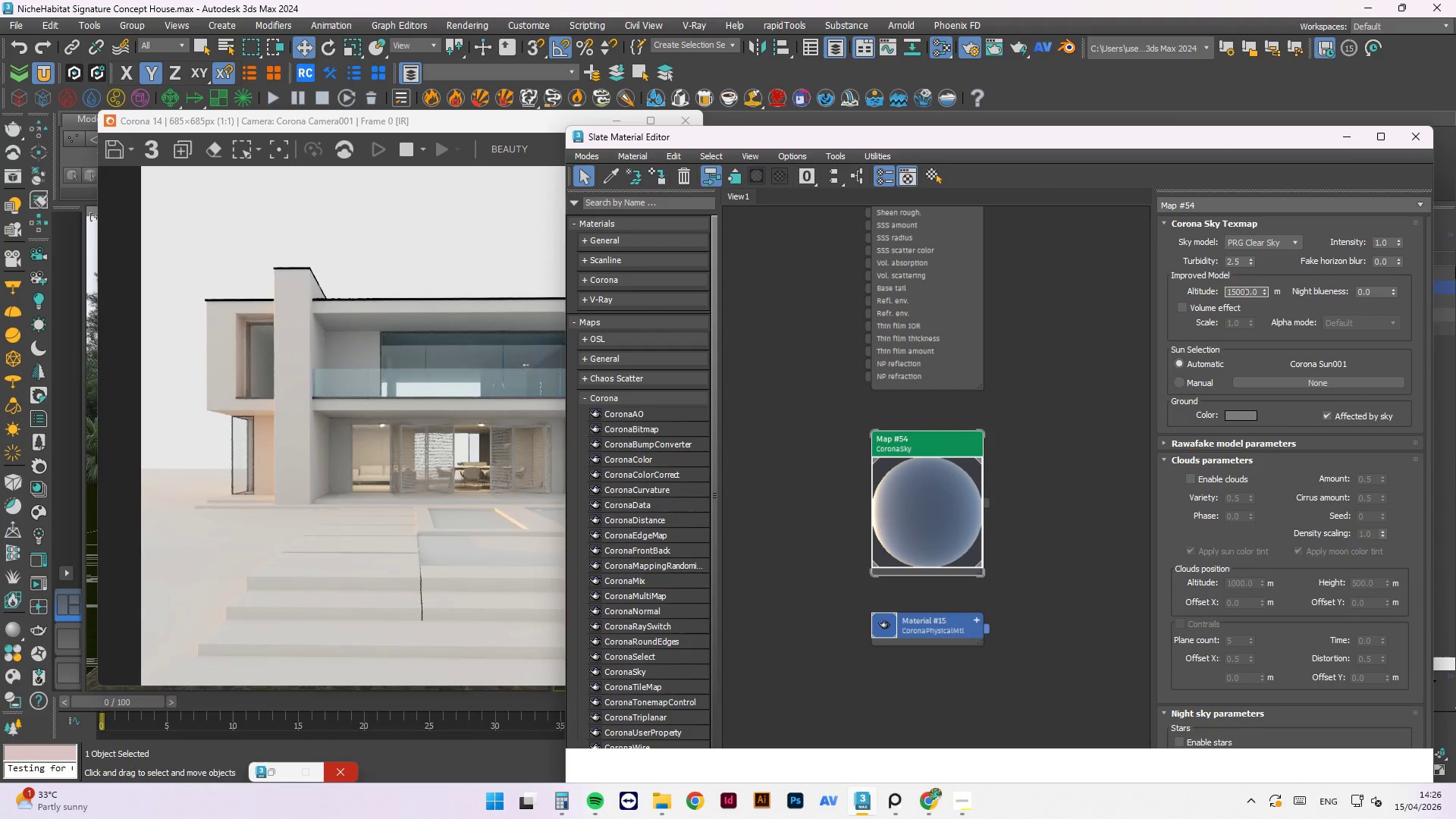 
key(Numpad0)
 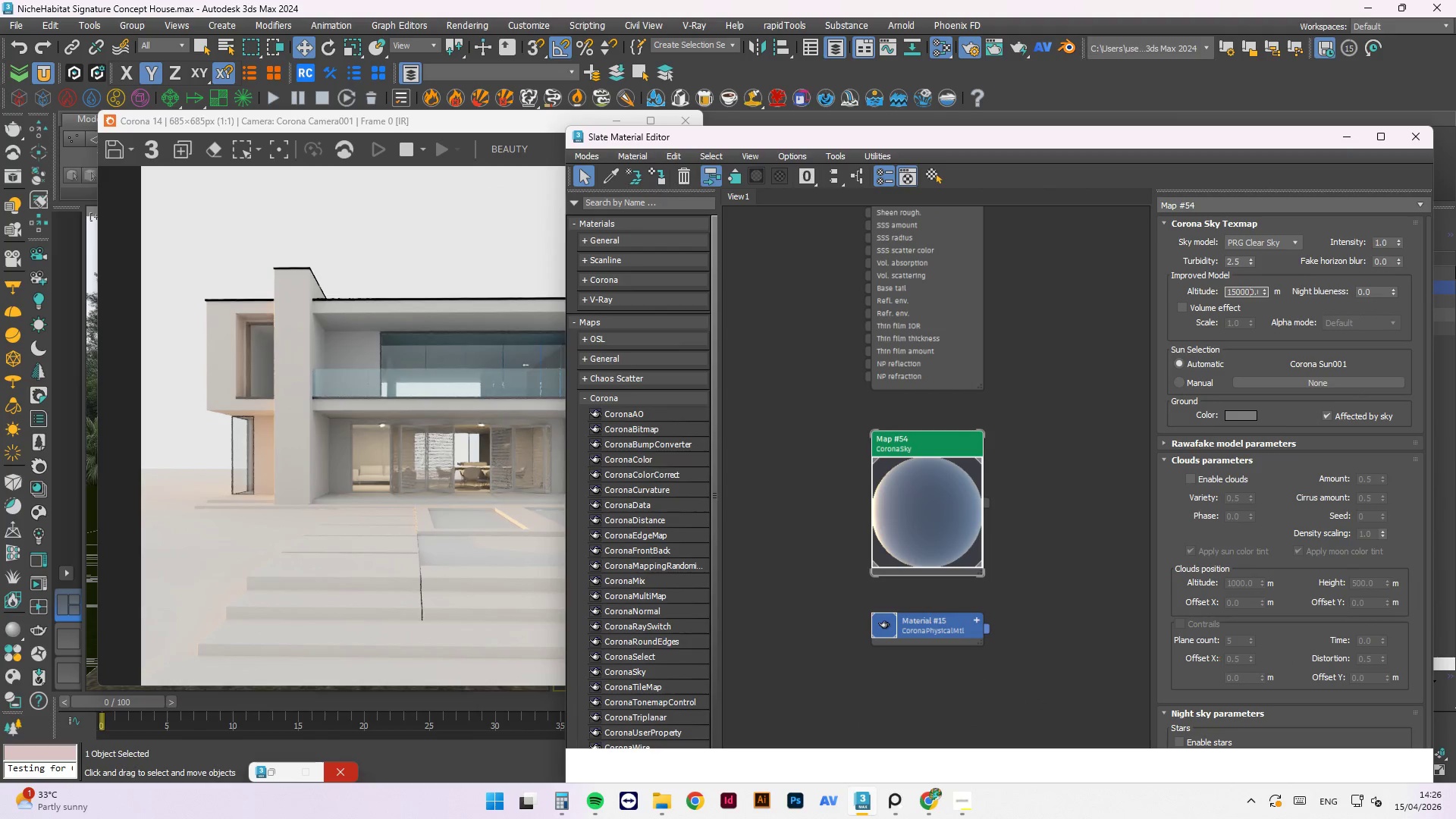 
key(NumpadEnter)
 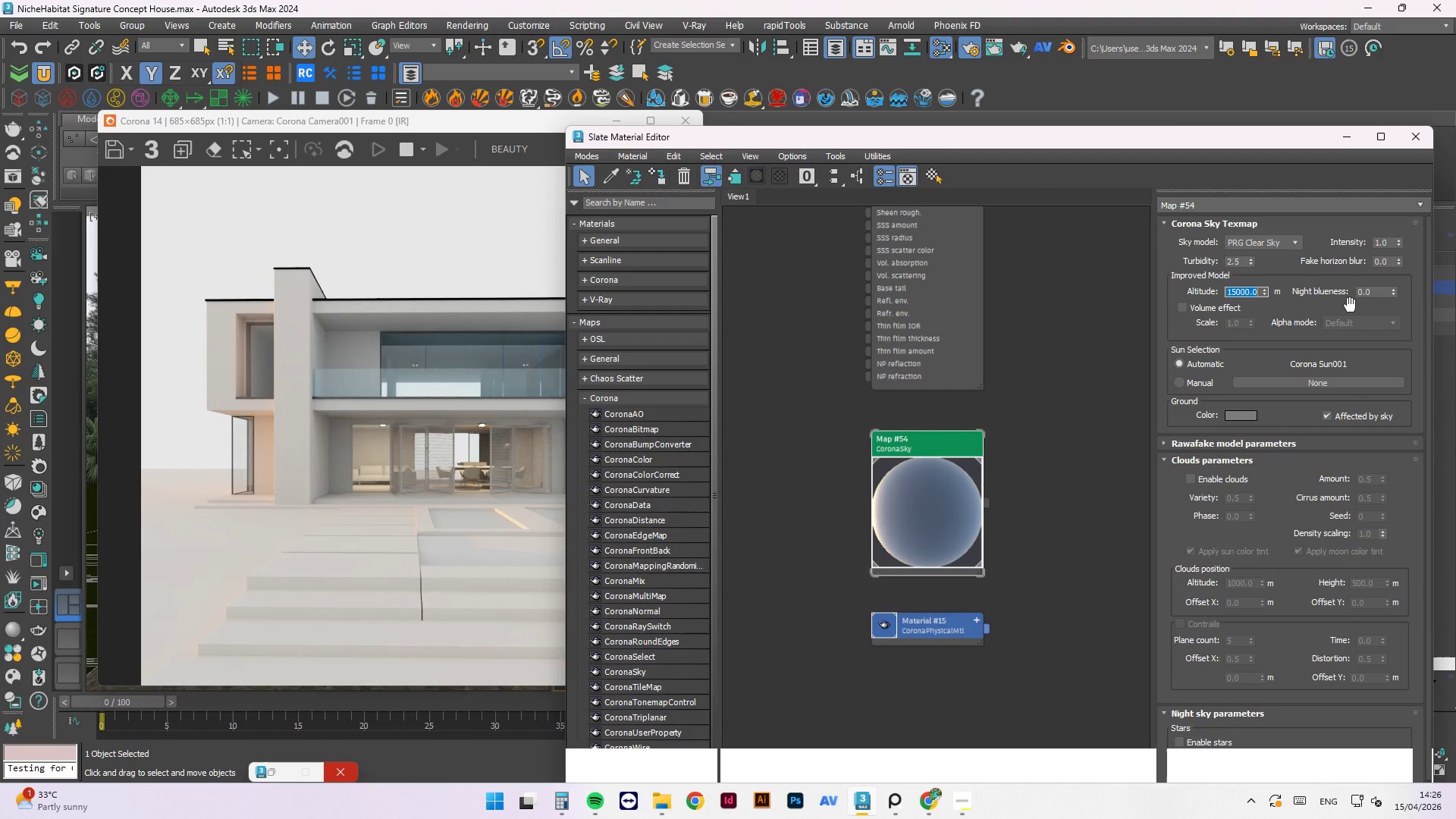 
mouse_move([1204, 316])
 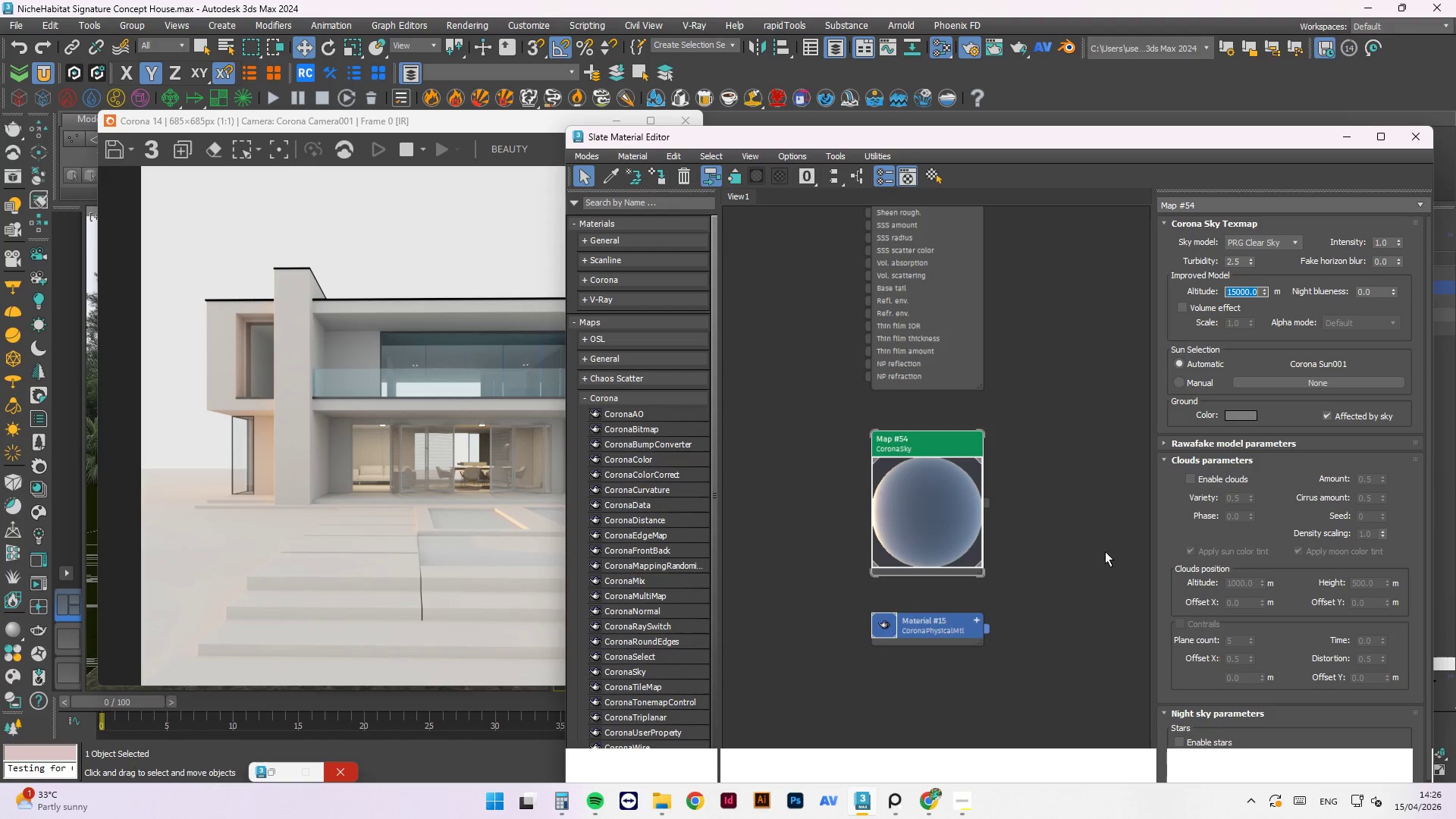 
left_click([1190, 481])
 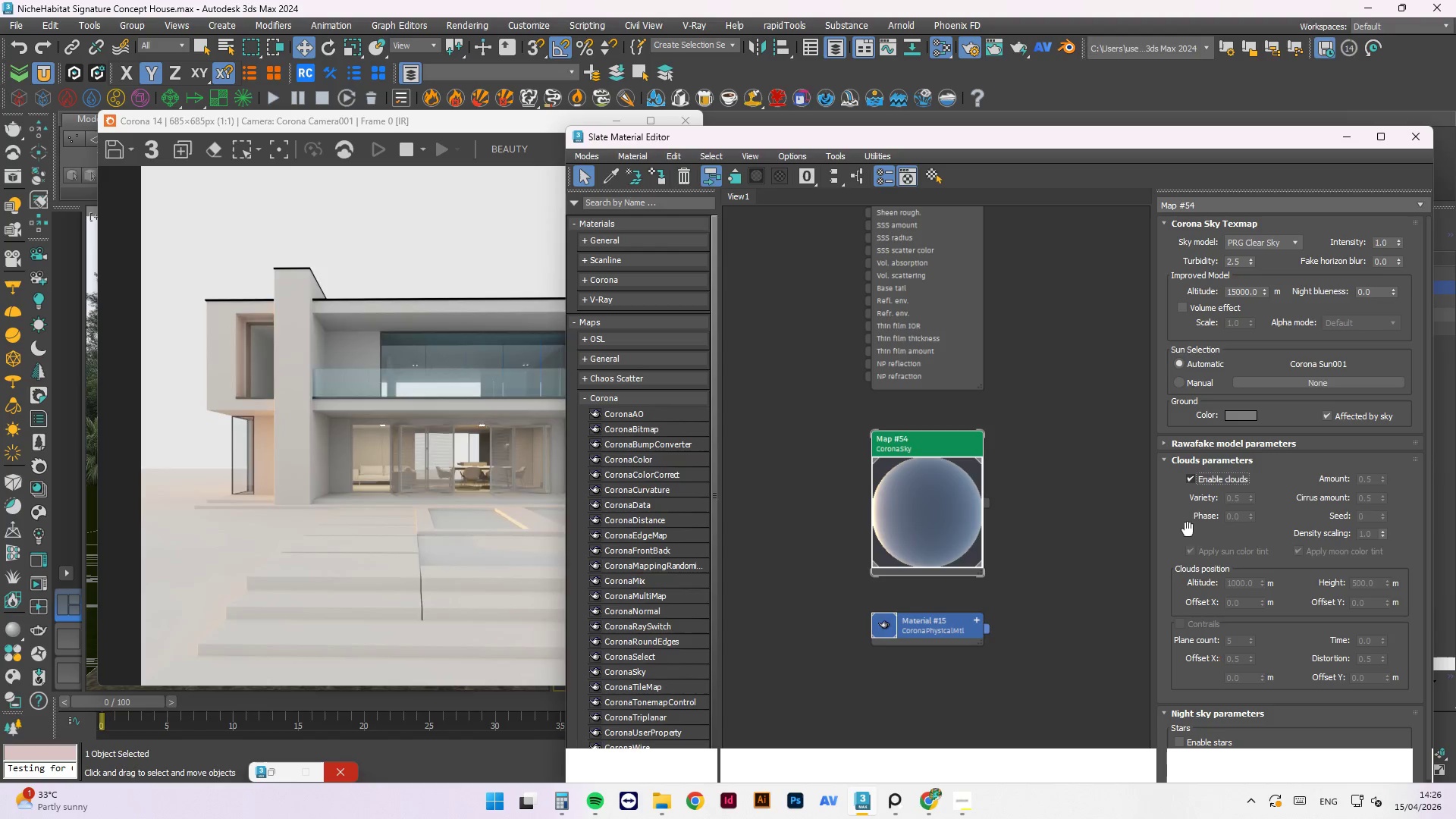 
mouse_move([1203, 558])
 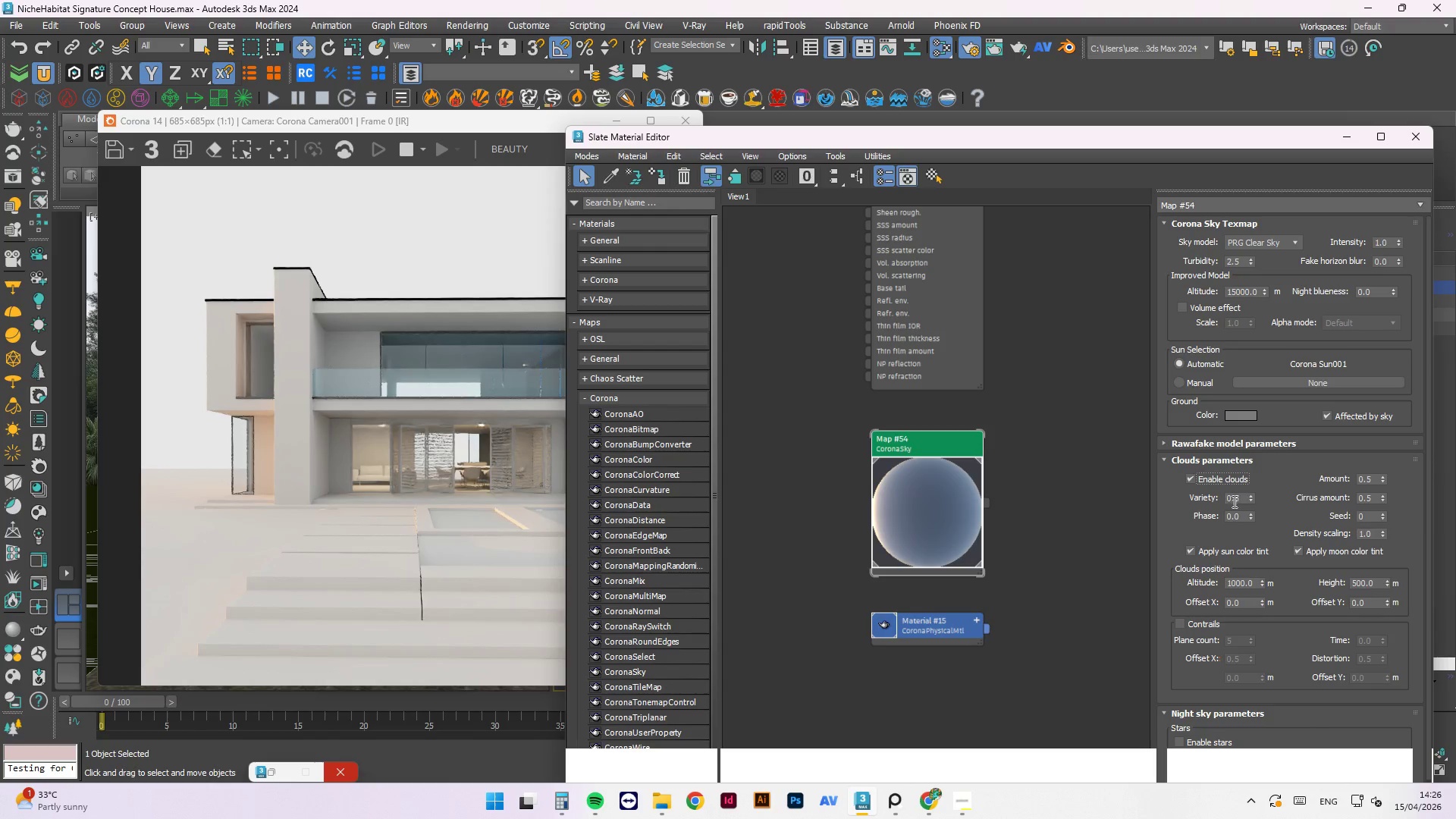 
left_click_drag(start_coordinate=[1373, 481], to_coordinate=[1302, 485])
 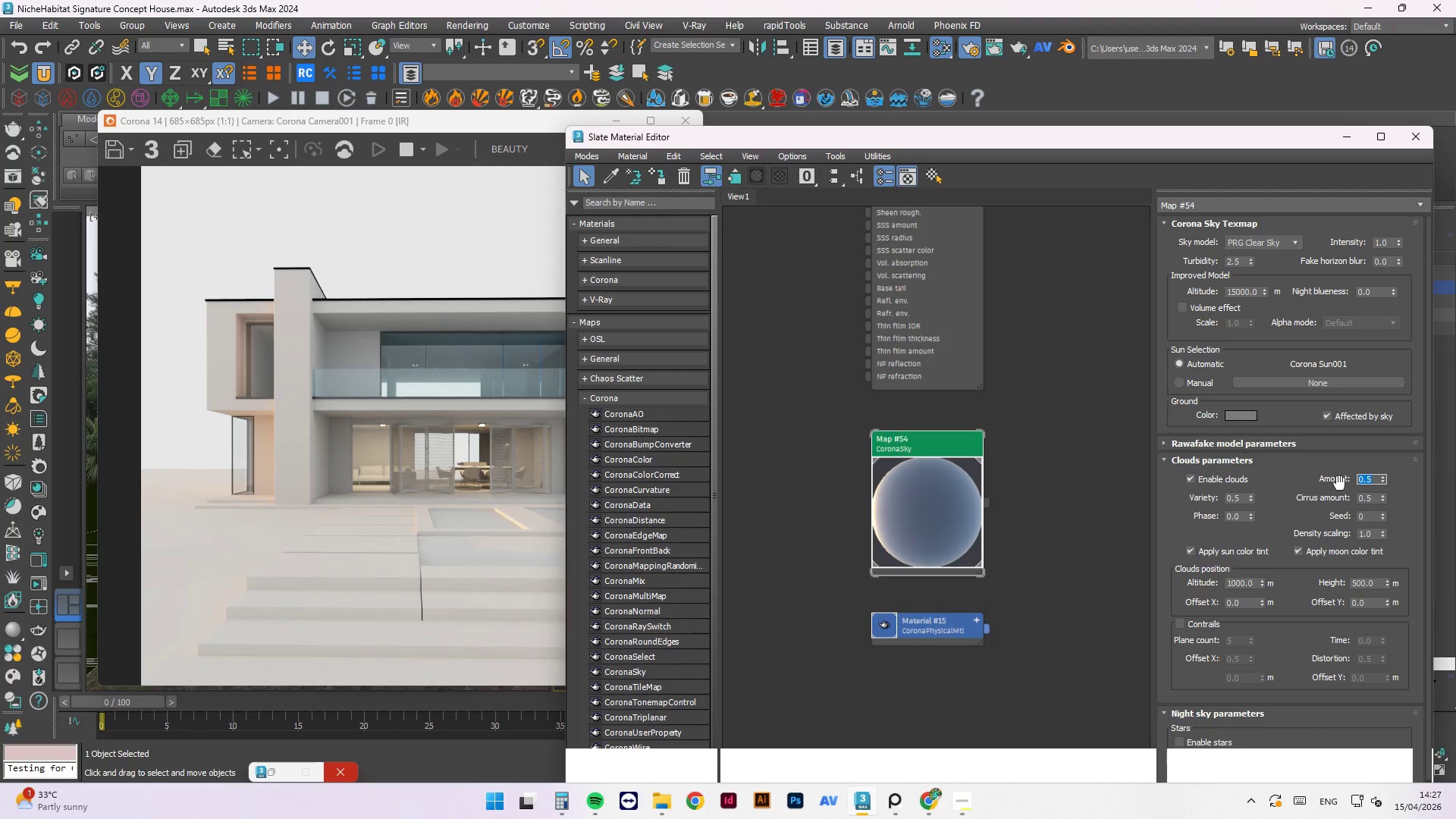 
wait(6.92)
 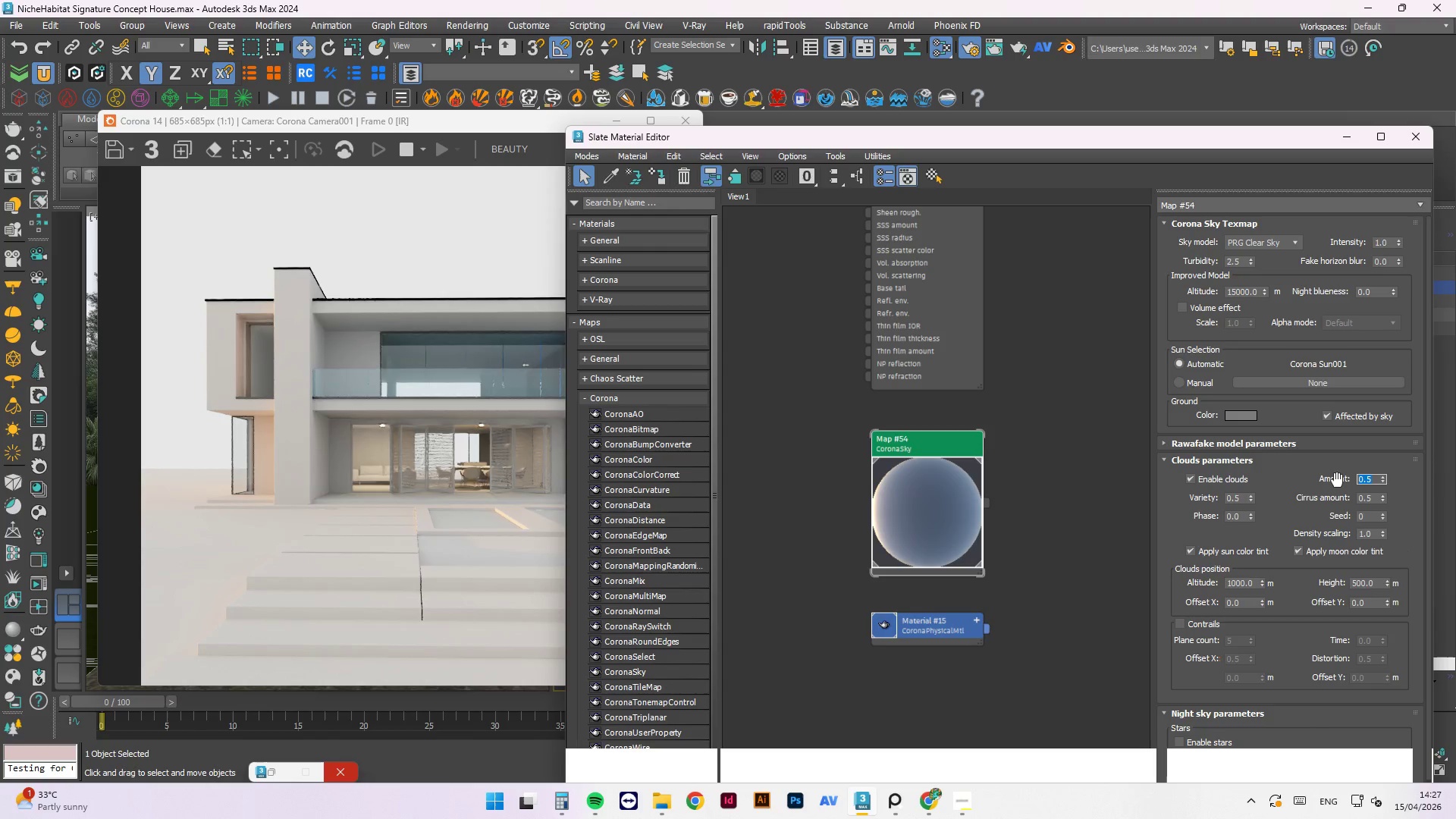 
key(Numpad5)
 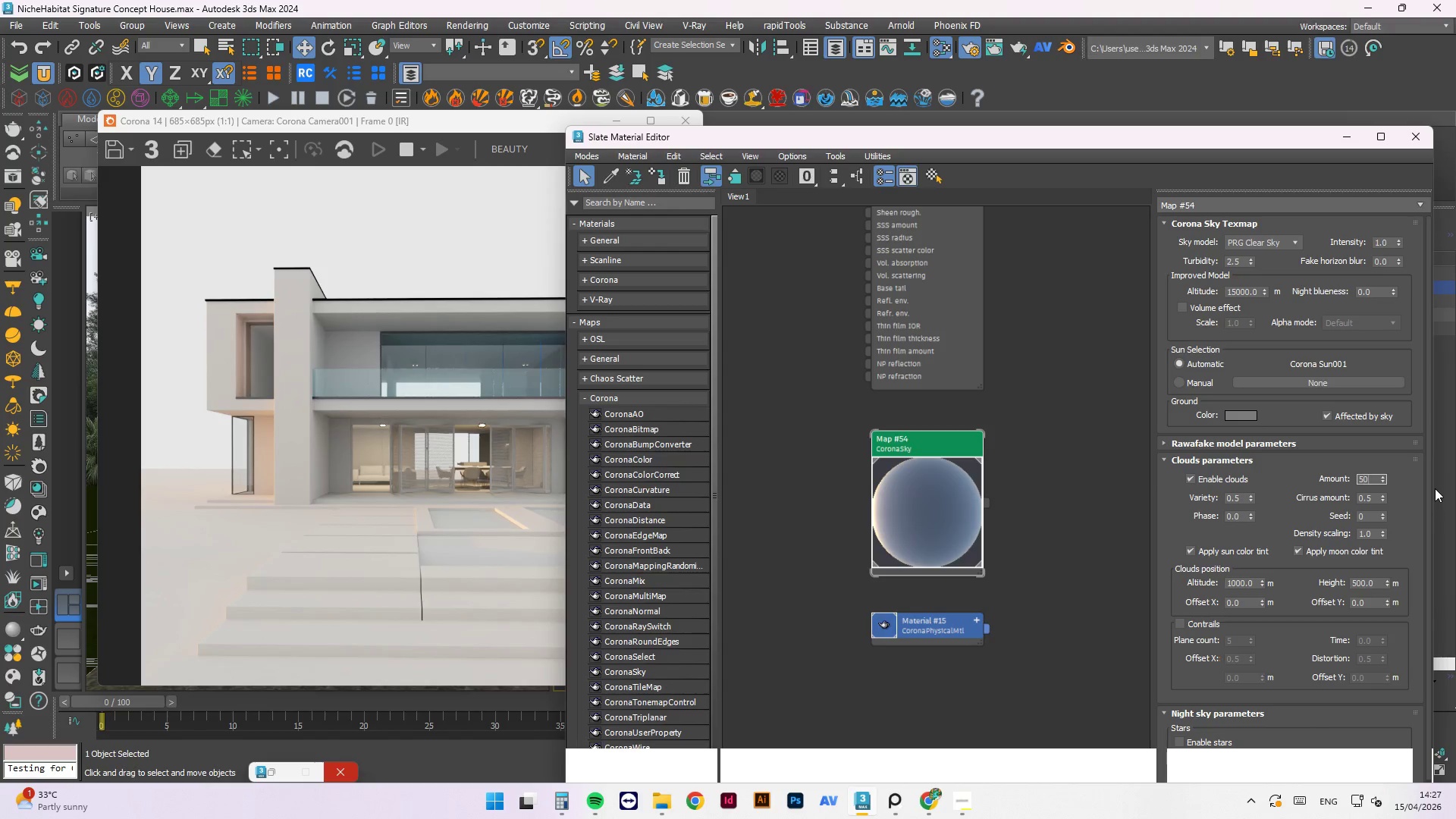 
key(Numpad0)
 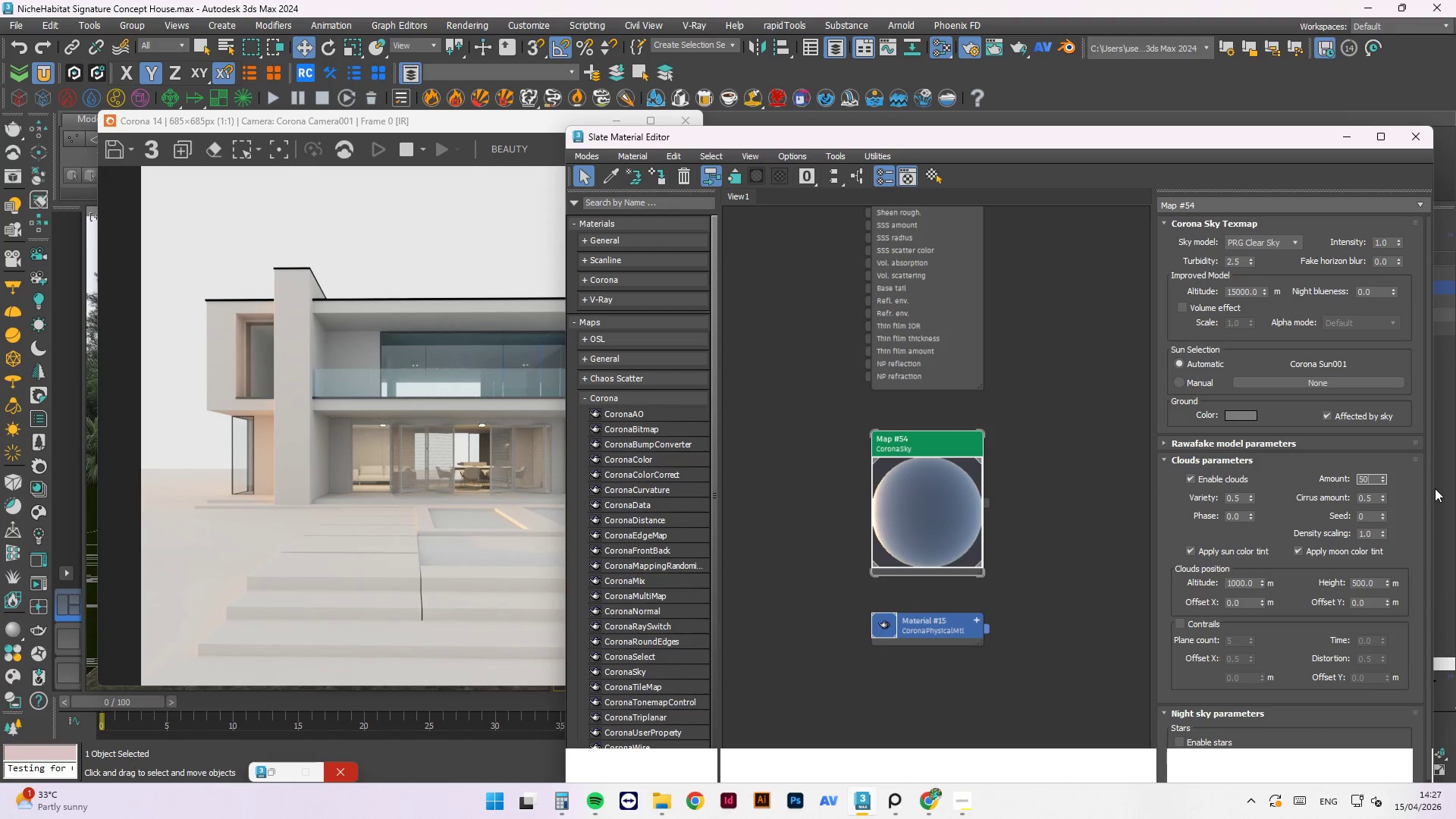 
key(NumpadEnter)
 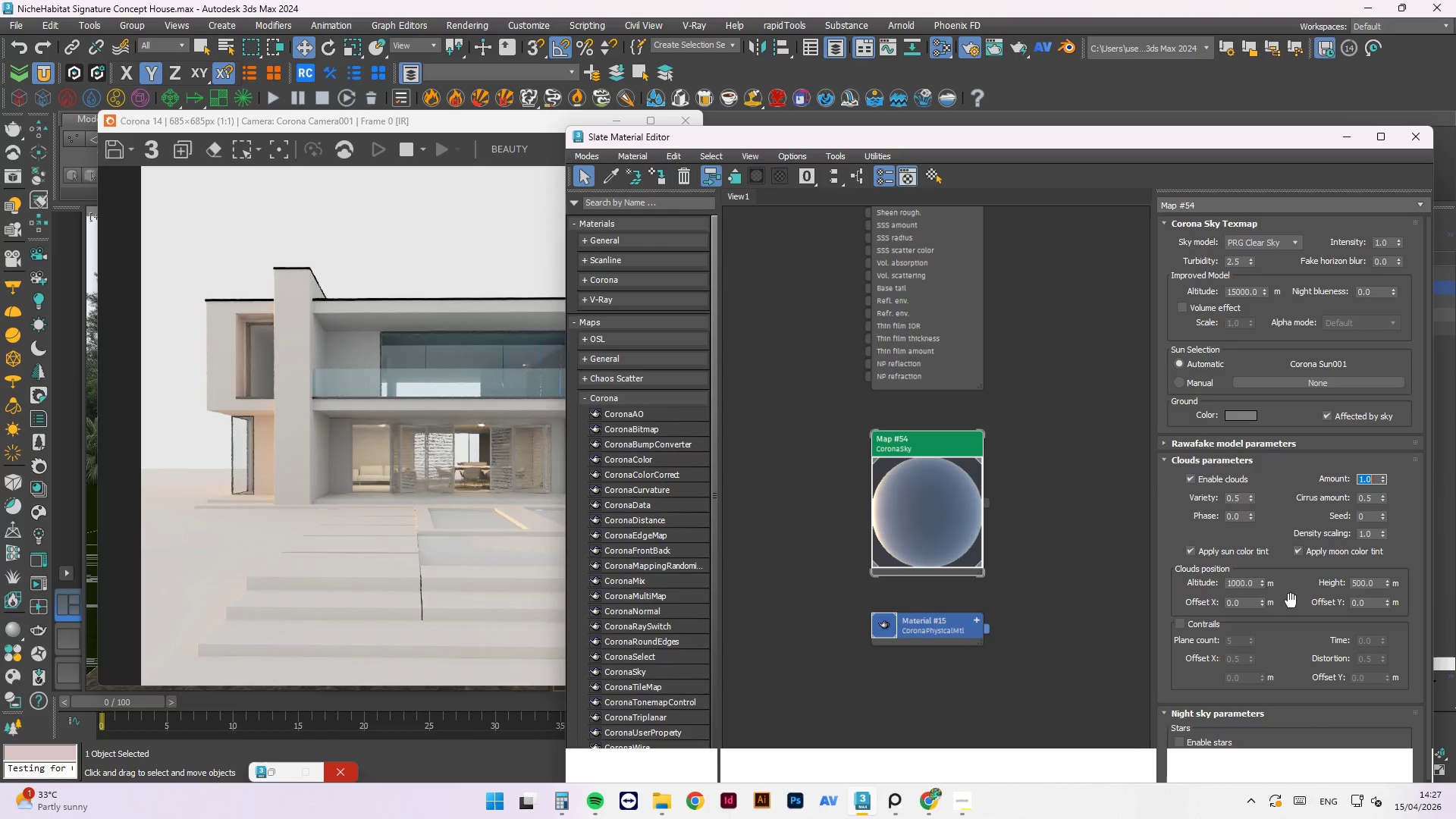 
wait(5.91)
 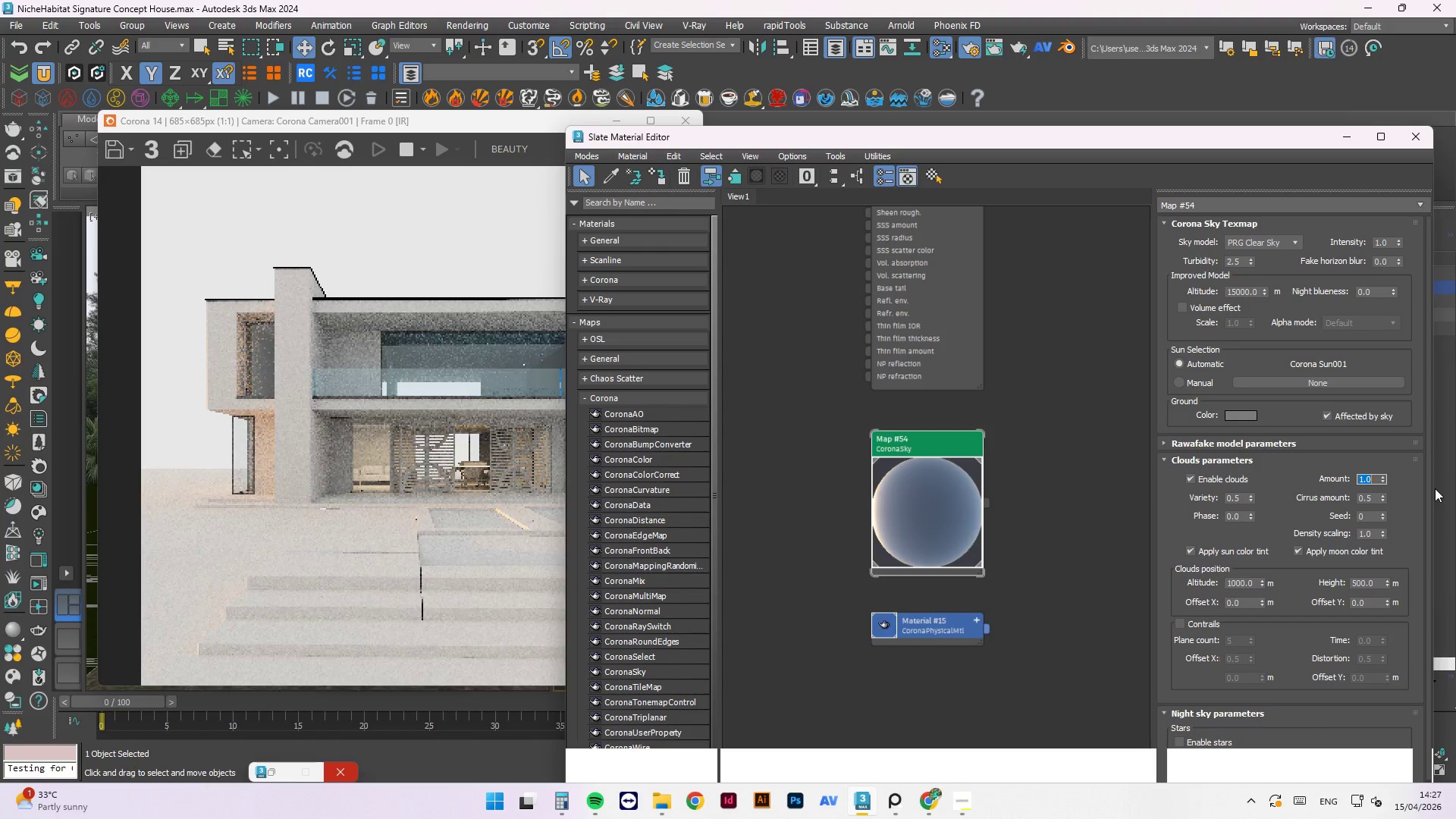 
double_click([1241, 585])
 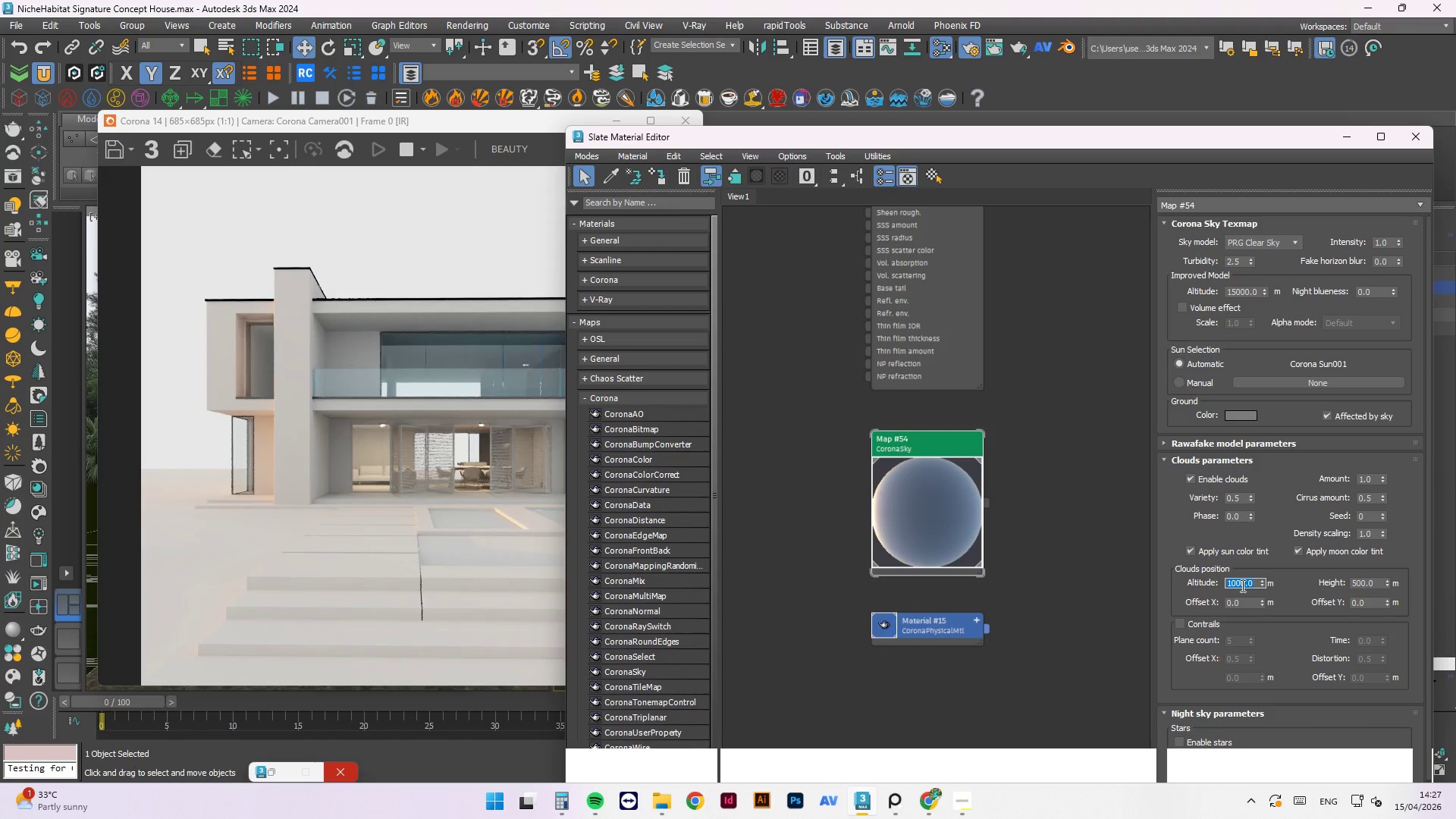 
key(Numpad1)
 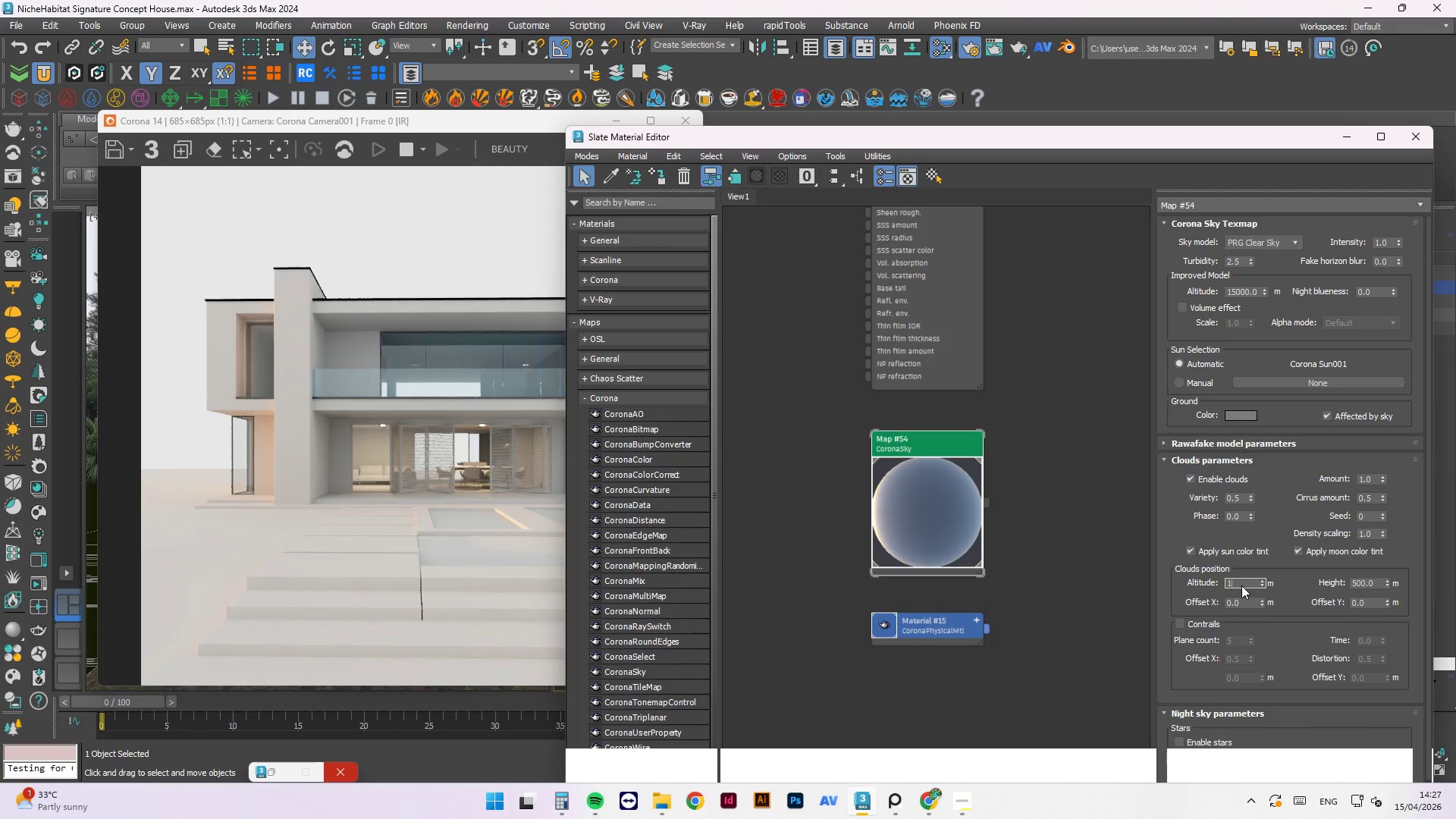 
key(Numpad5)
 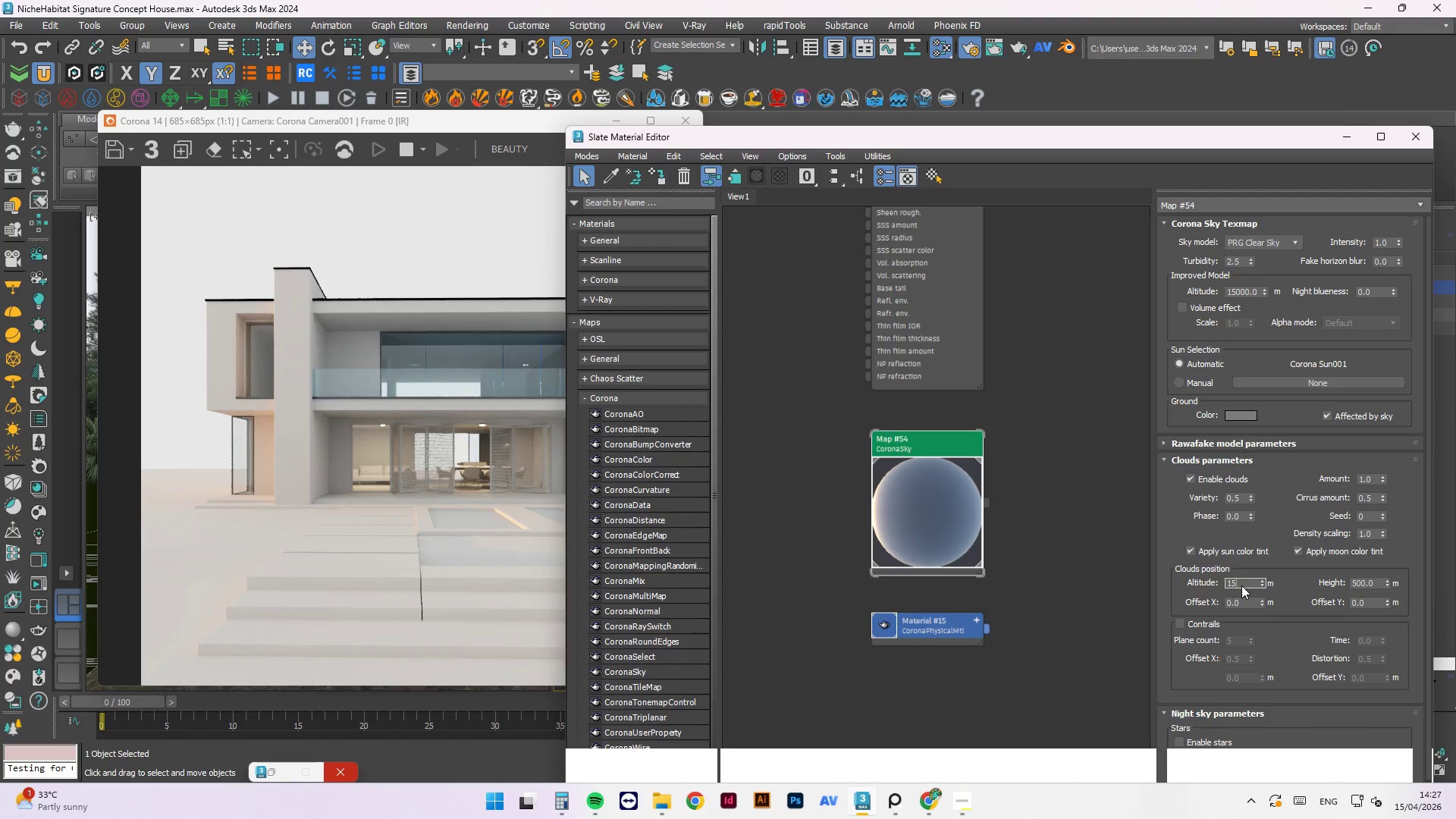 
key(Numpad0)
 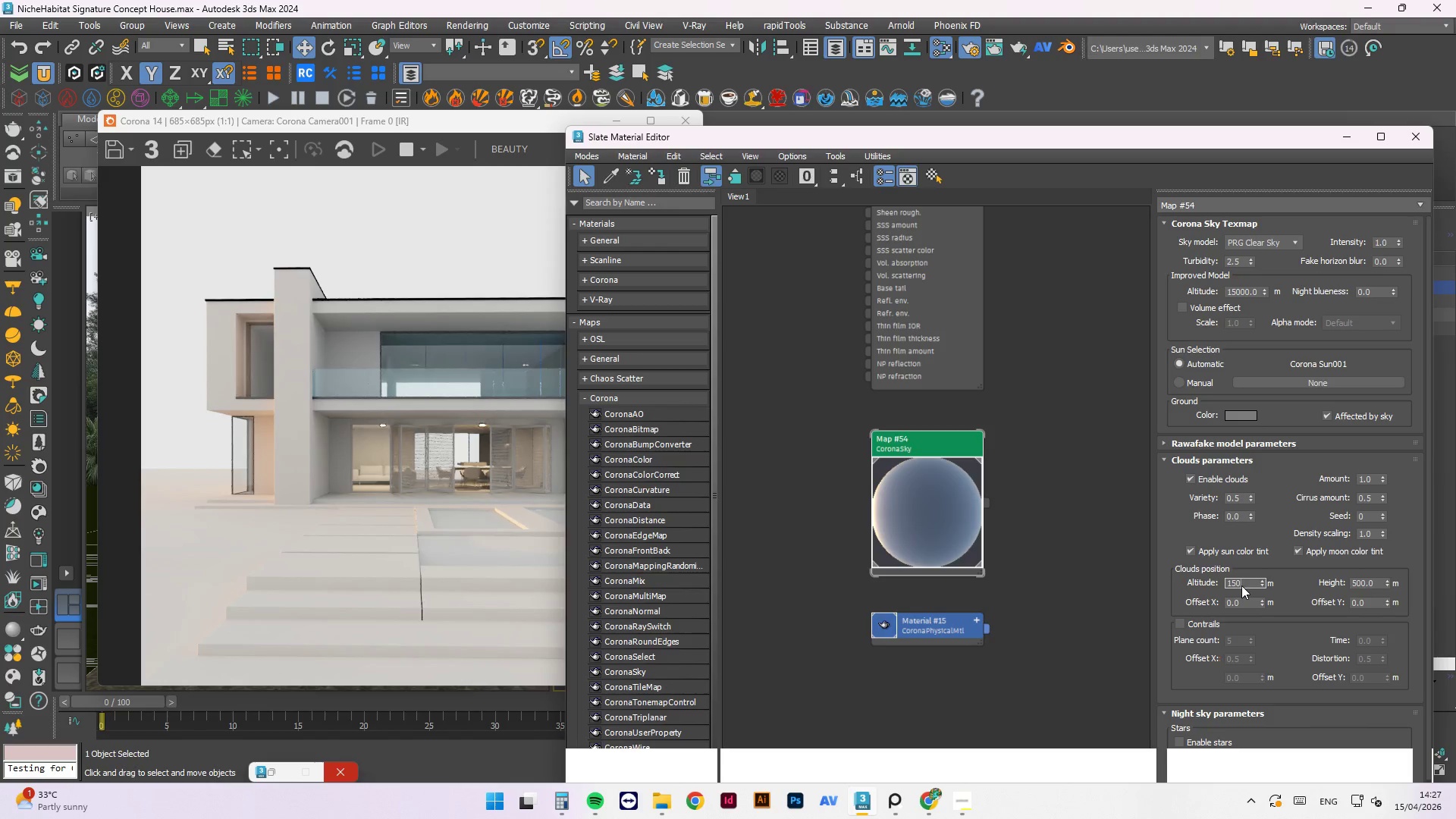 
key(Numpad0)
 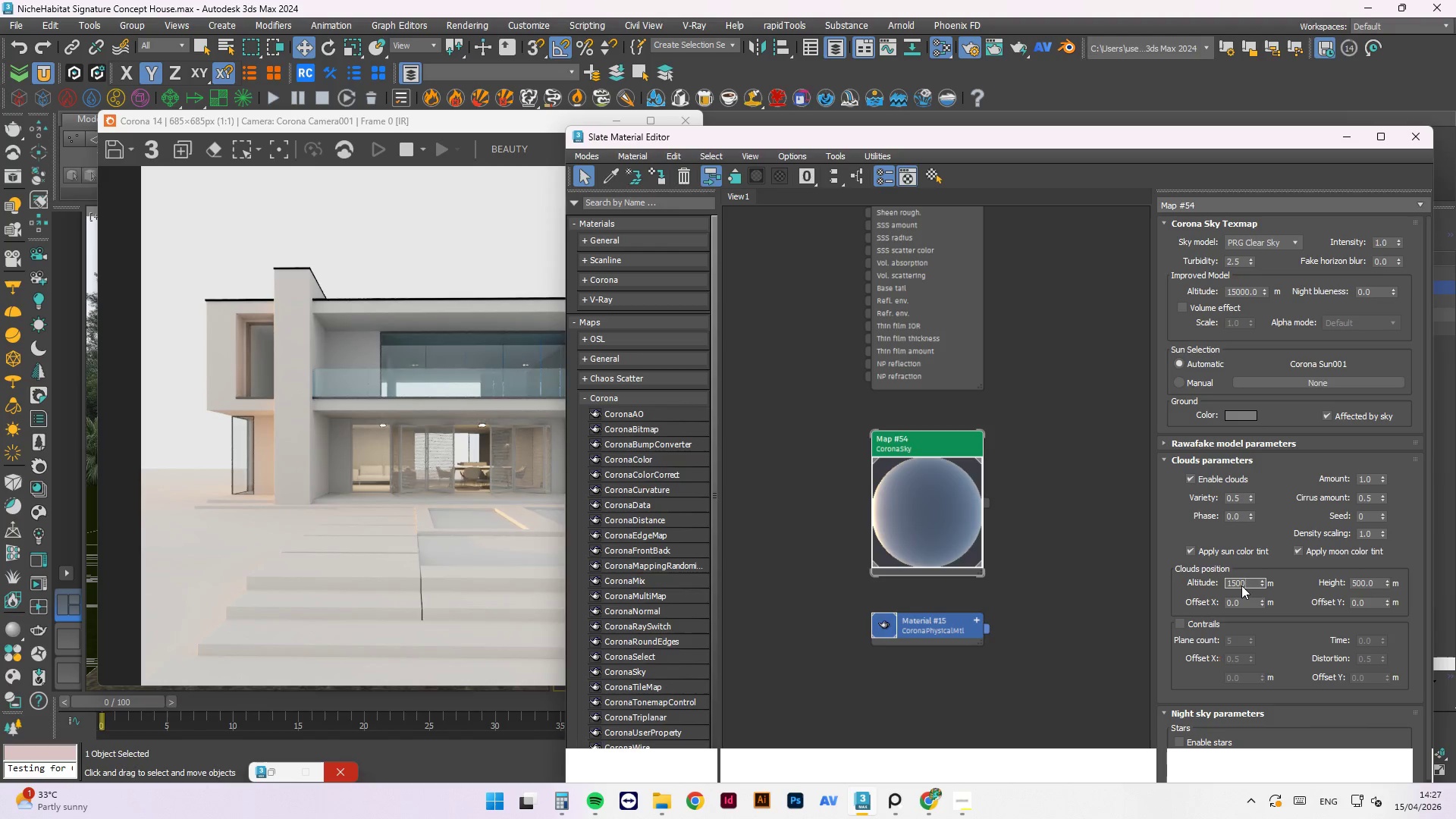 
key(Numpad0)
 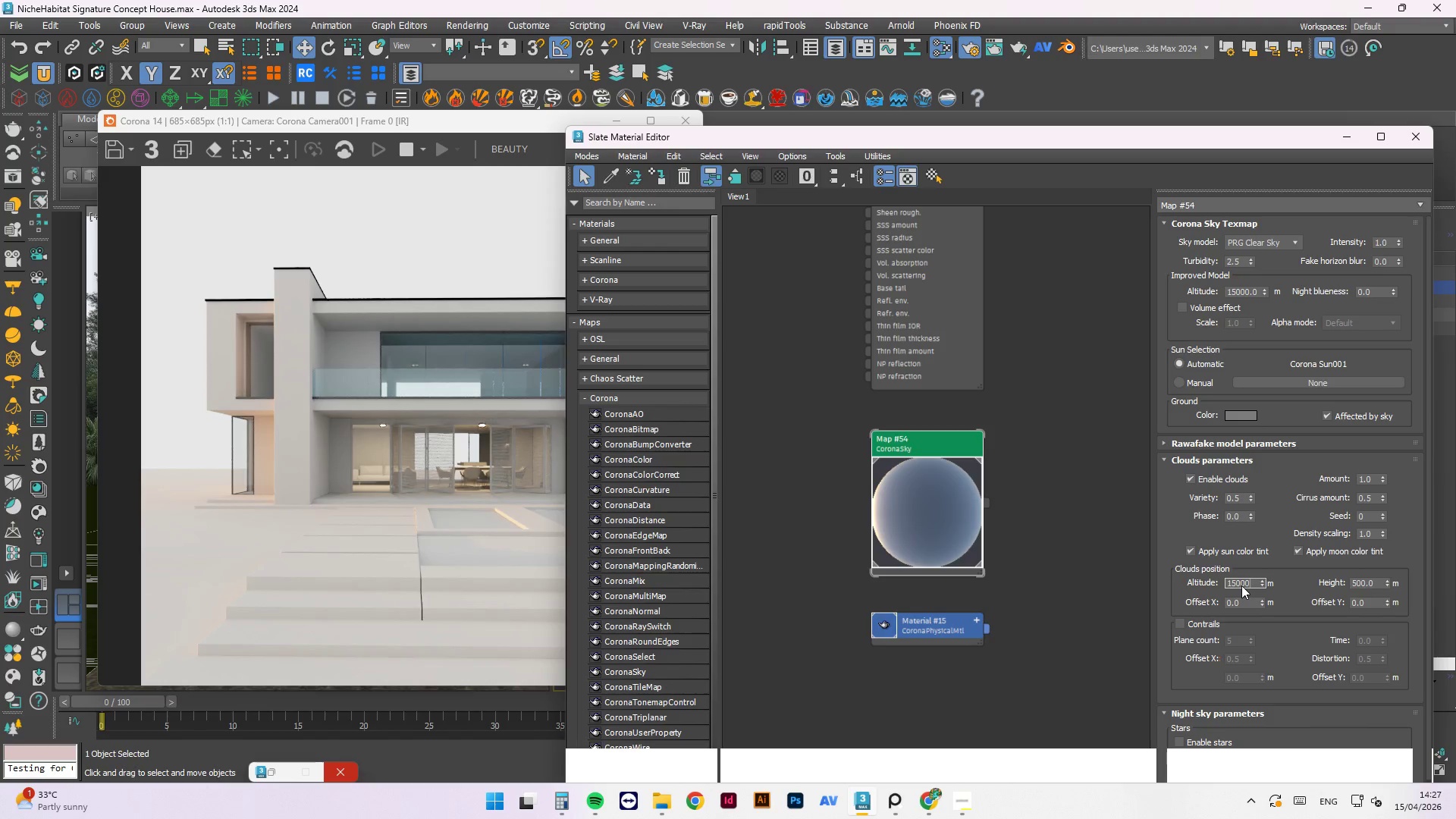 
key(NumpadEnter)
 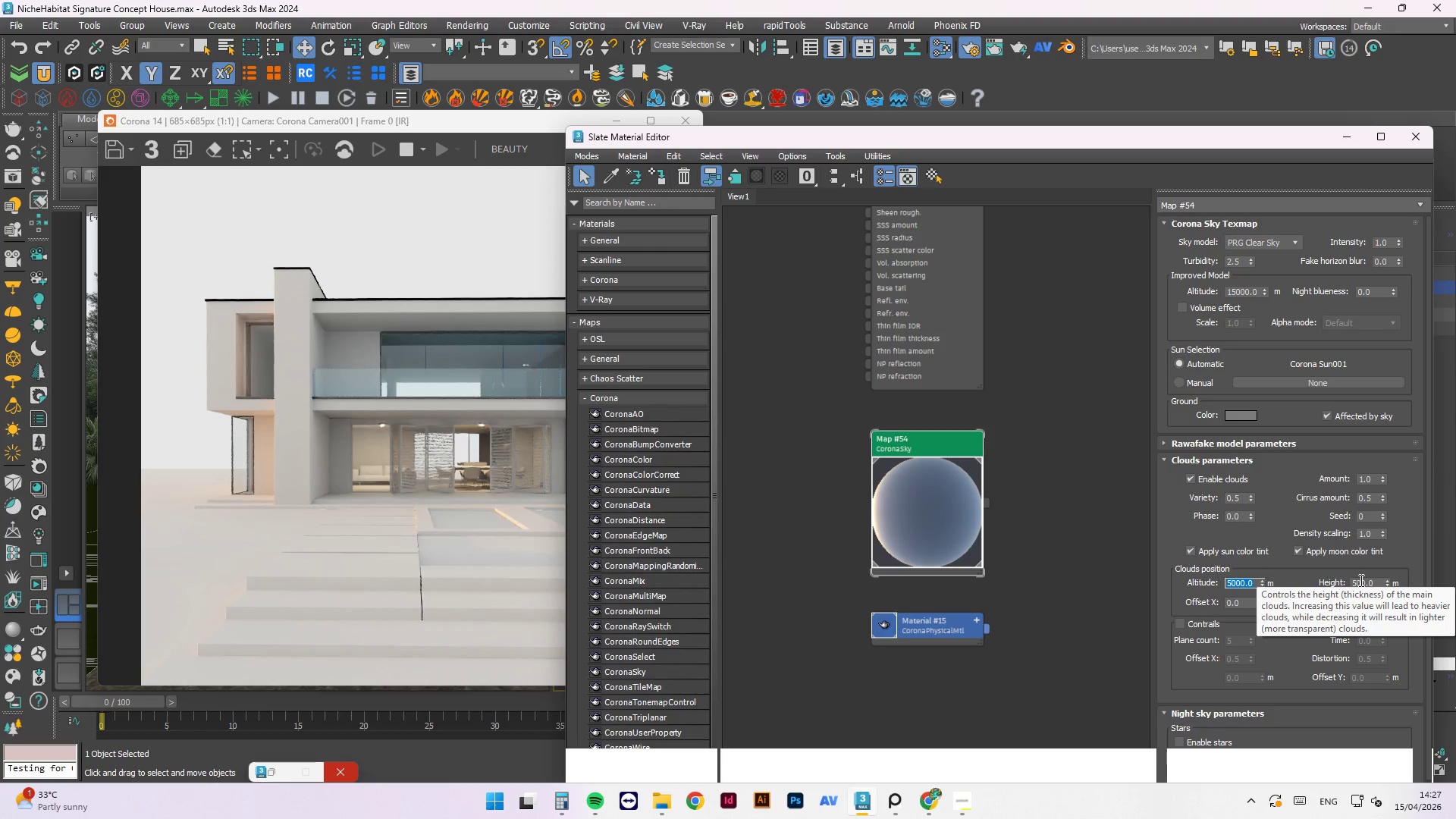 
wait(10.11)
 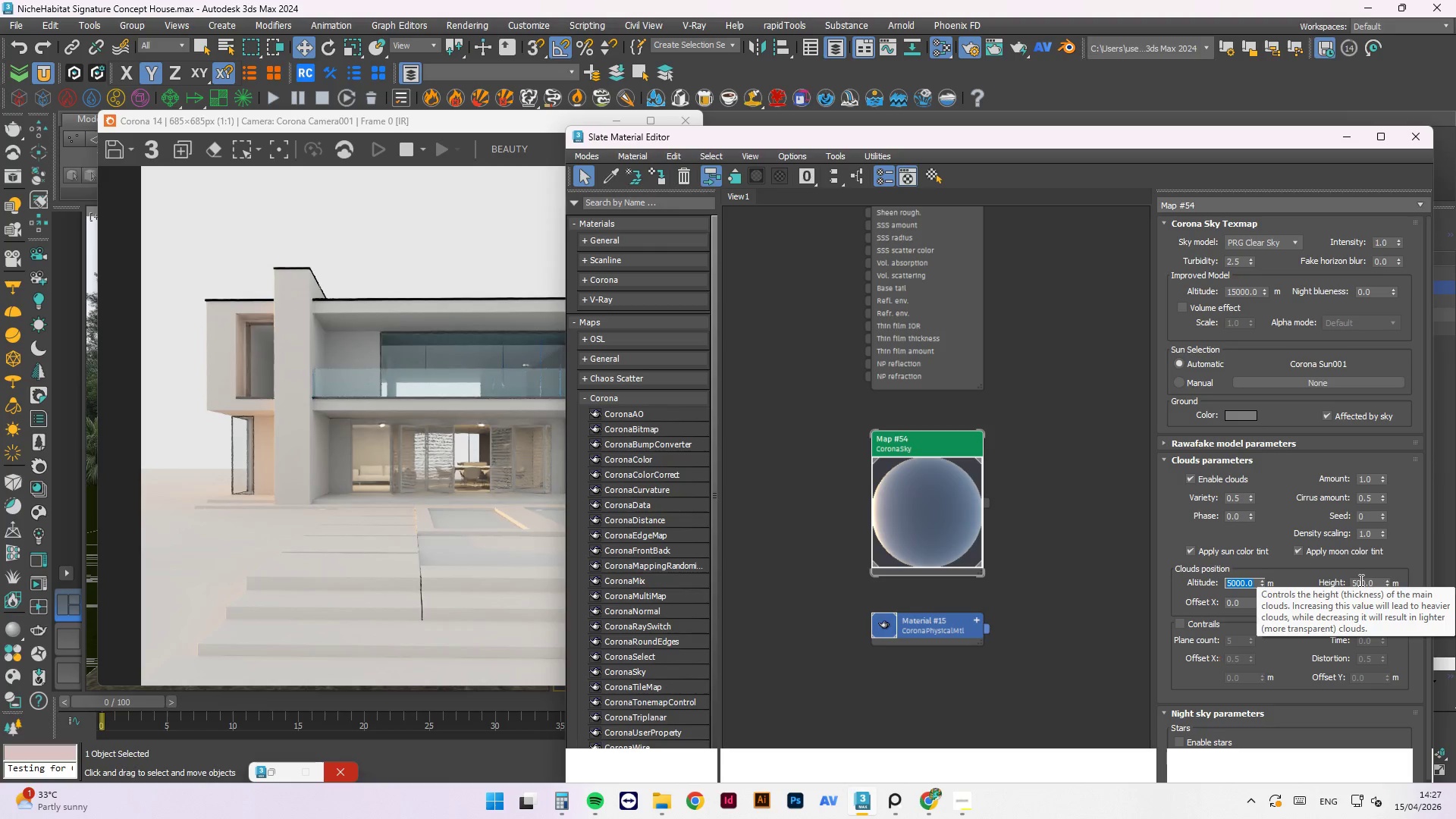 
double_click([1360, 580])
 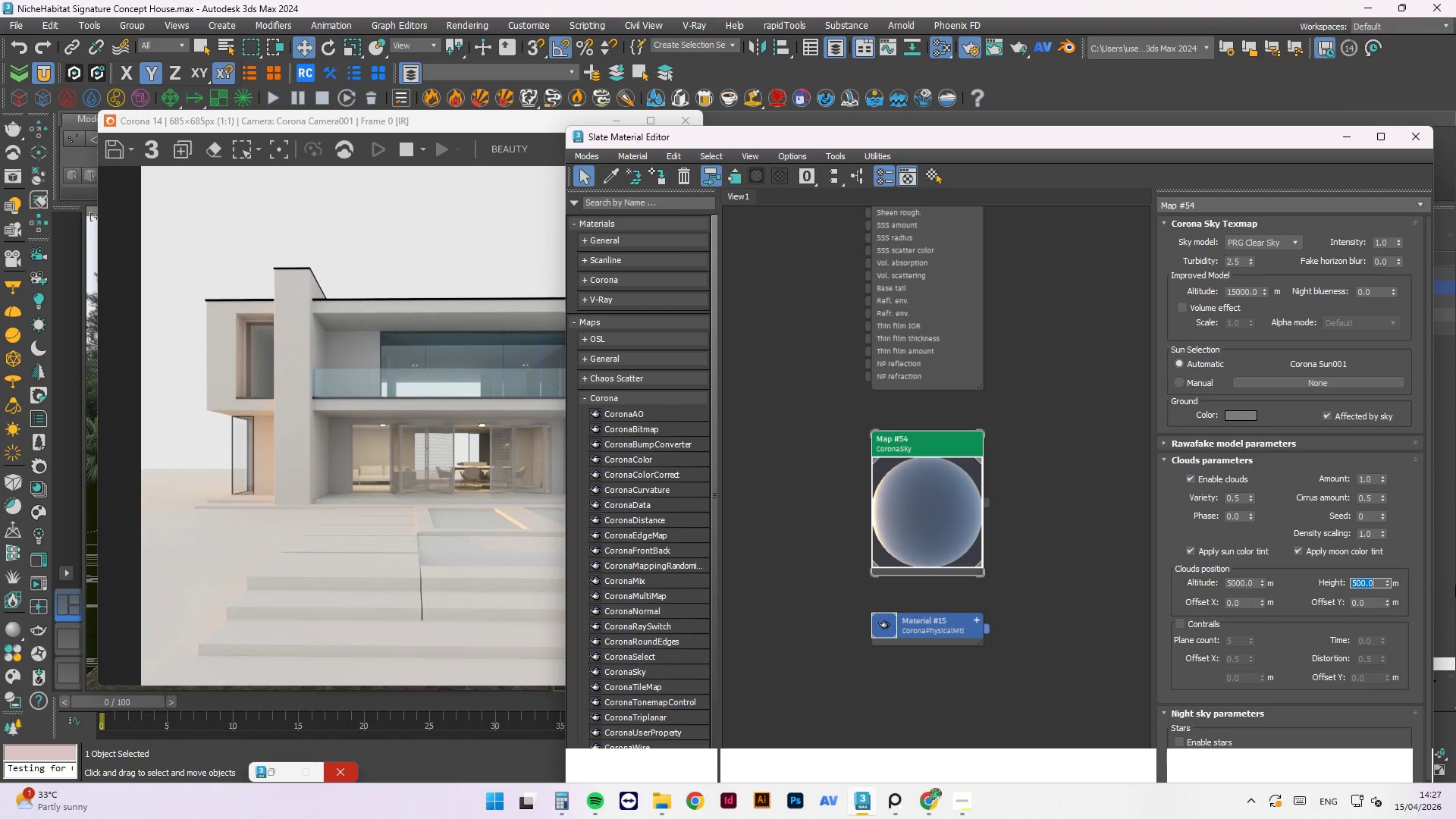 
key(Numpad1)
 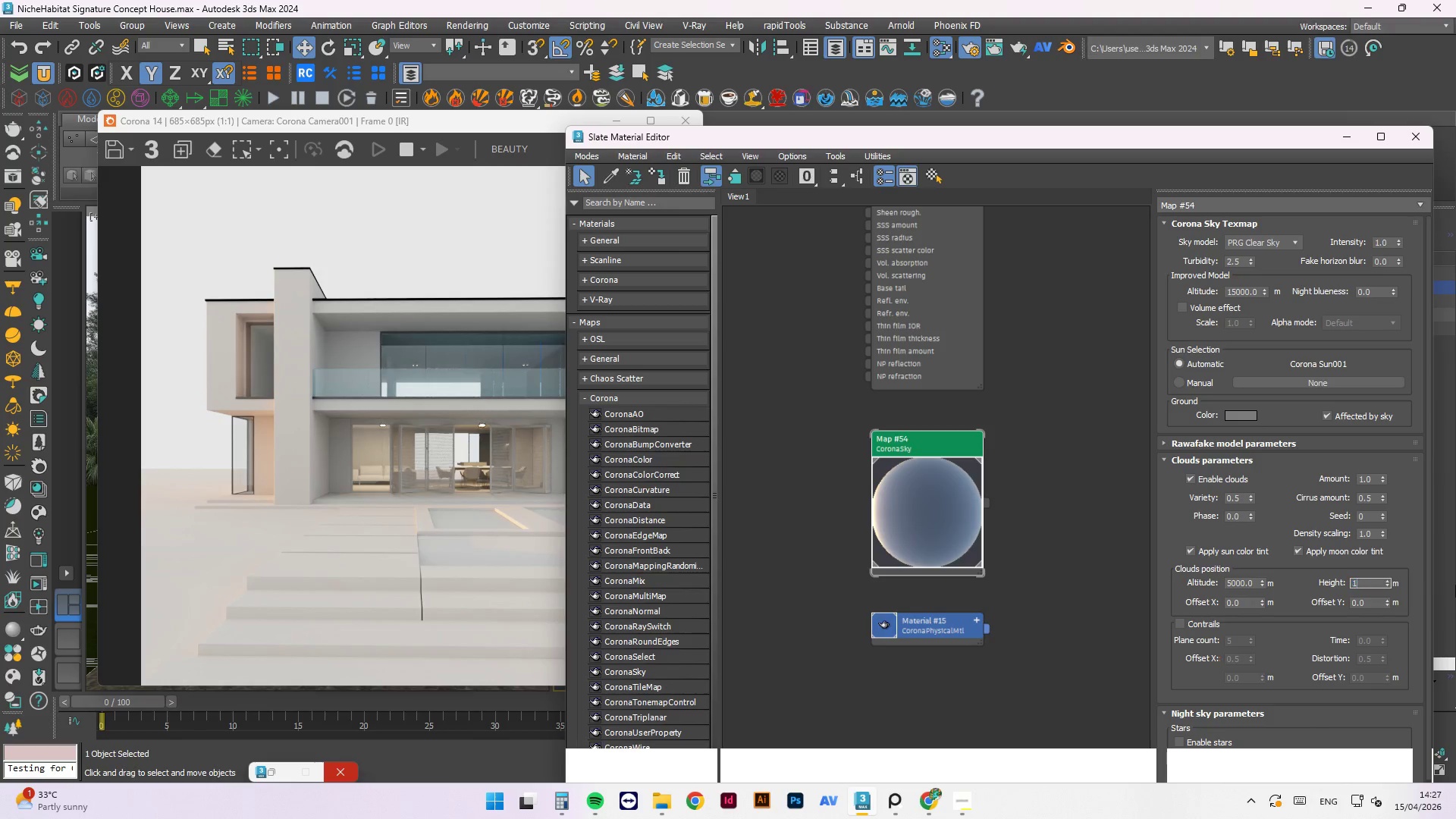 
key(Numpad1)
 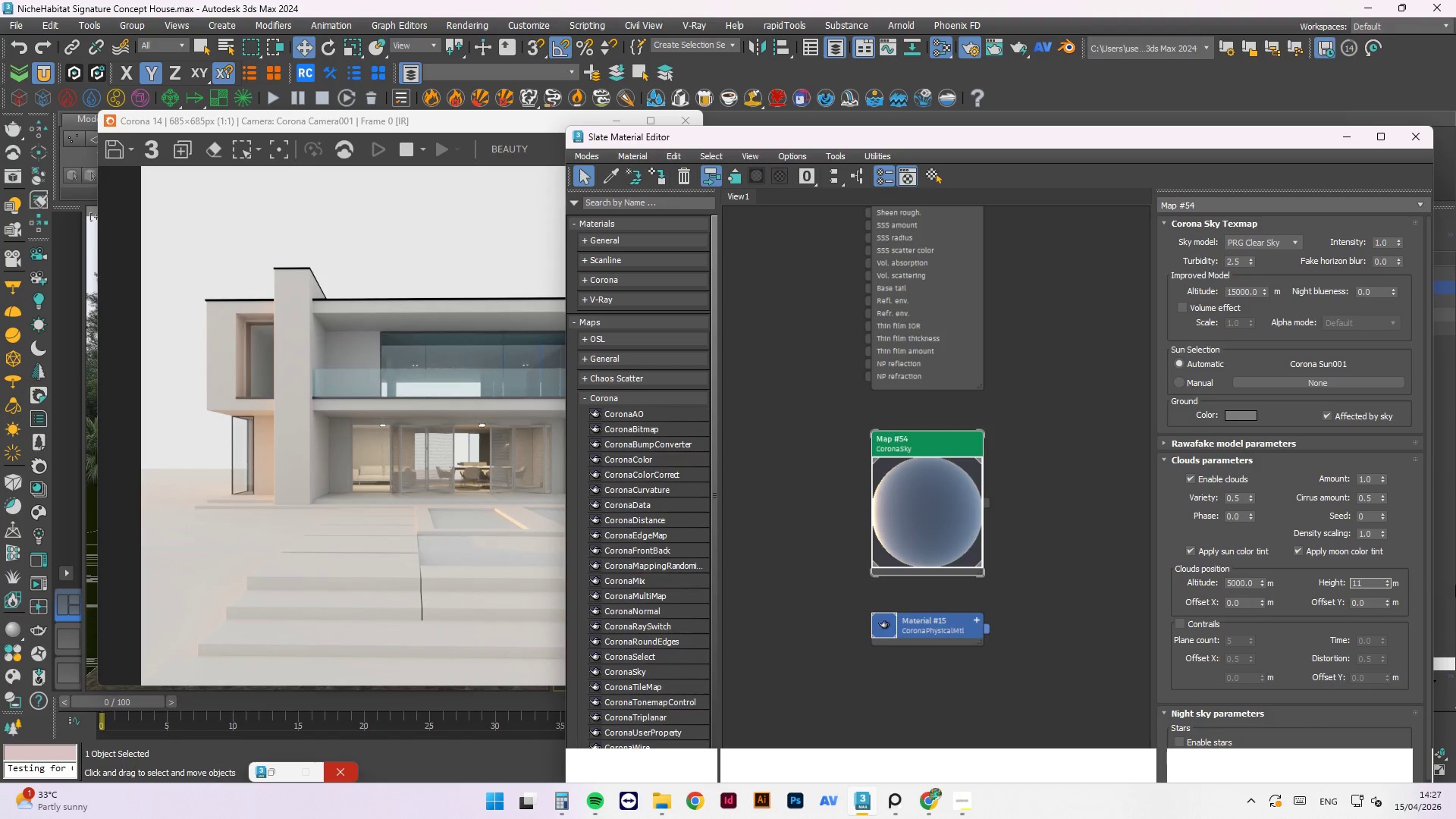 
key(Numpad0)
 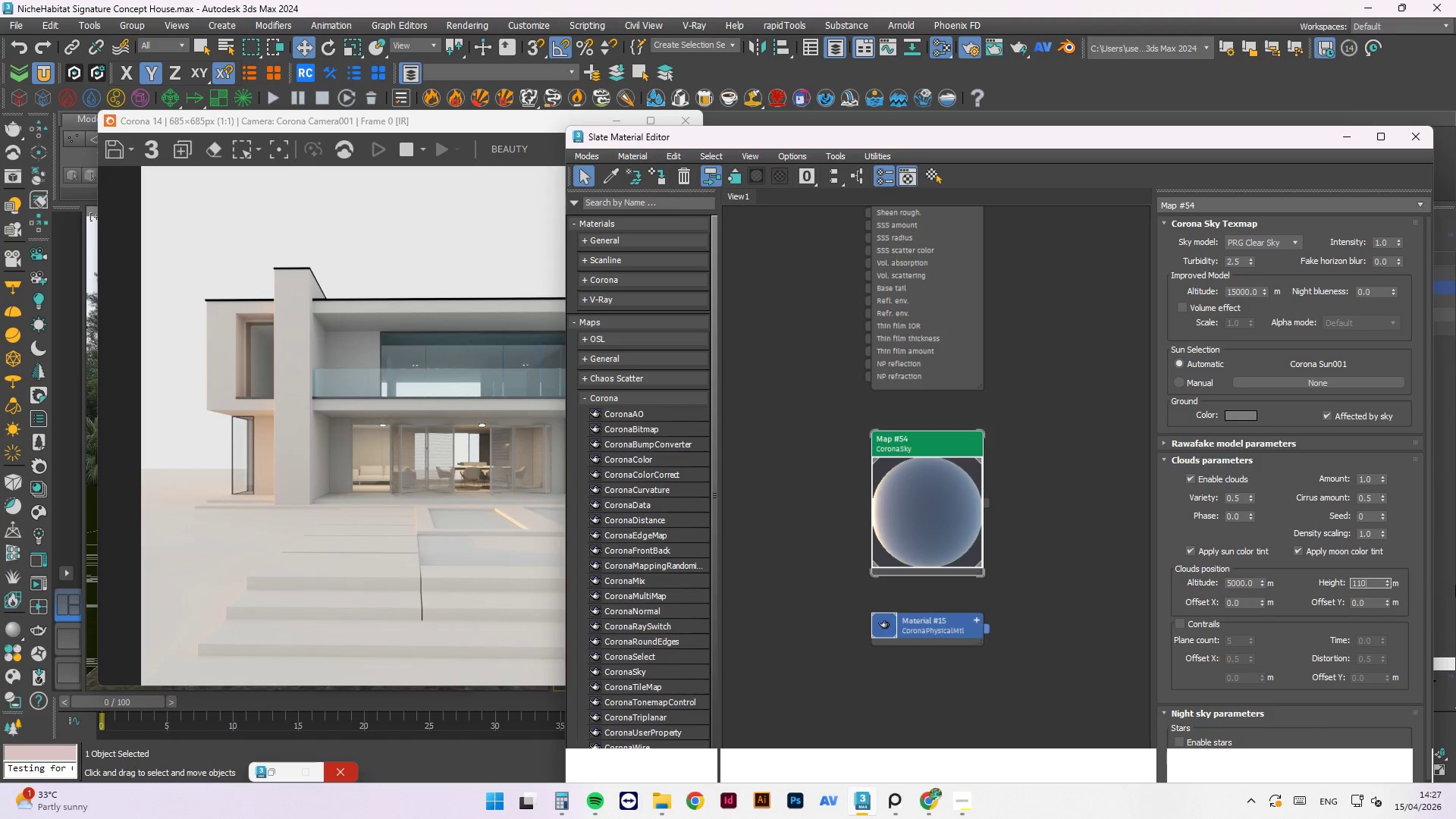 
key(NumpadEnter)
 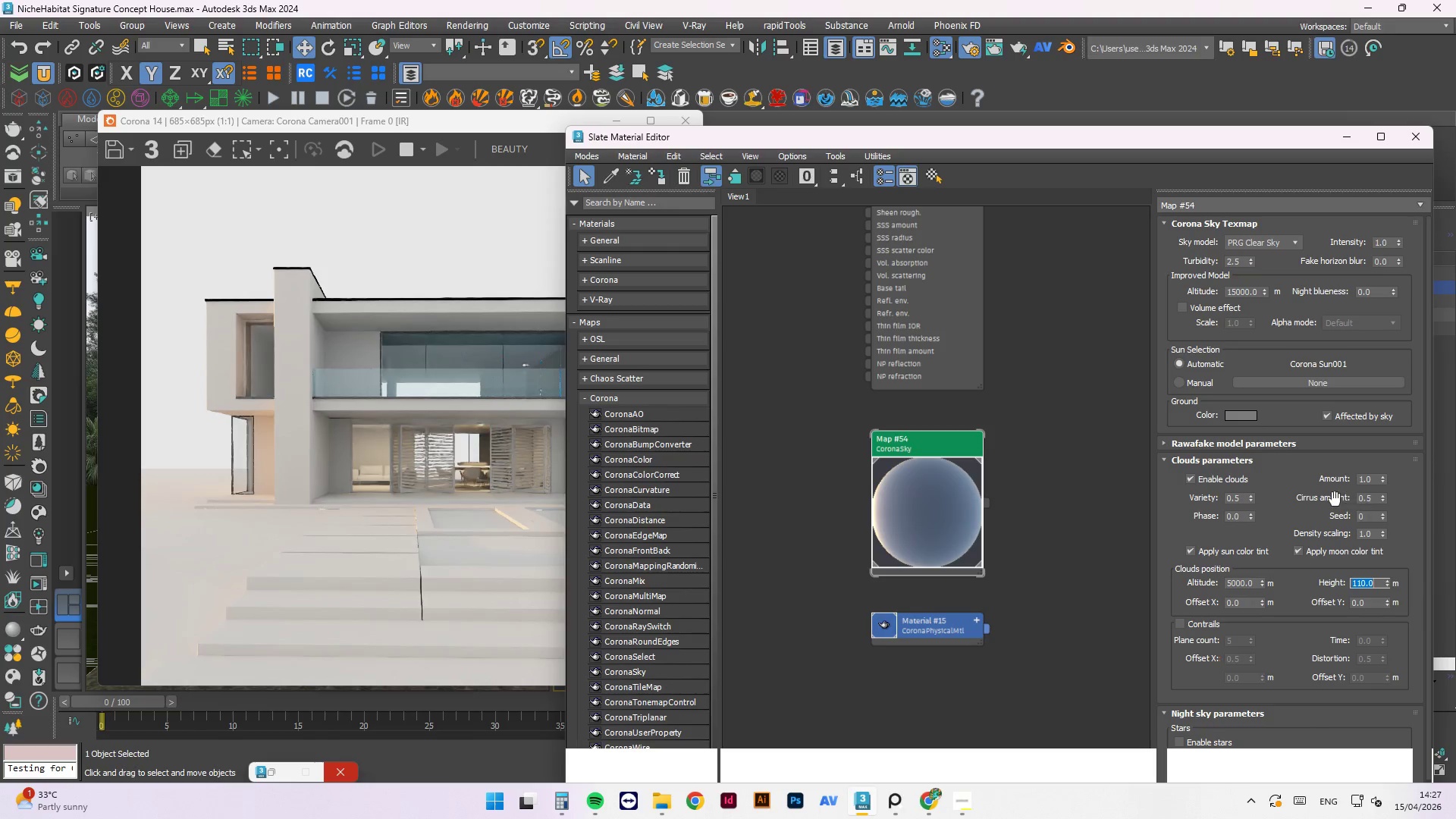 
mouse_move([1235, 518])
 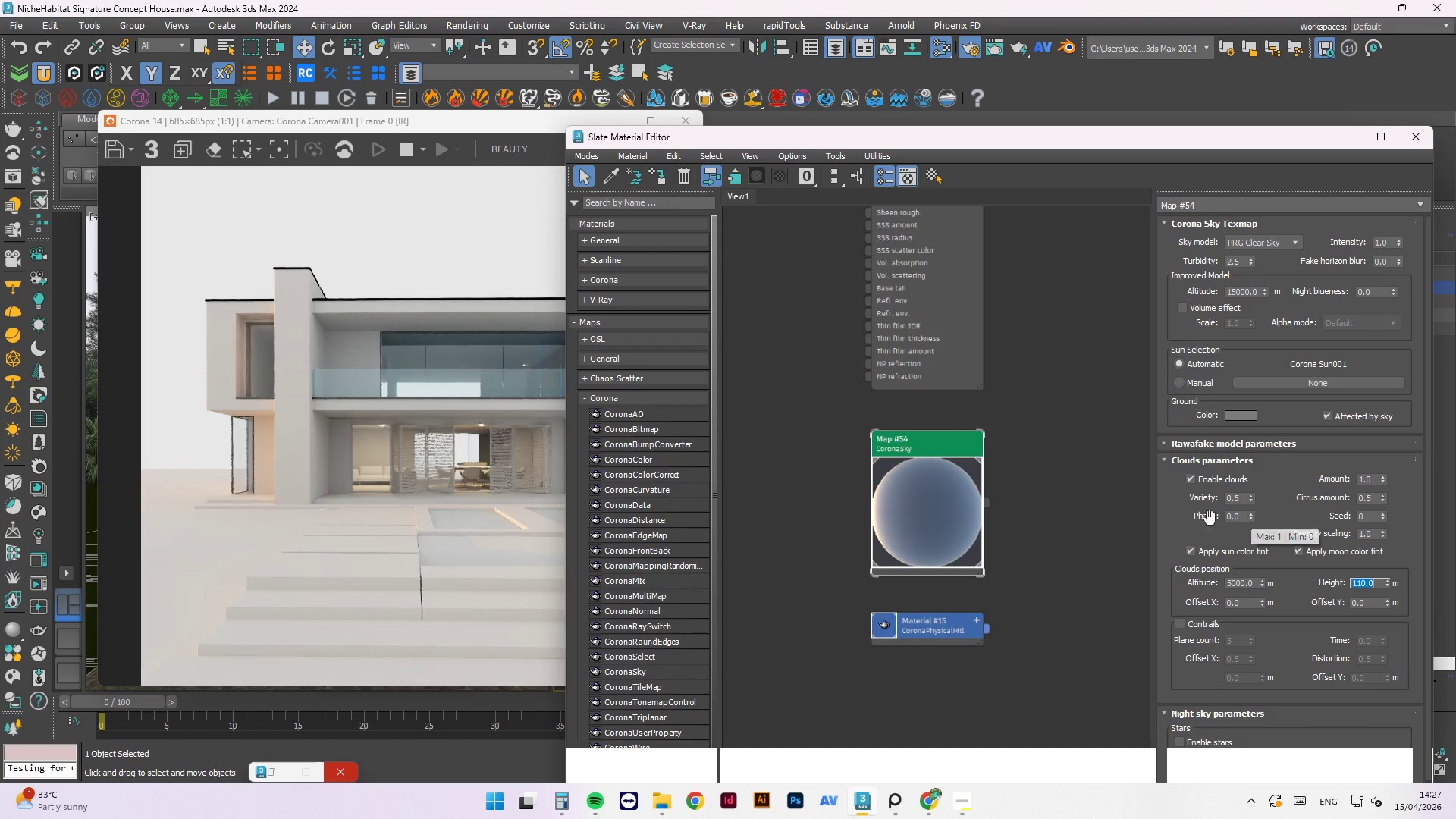 
mouse_move([1220, 526])
 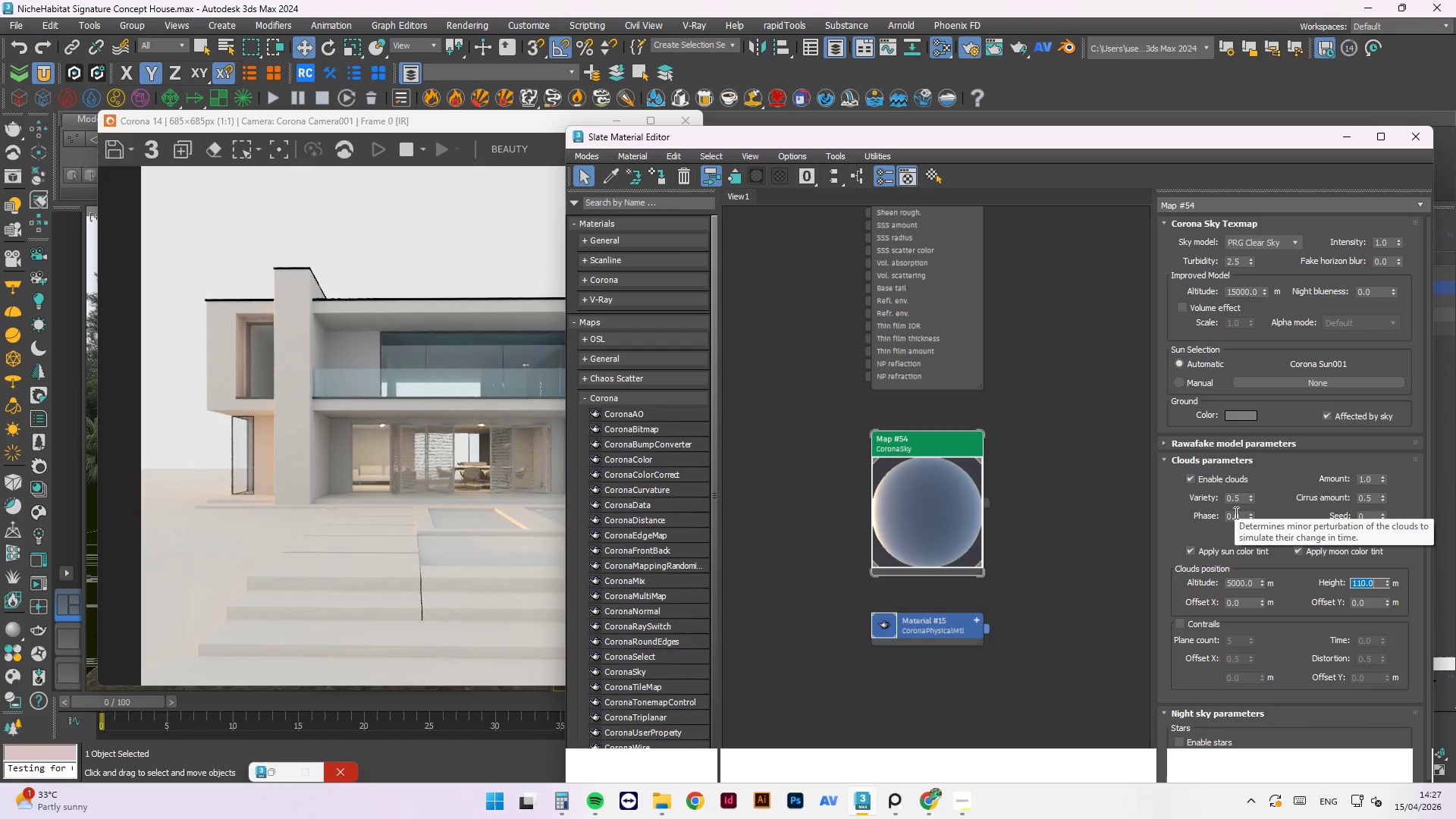 
left_click_drag(start_coordinate=[1236, 513], to_coordinate=[1203, 515])
 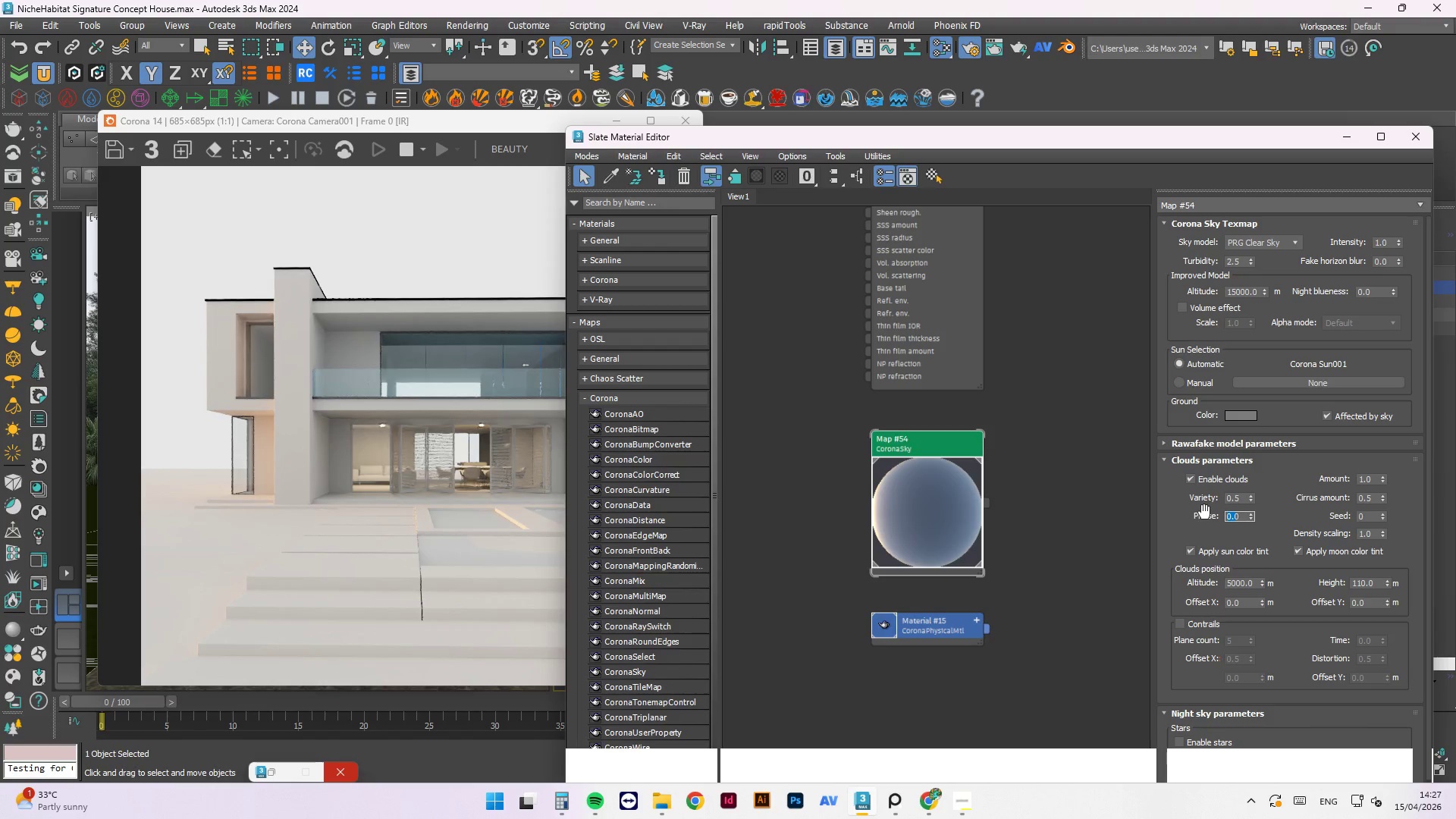 
key(Numpad1)
 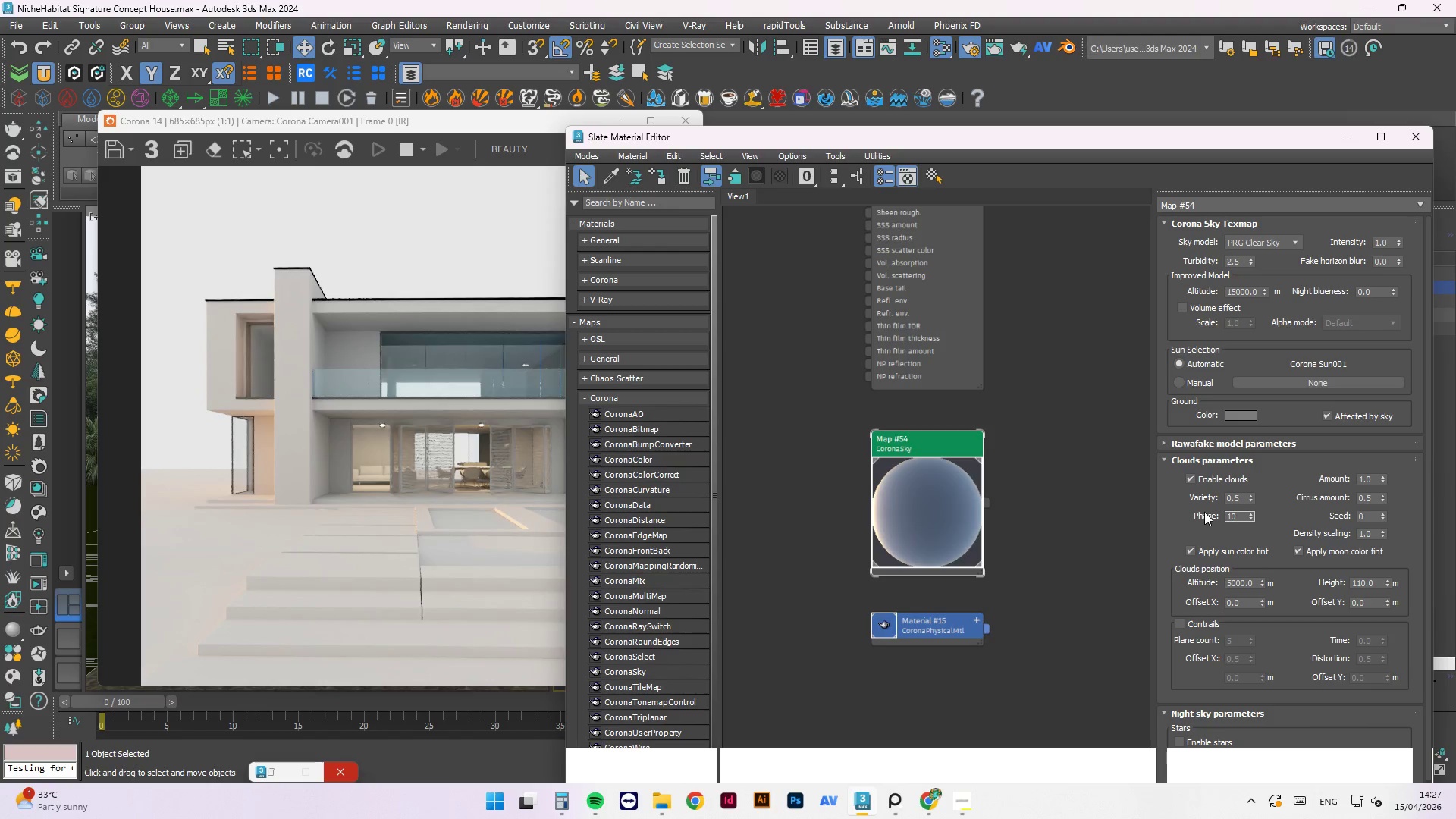 
key(NumpadEnter)
 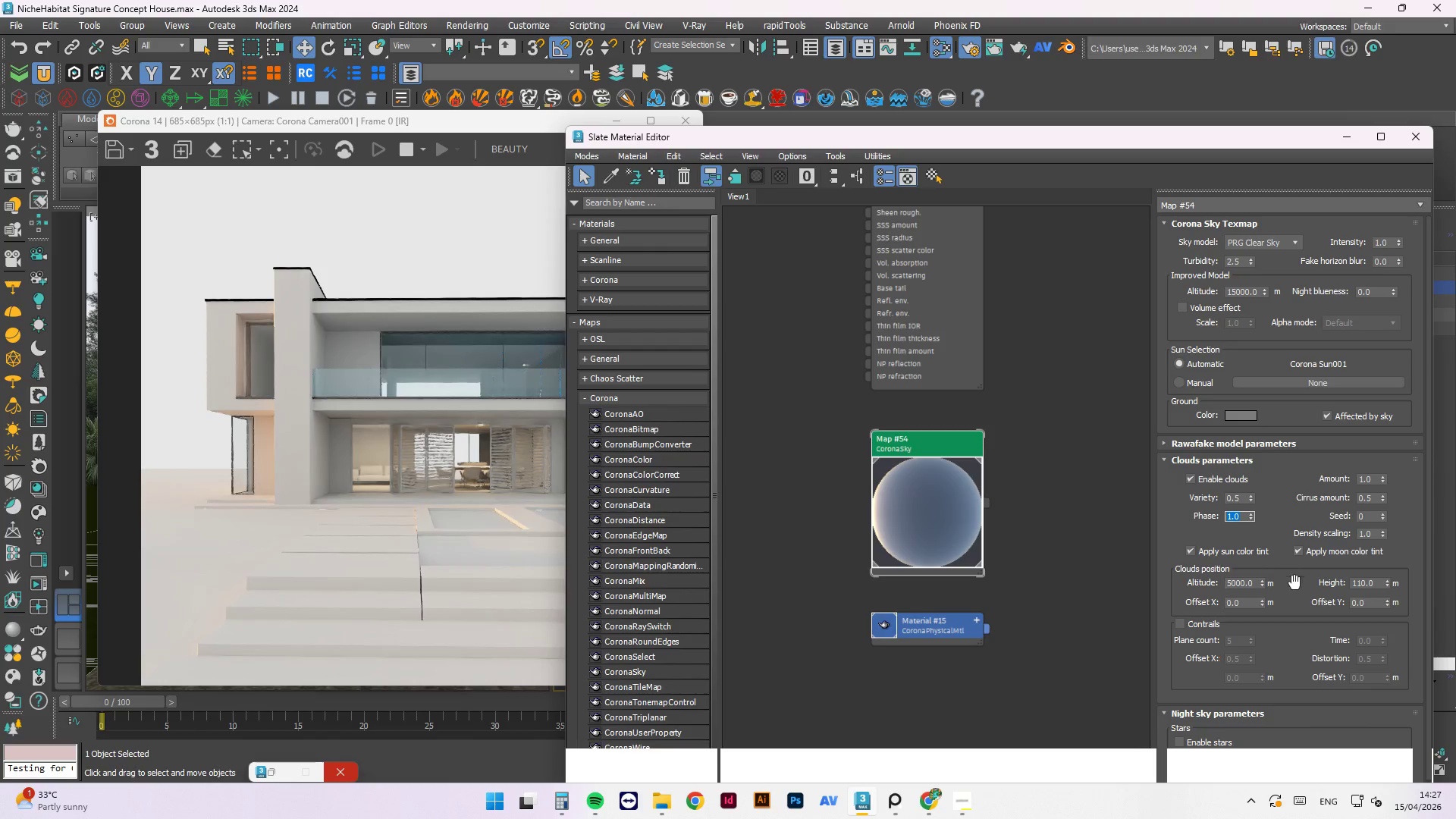 
right_click([938, 532])
 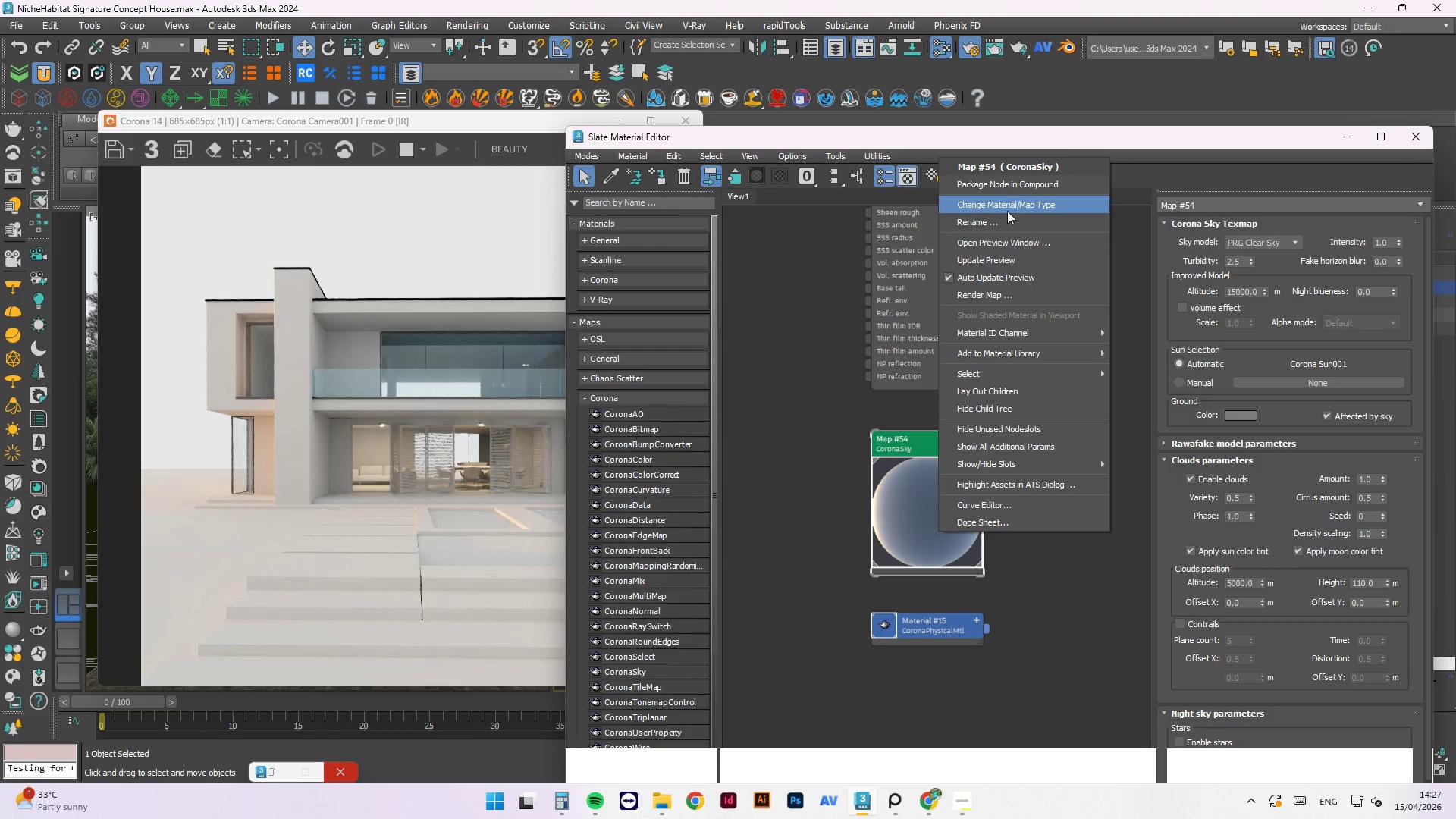 
left_click([996, 261])
 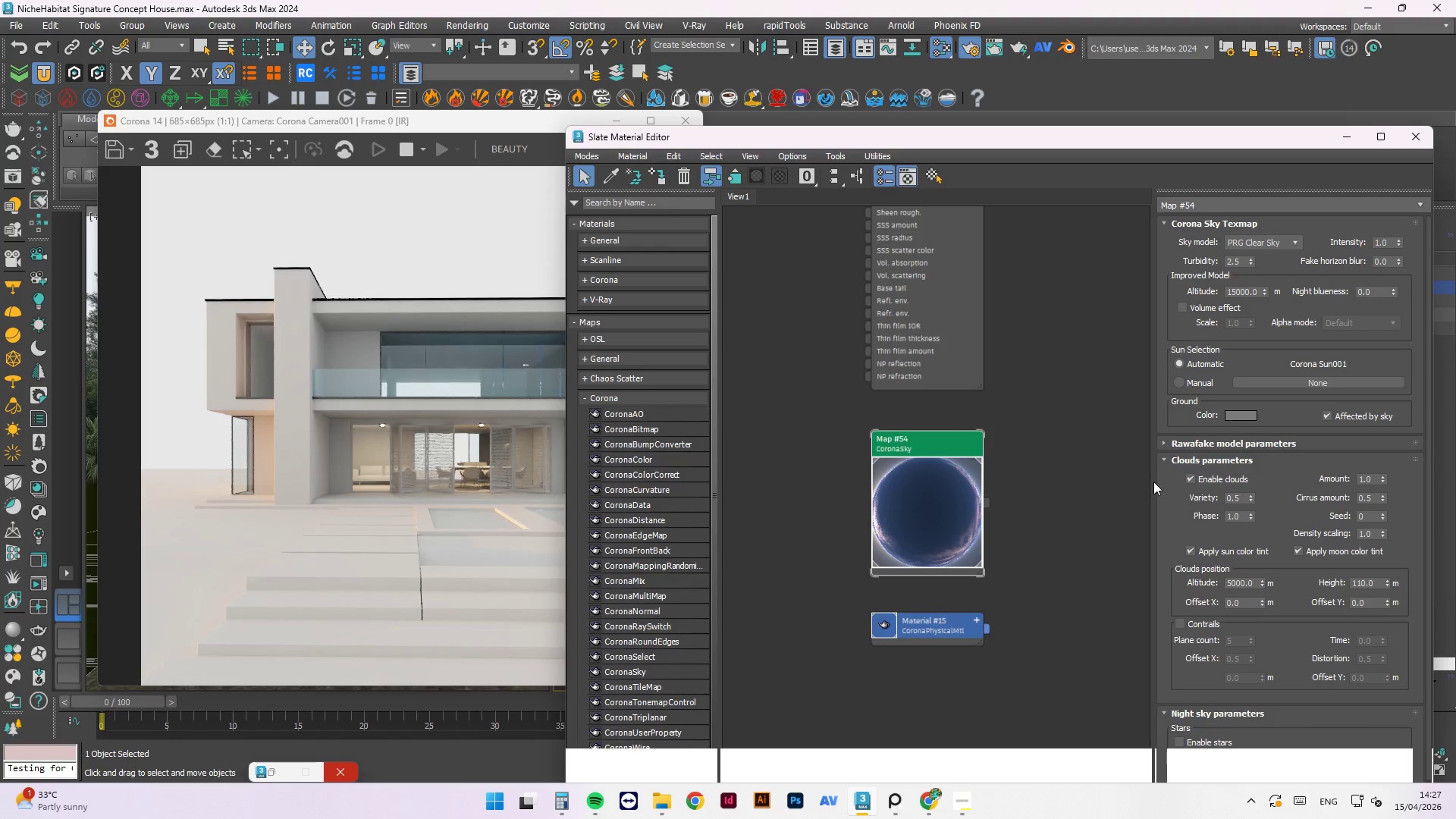 
double_click([1232, 578])
 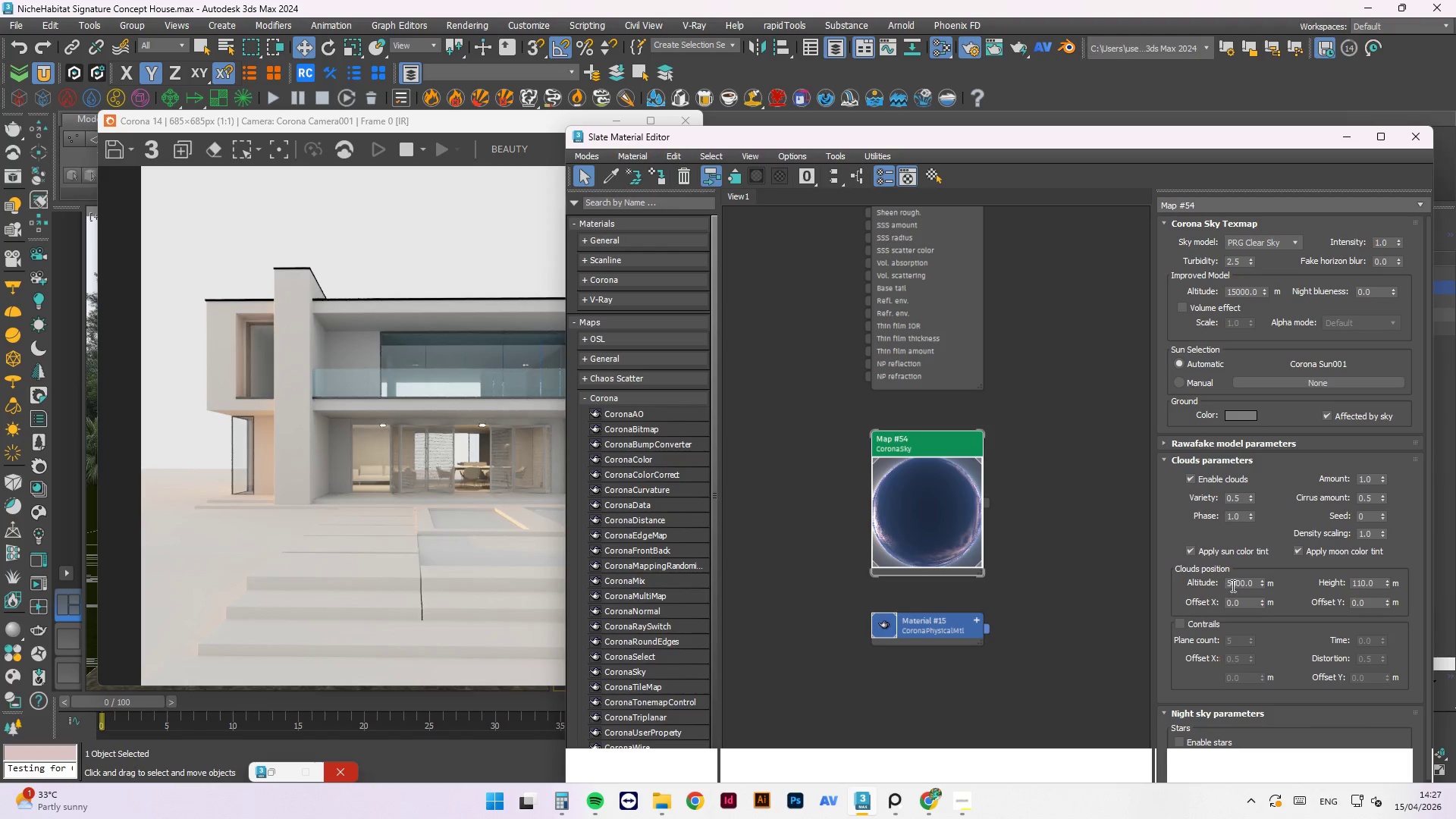 
triple_click([1232, 588])
 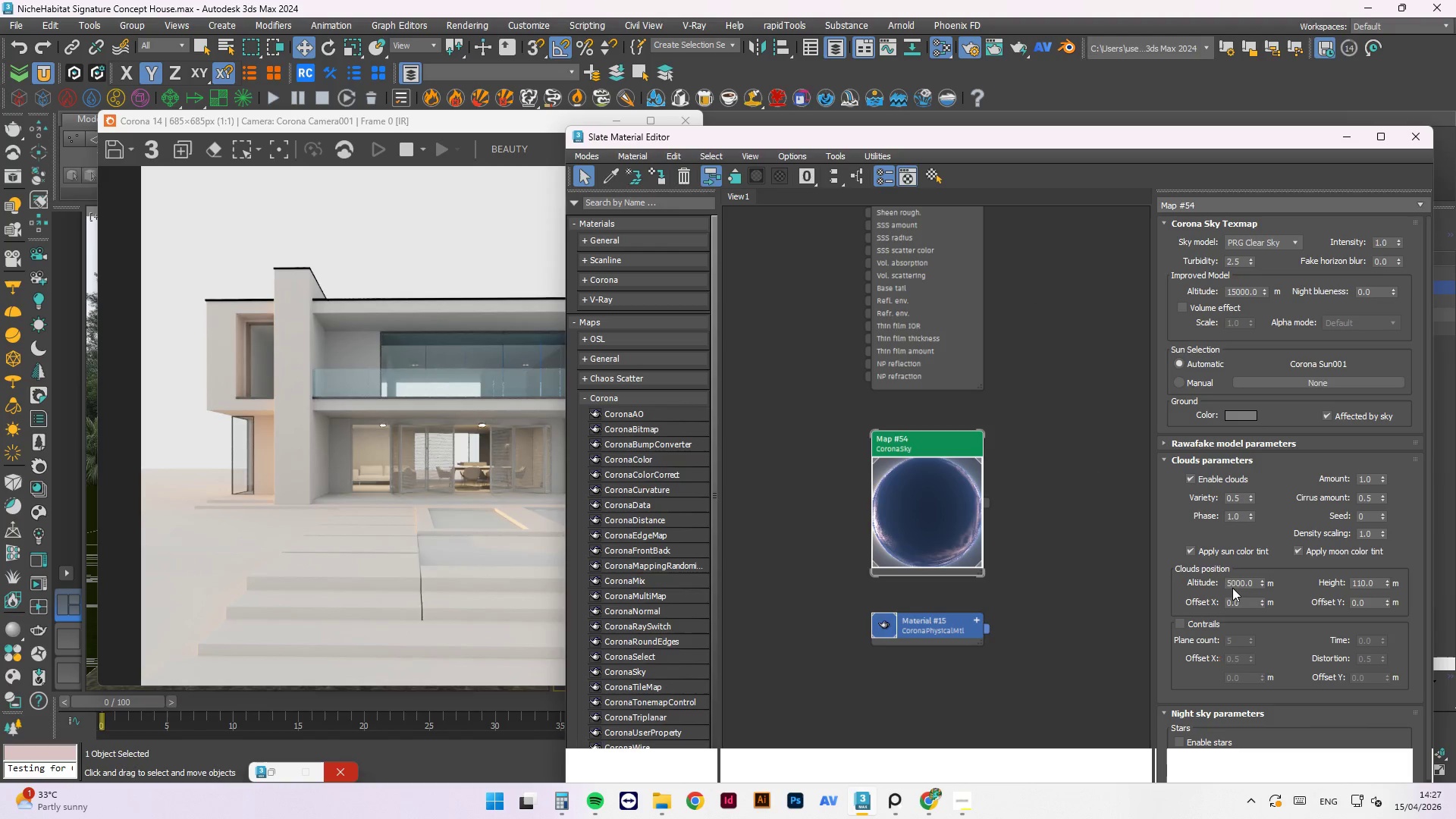 
triple_click([1232, 588])
 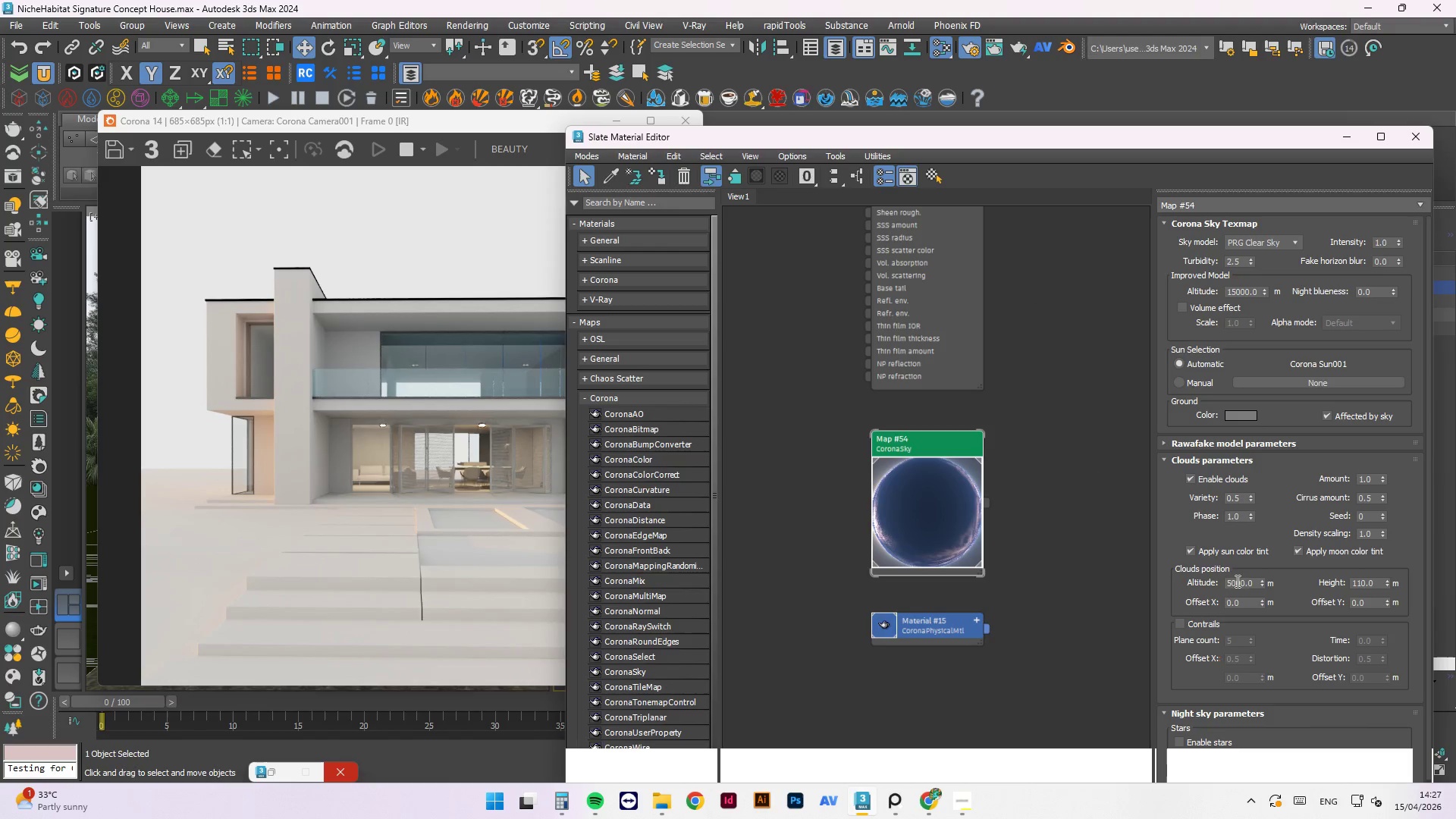 
triple_click([1236, 581])
 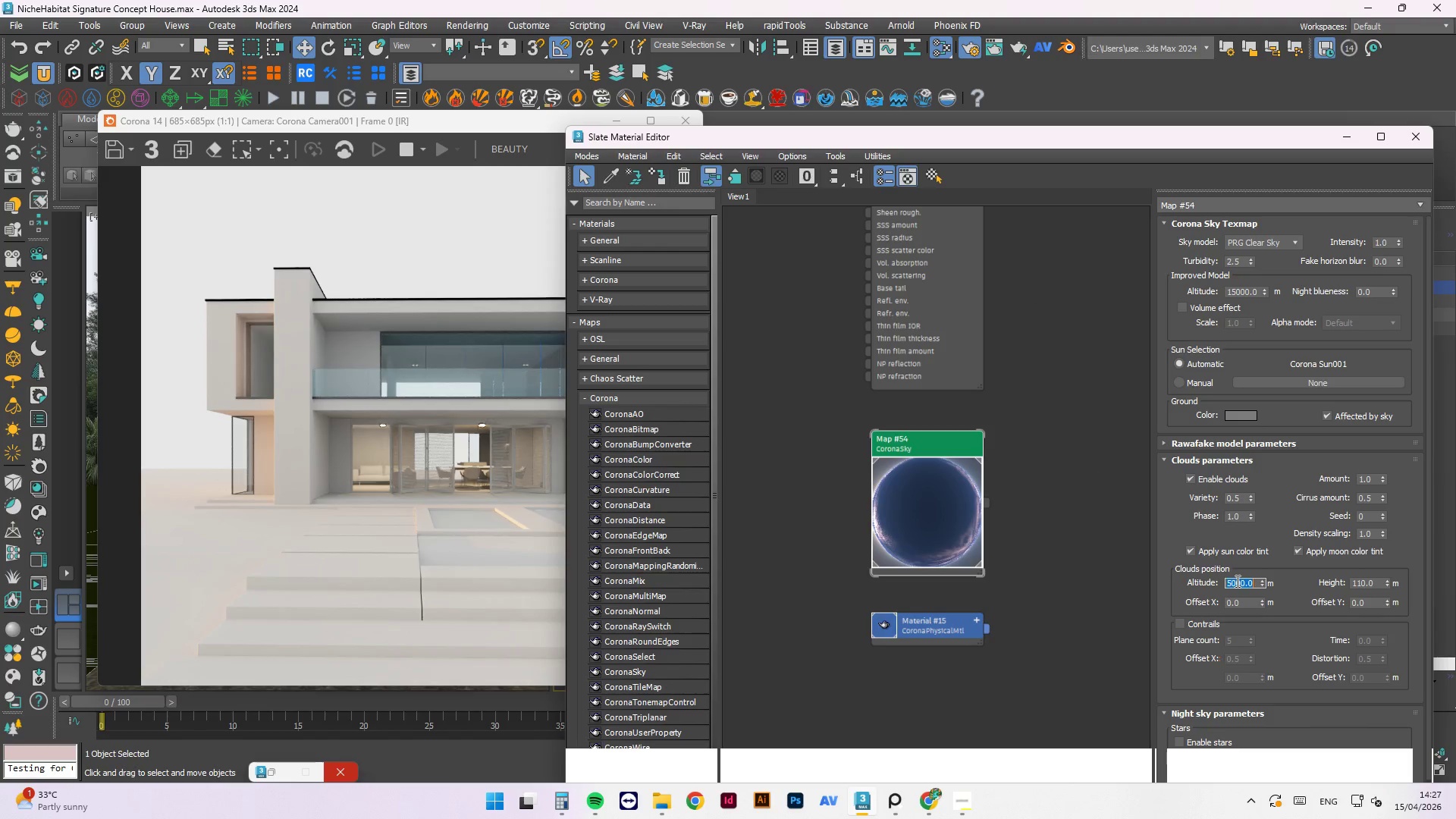 
triple_click([1236, 581])
 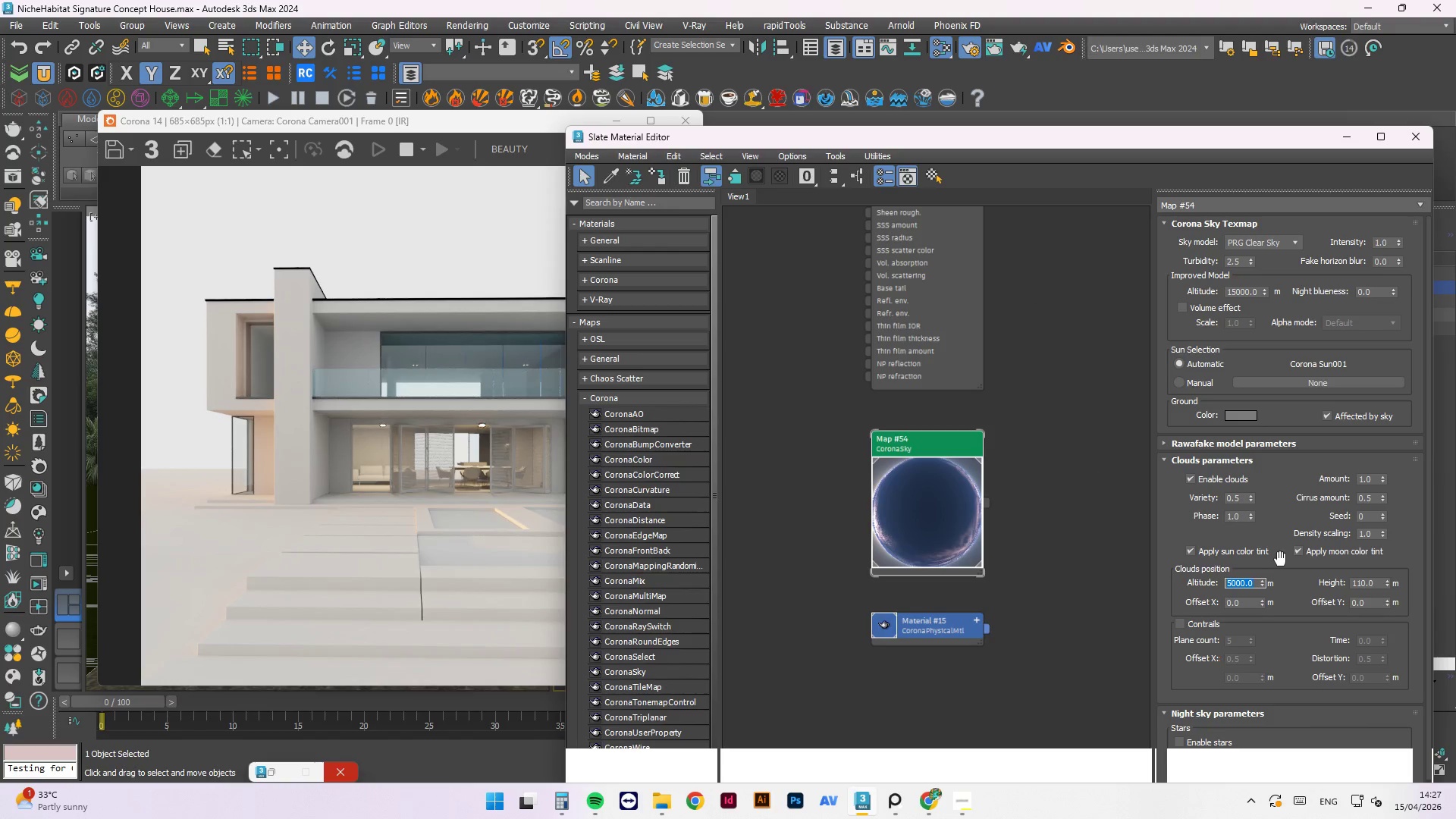 
key(Numpad2)
 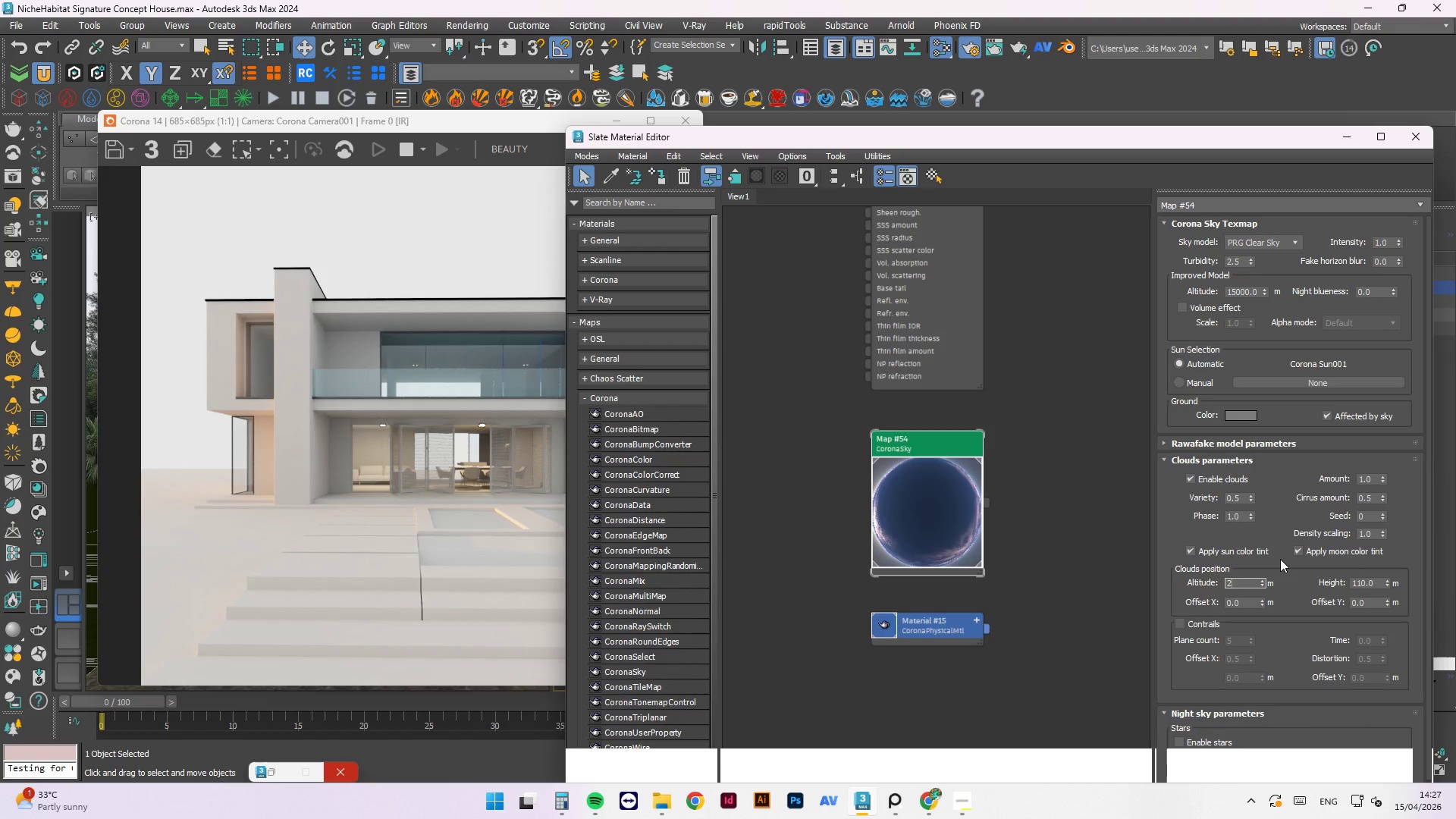 
key(Numpad5)
 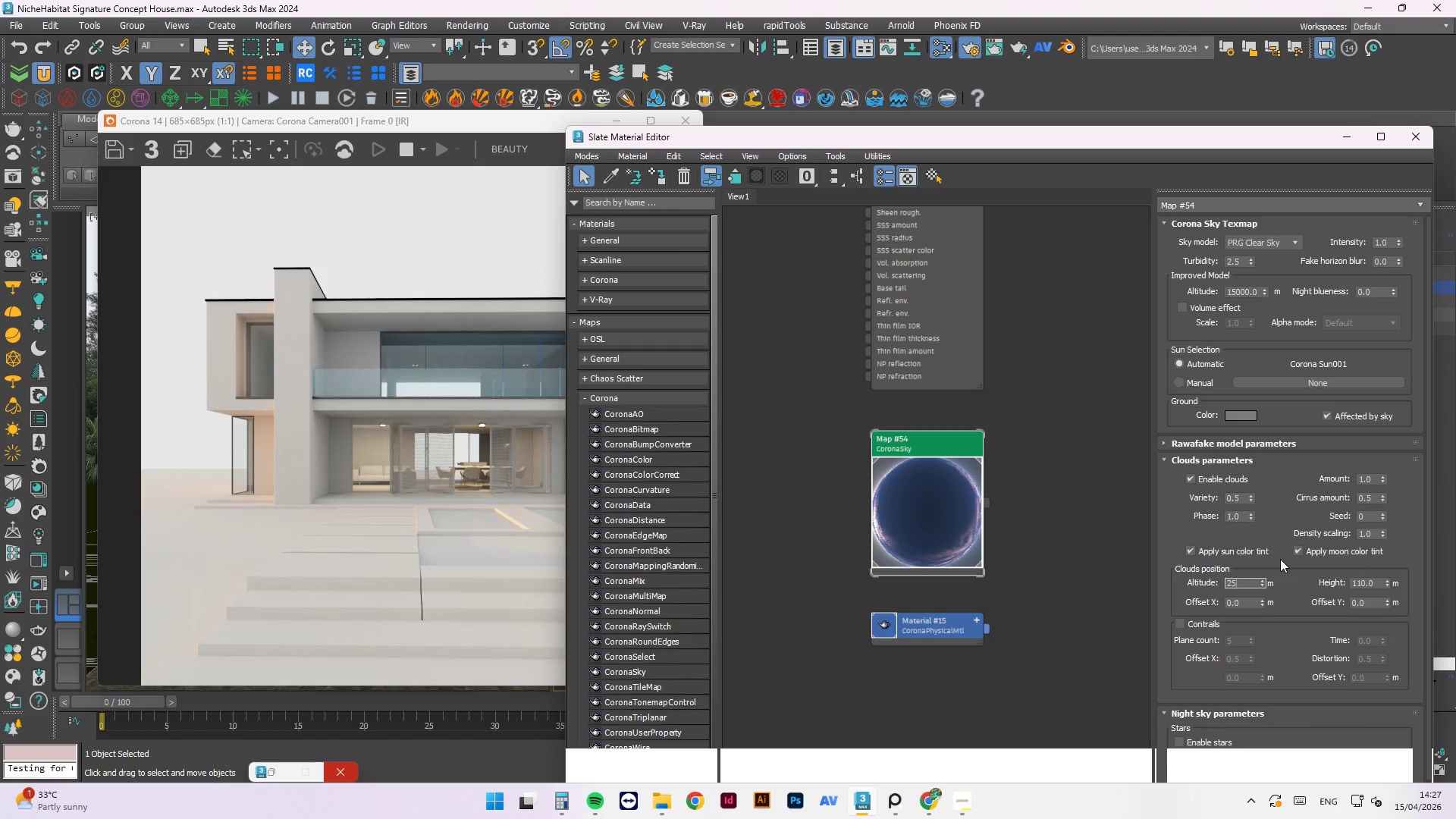 
key(Numpad0)
 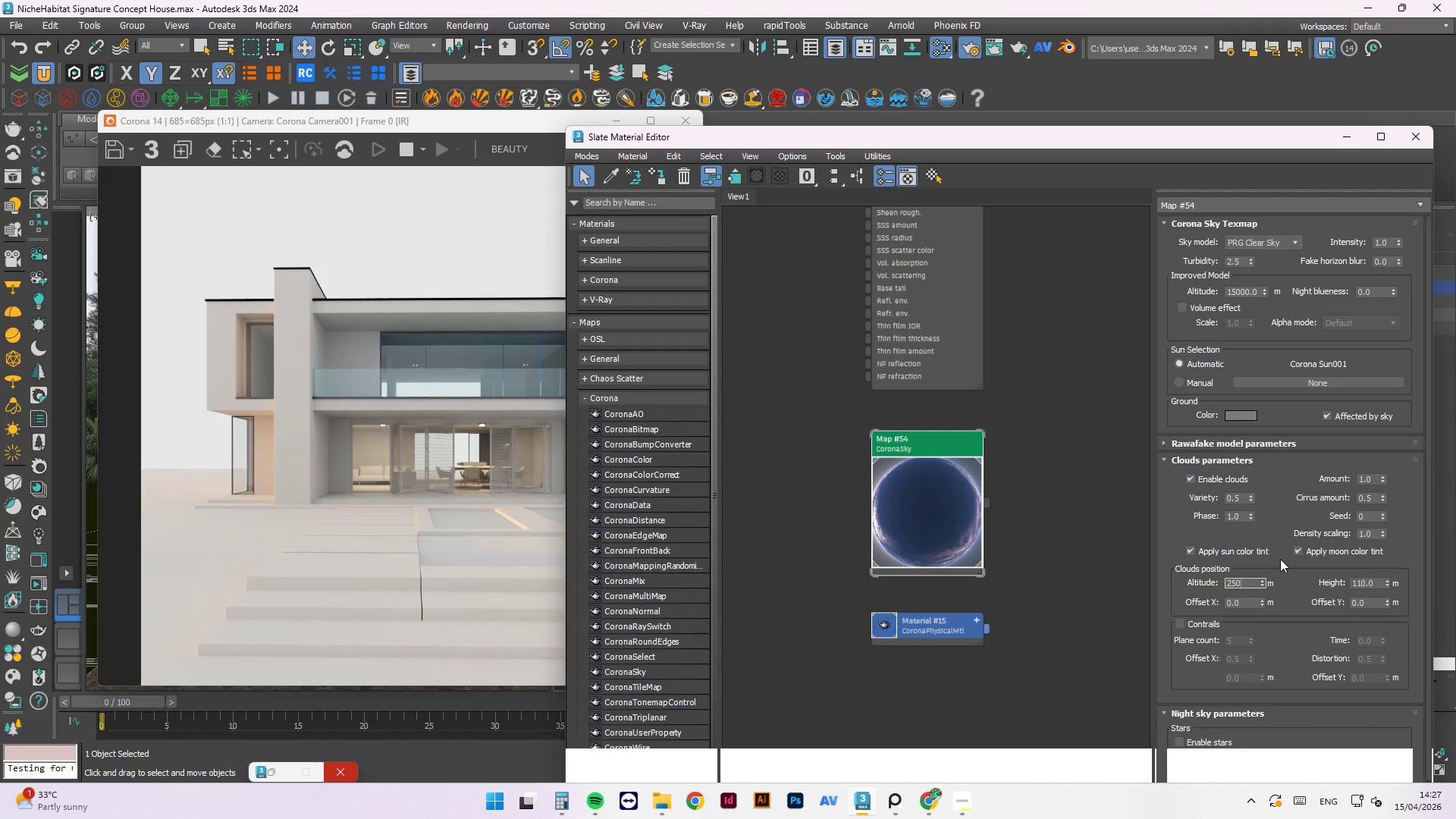 
key(Numpad0)
 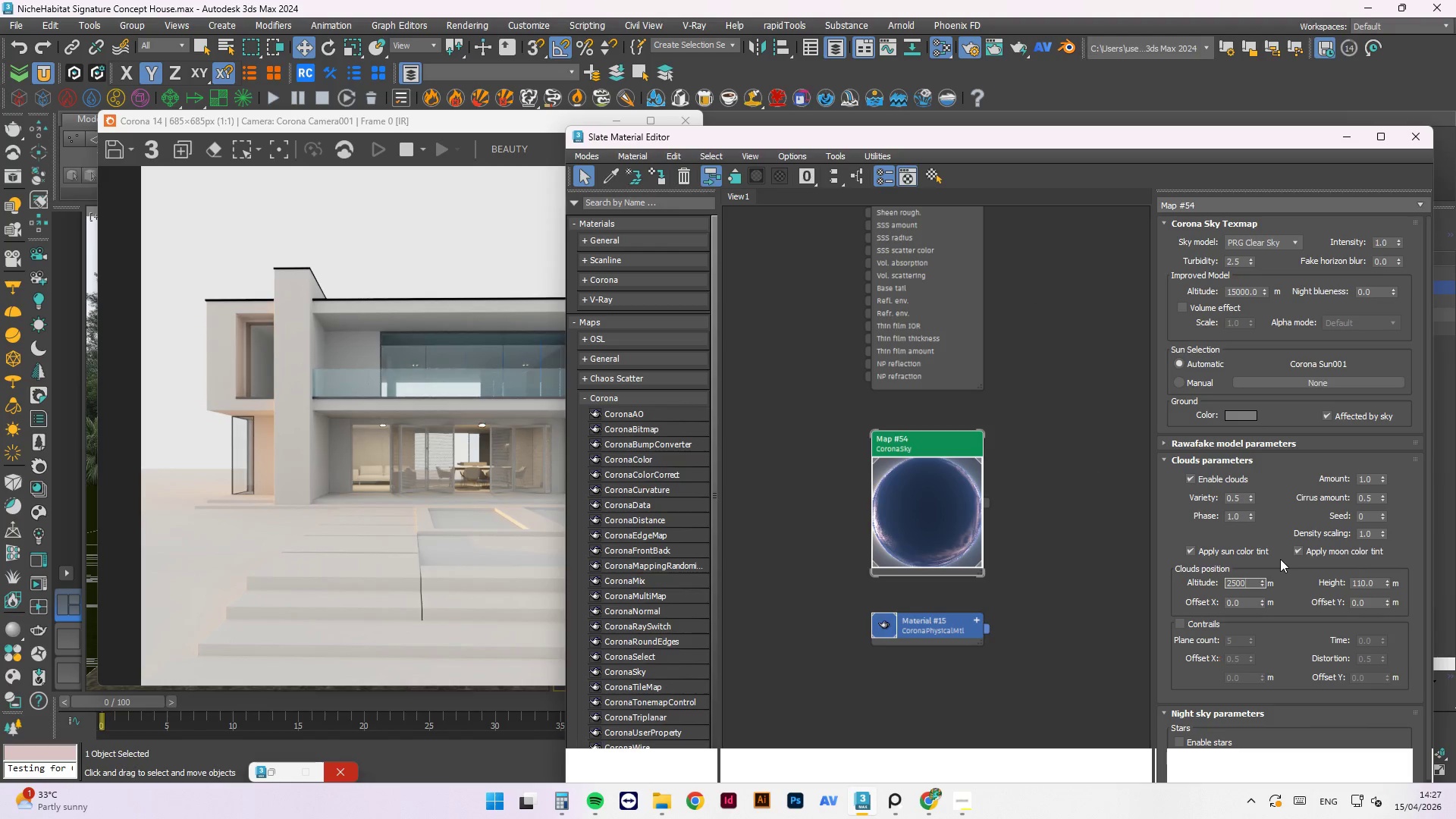 
key(NumpadEnter)
 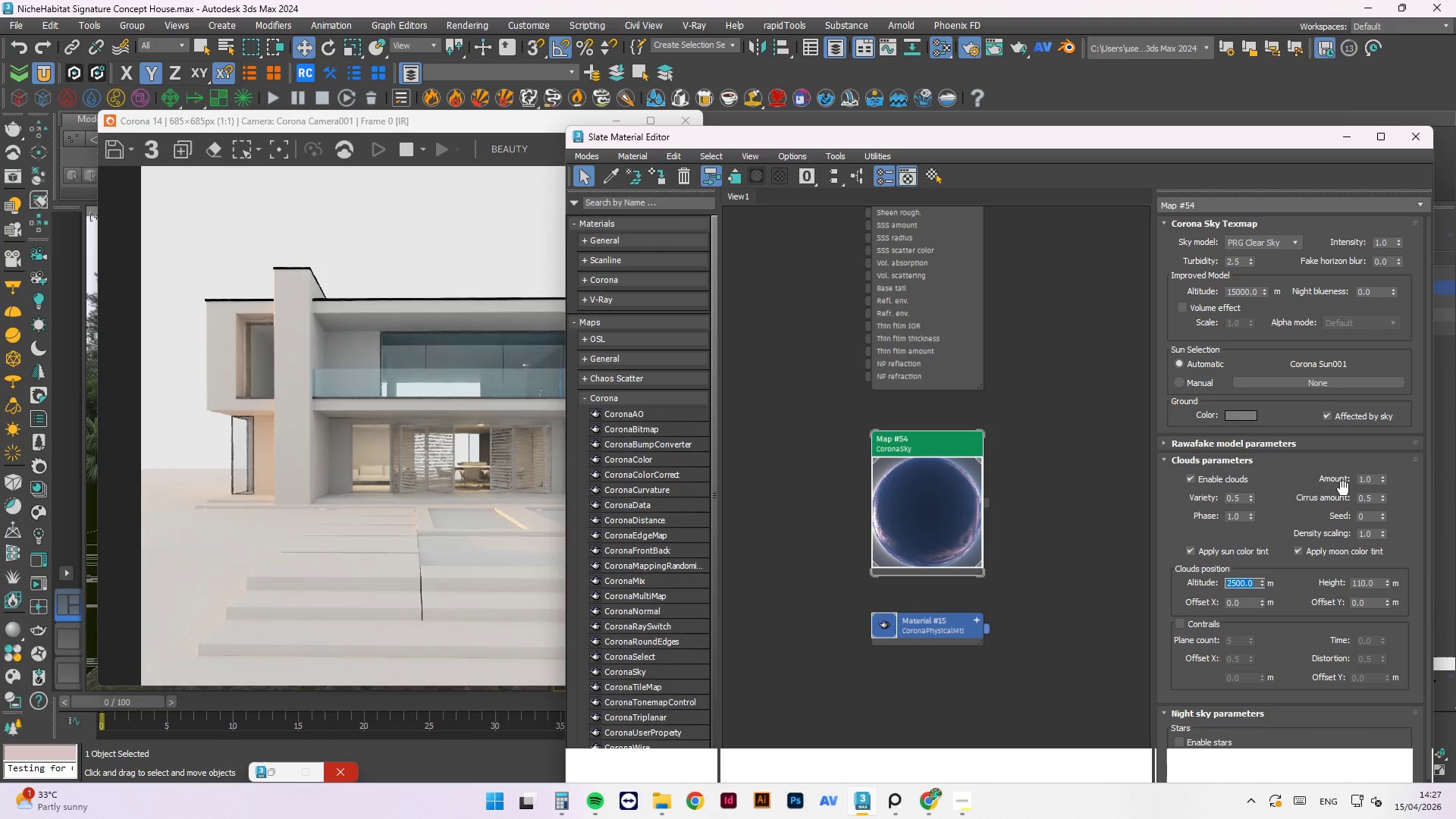 
scroll: coordinate [1305, 559], scroll_direction: down, amount: 1.0
 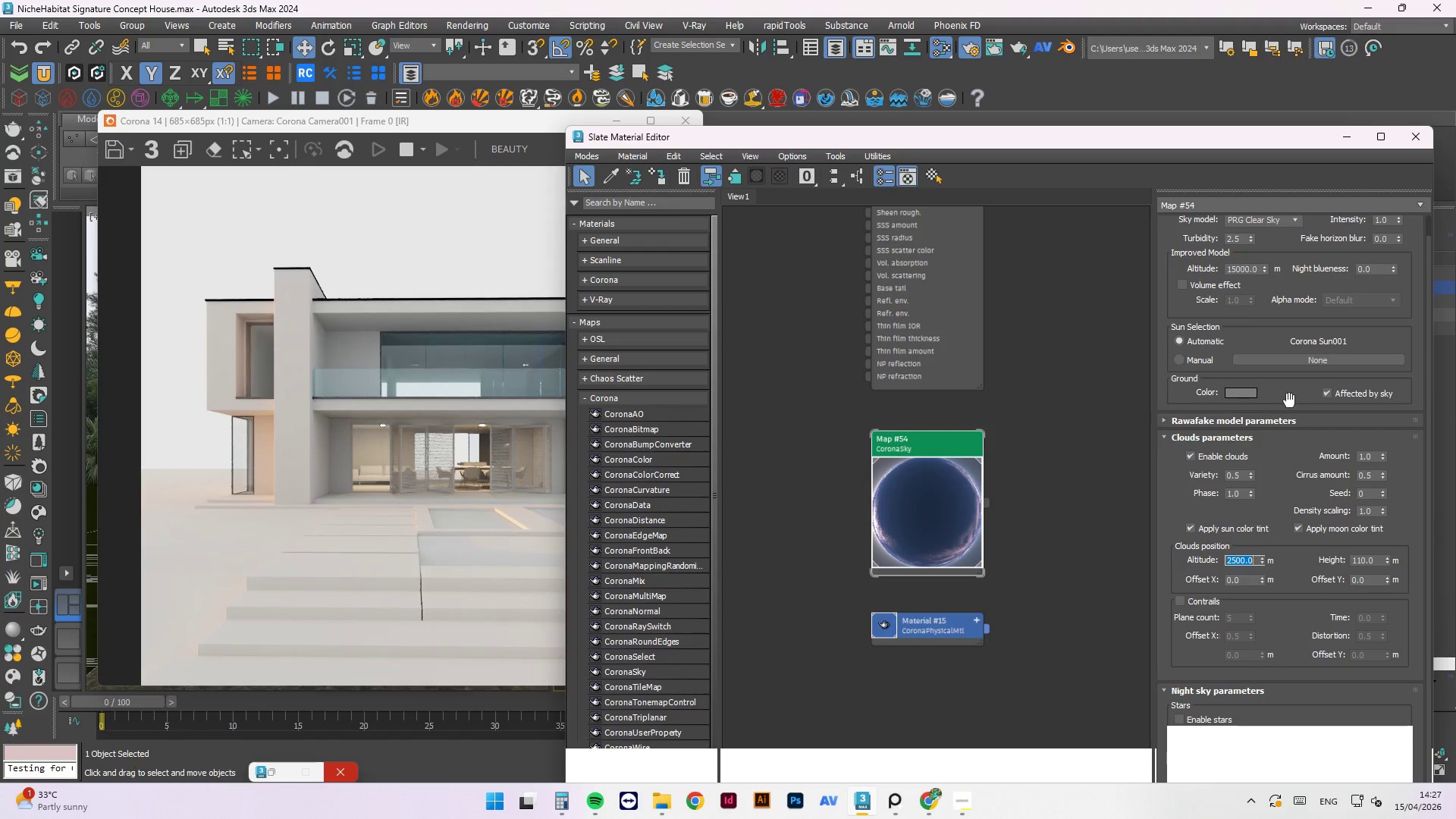 
wait(6.15)
 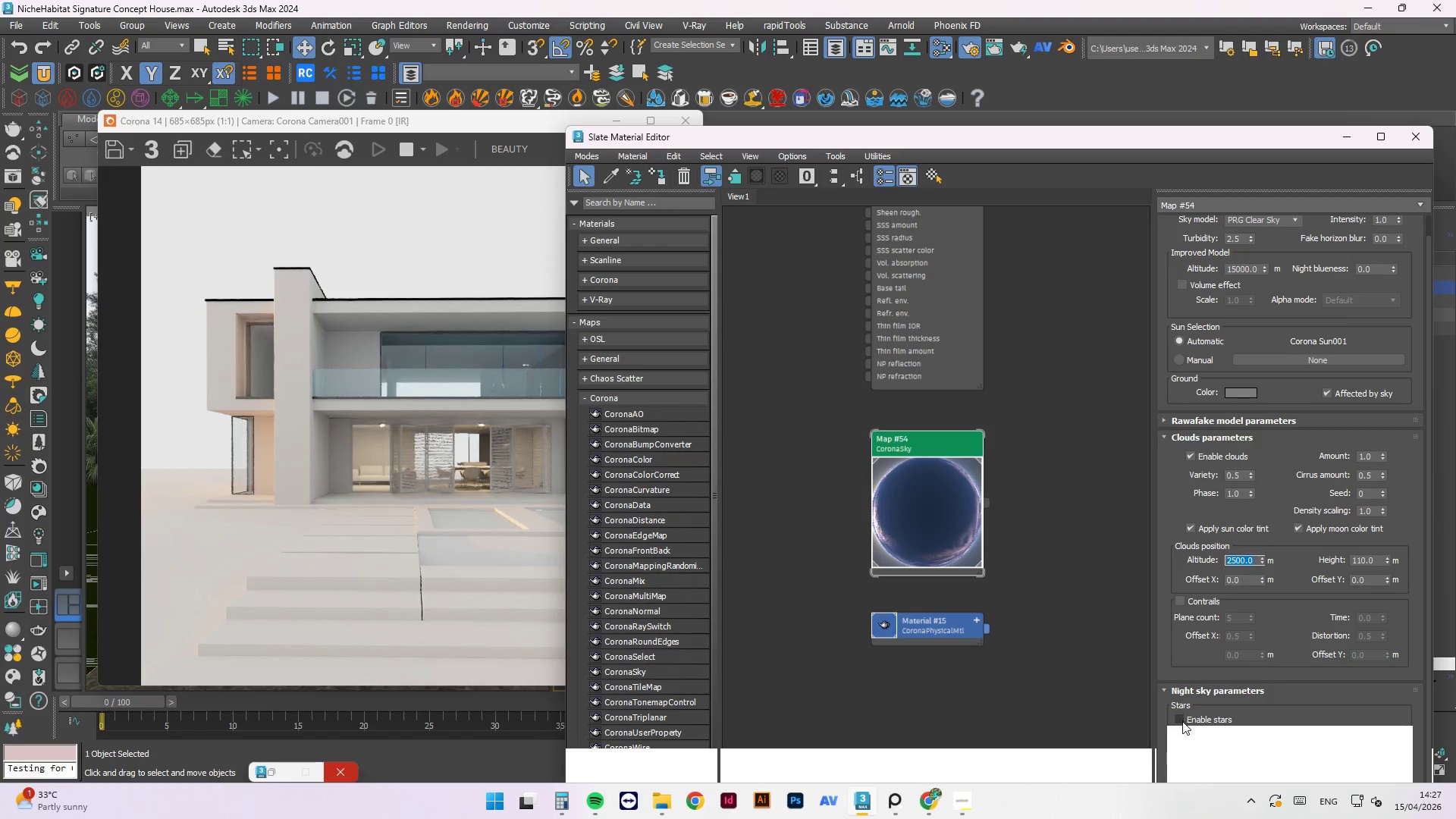 
right_click([896, 535])
 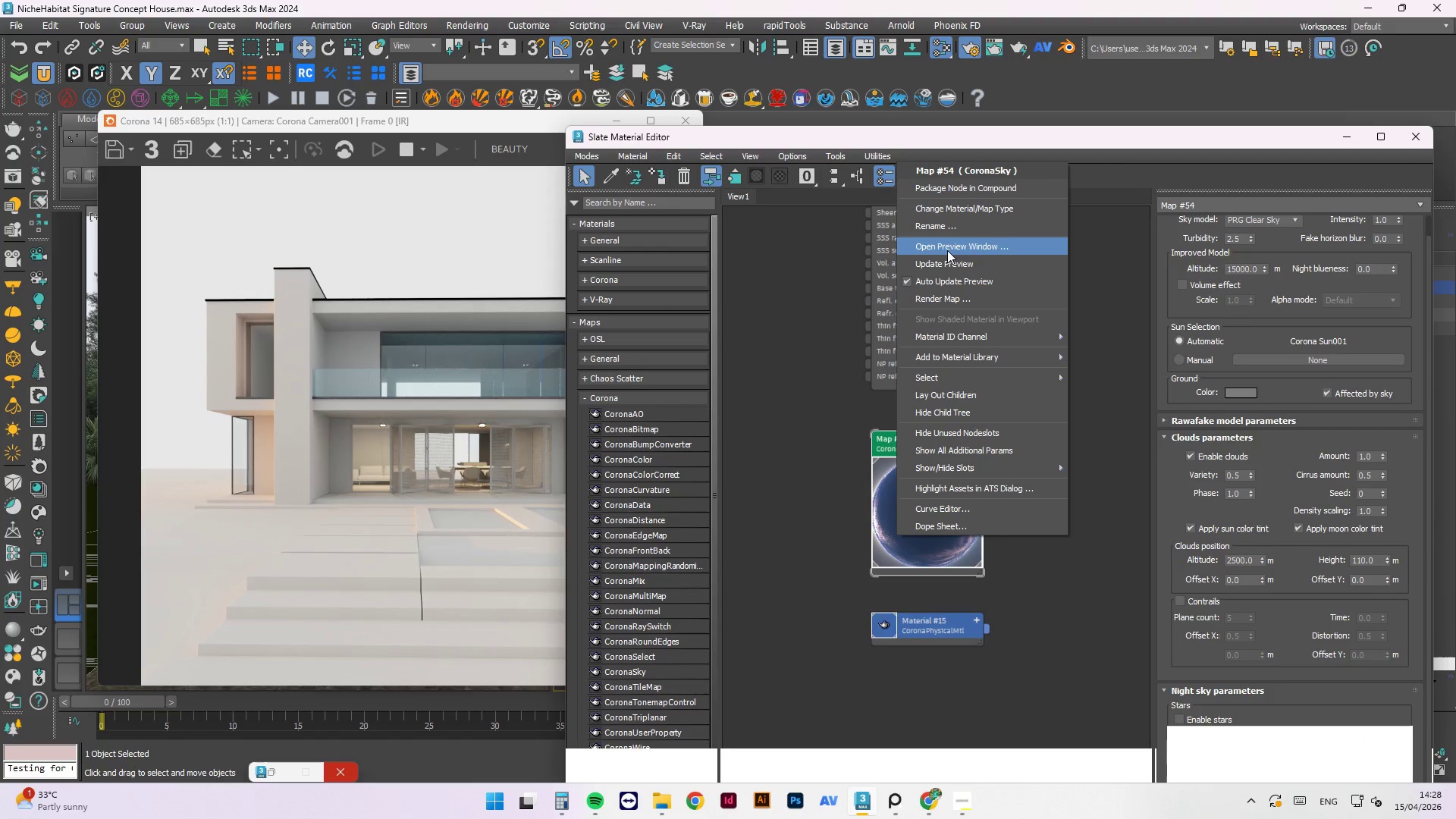 
left_click([947, 261])
 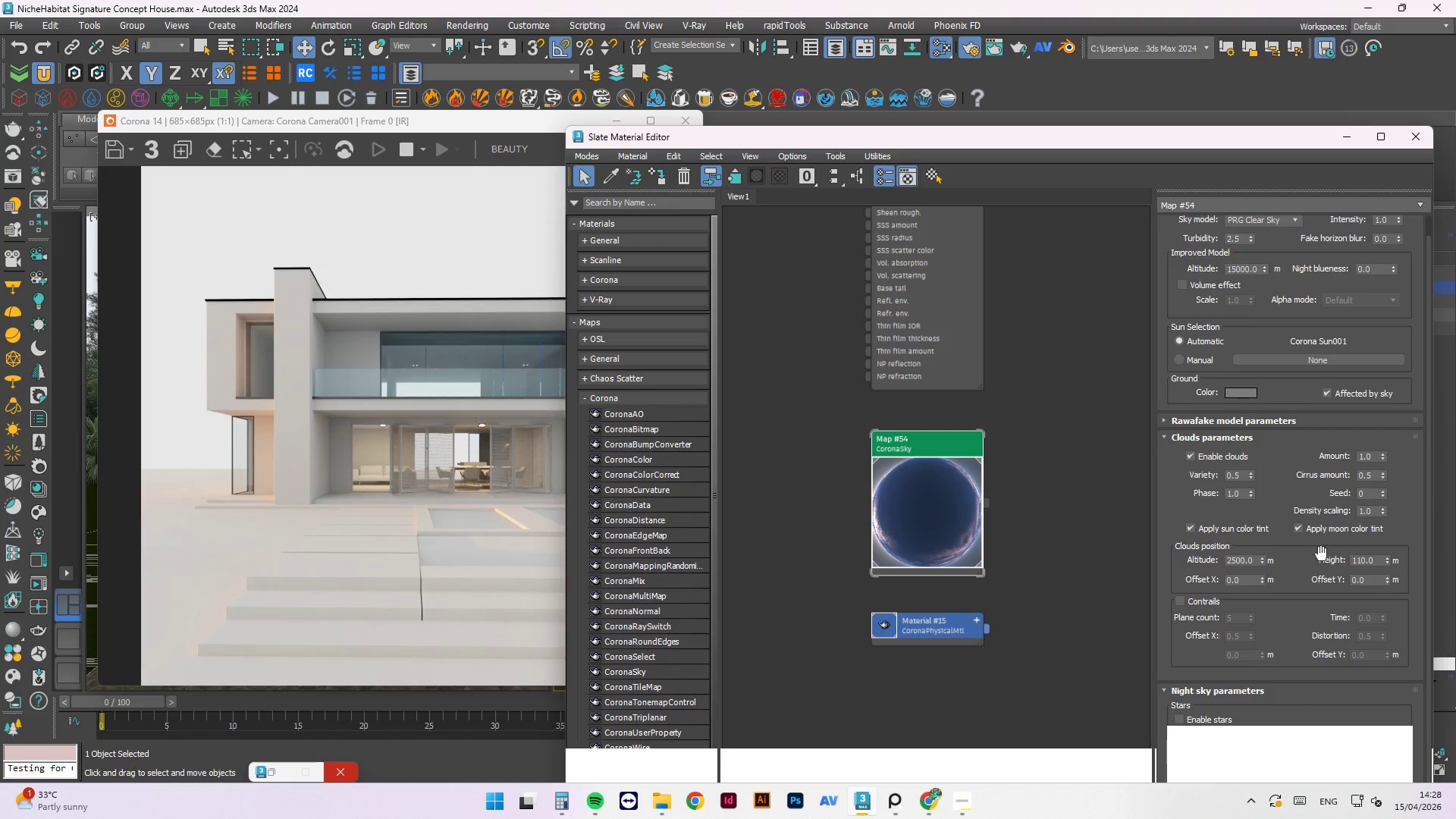 
mouse_move([1274, 473])
 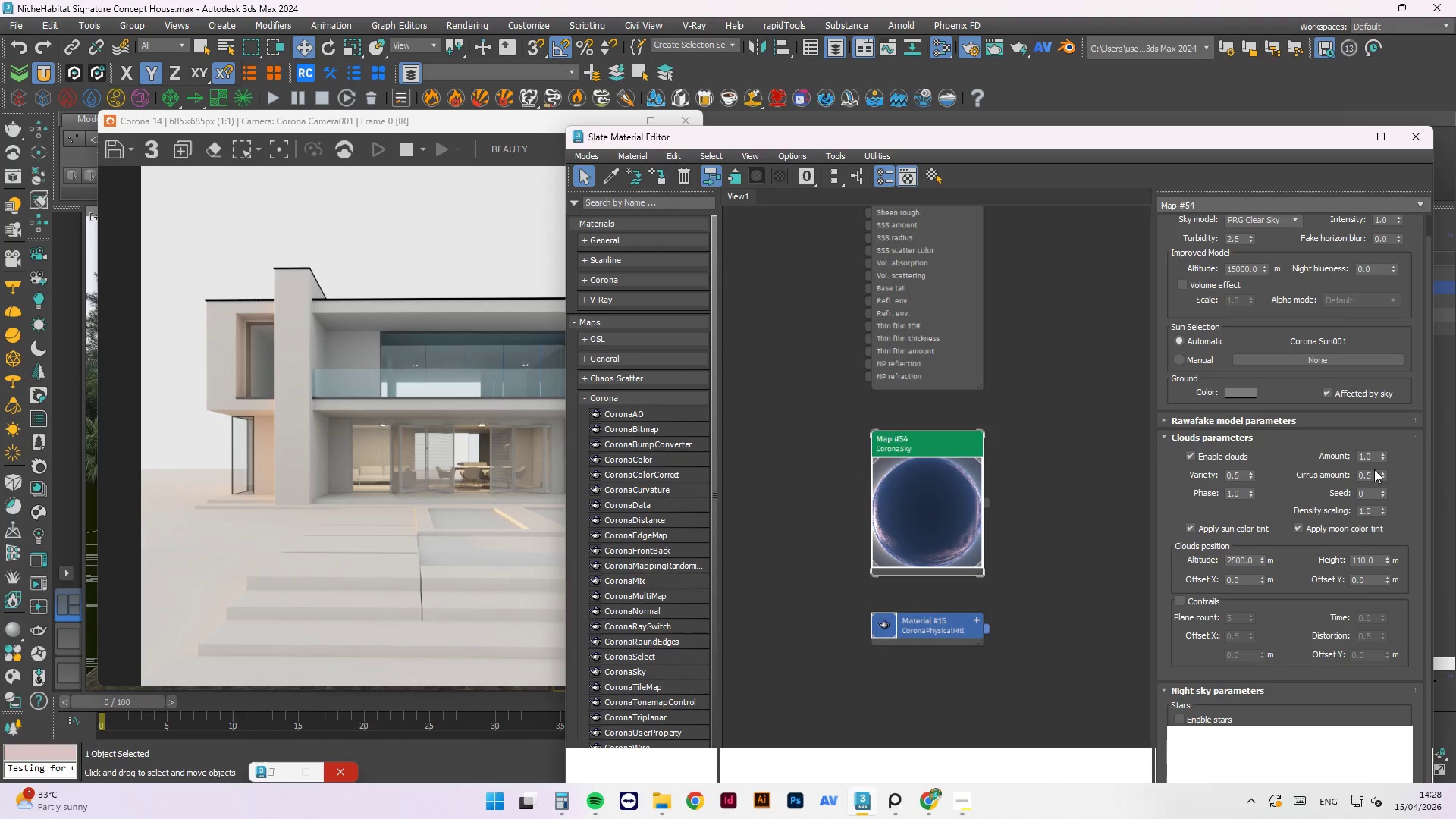 
mouse_move([1376, 488])
 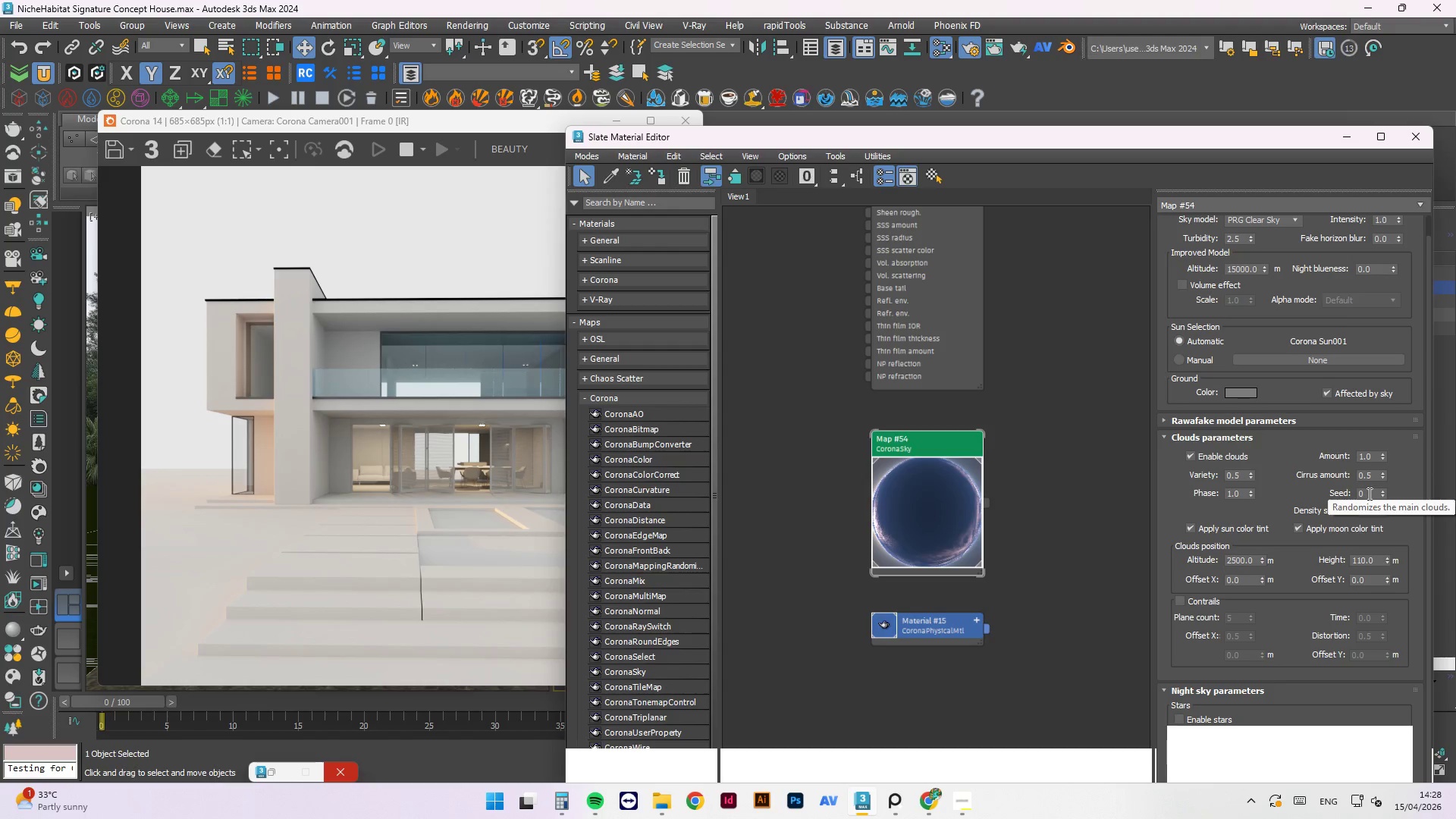 
left_click_drag(start_coordinate=[1368, 494], to_coordinate=[1347, 494])
 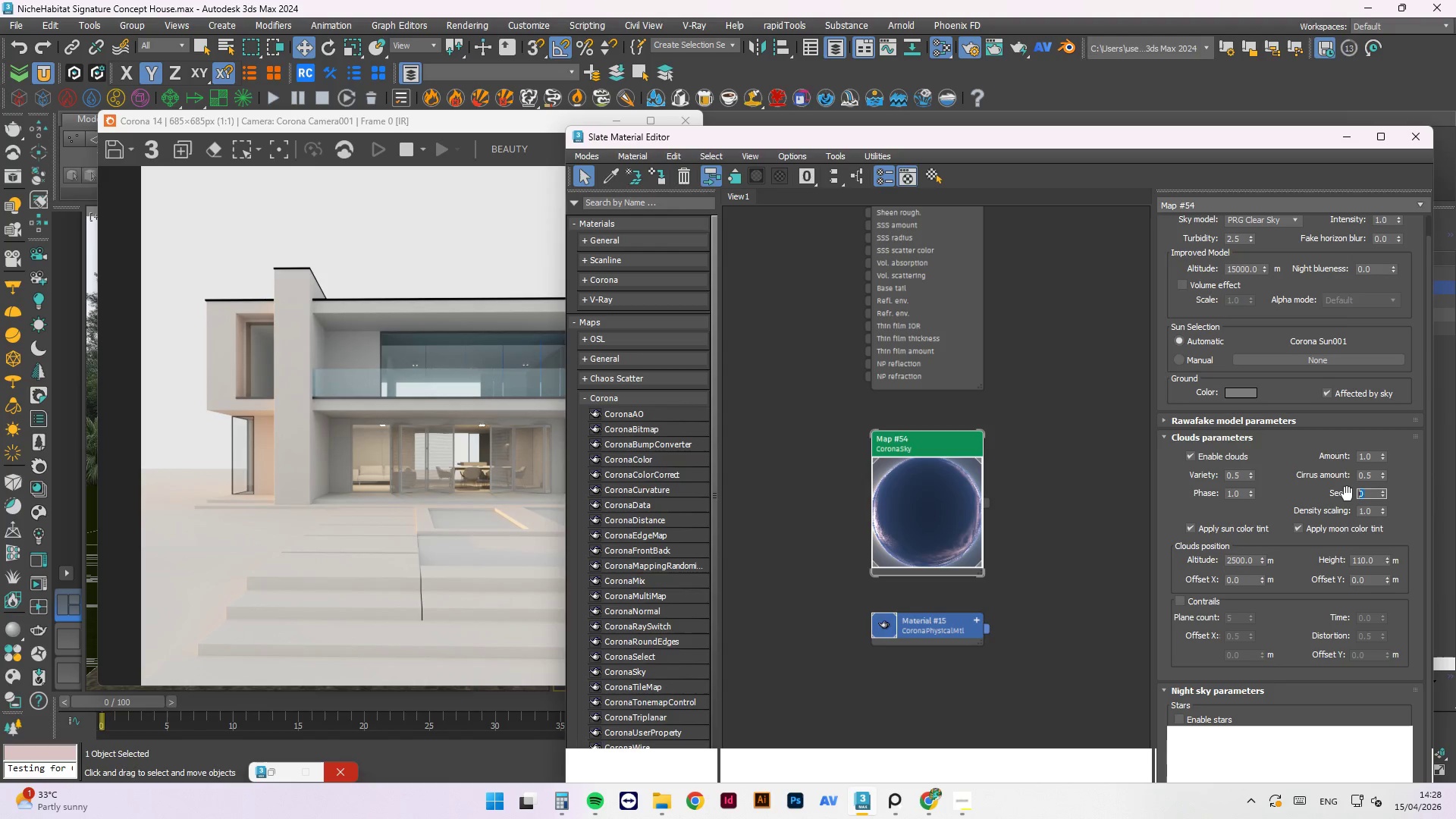 
key(1)
 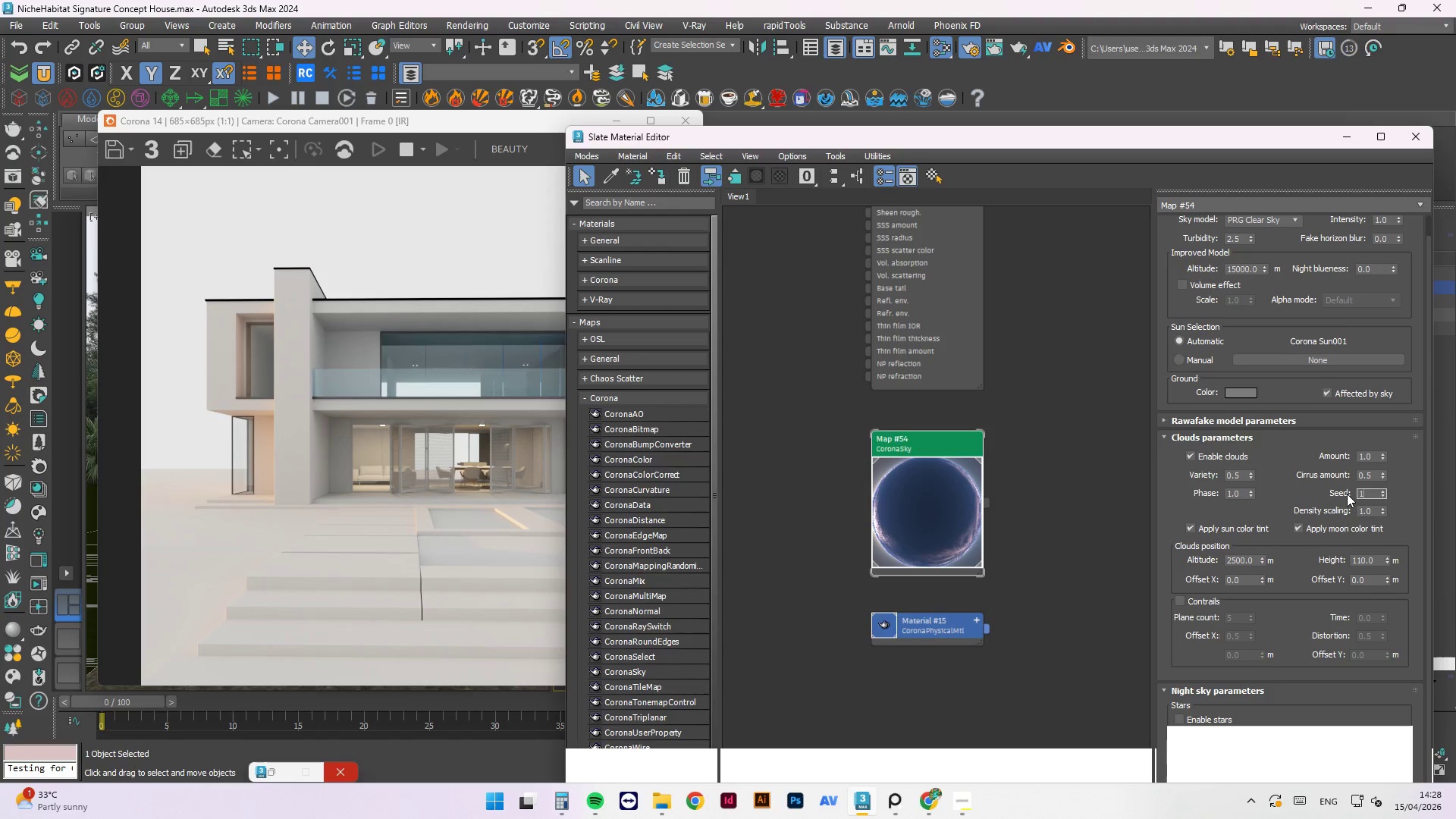 
key(NumpadEnter)
 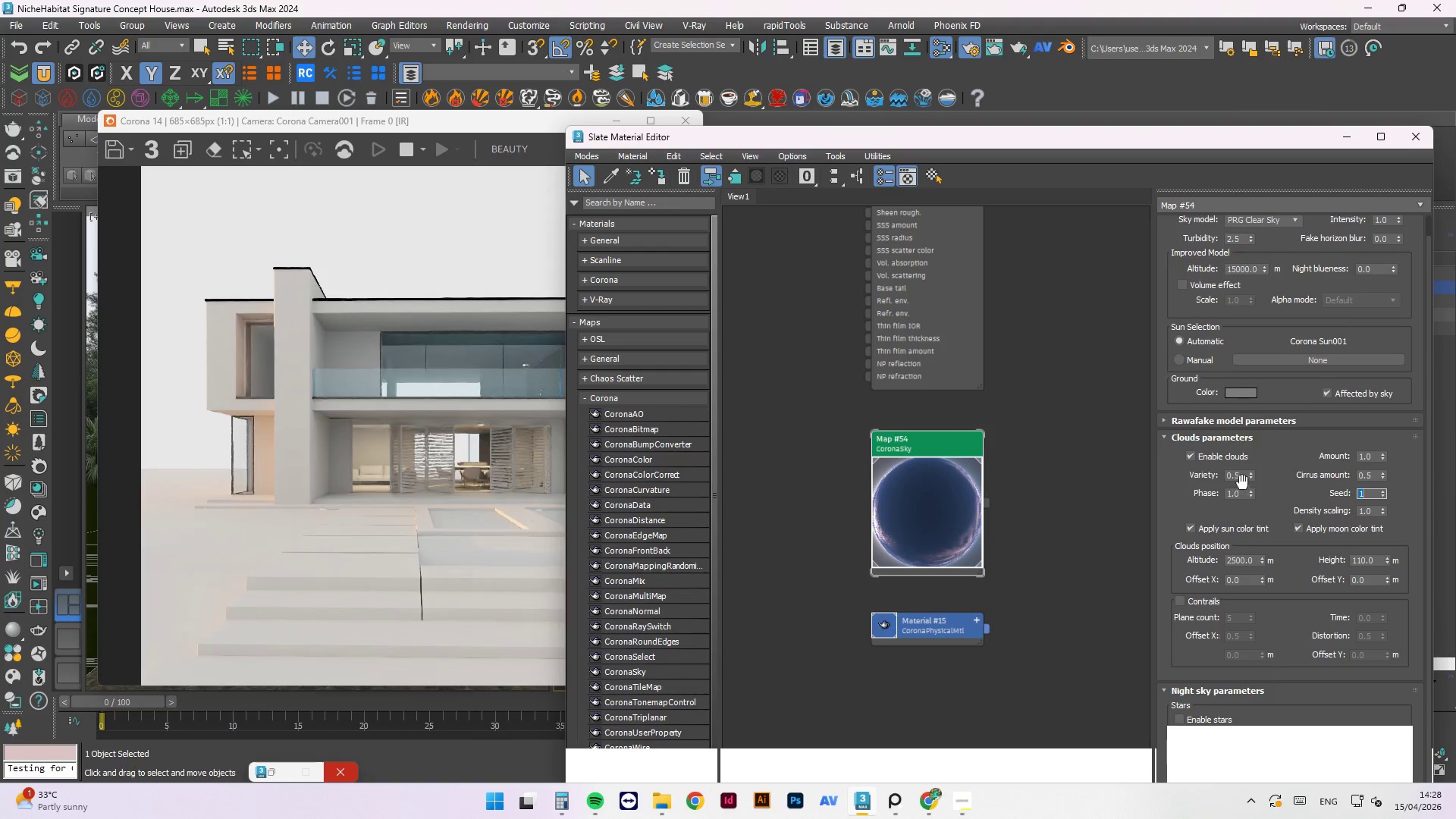 
double_click([1234, 564])
 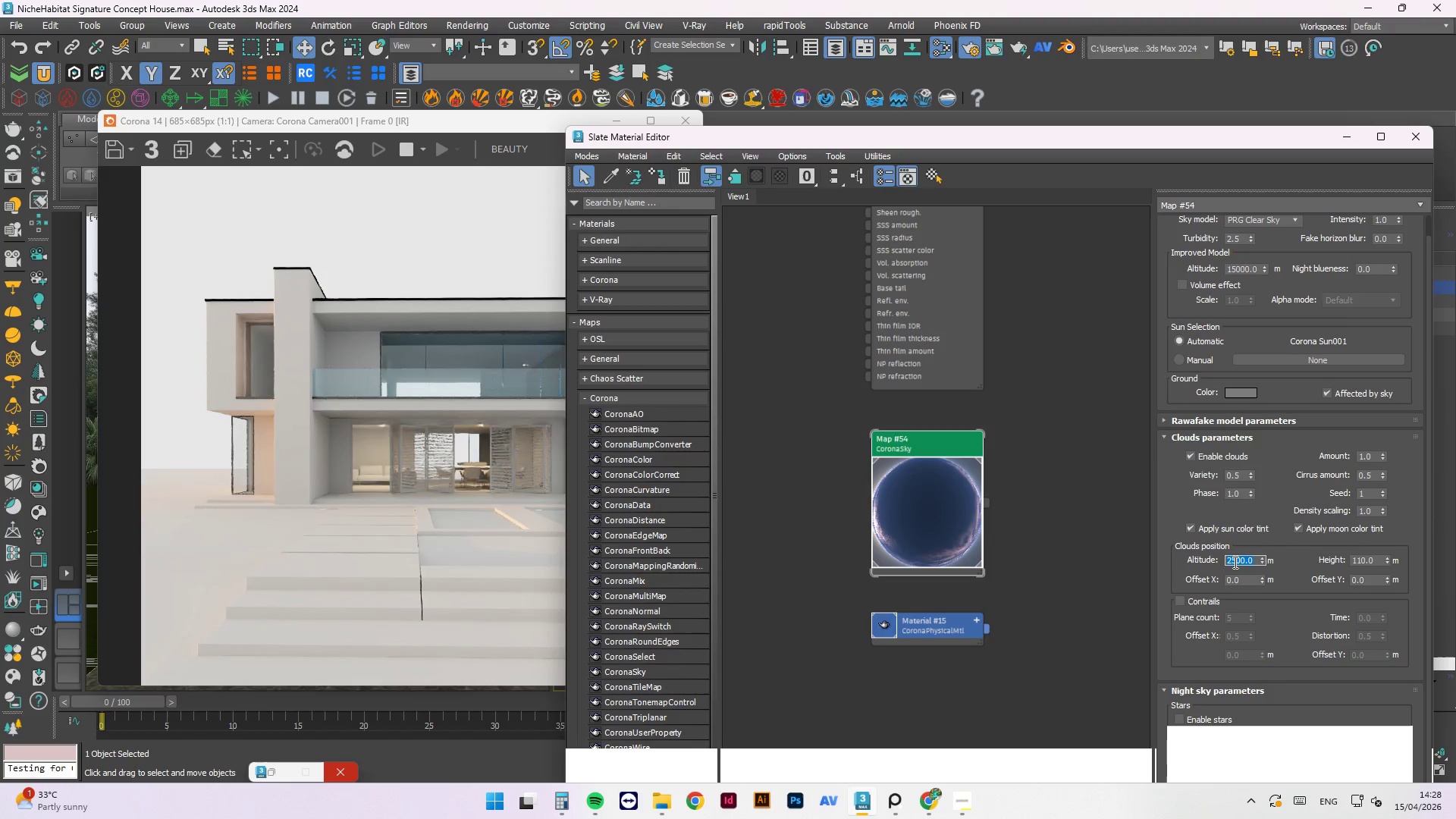 
key(Numpad1)
 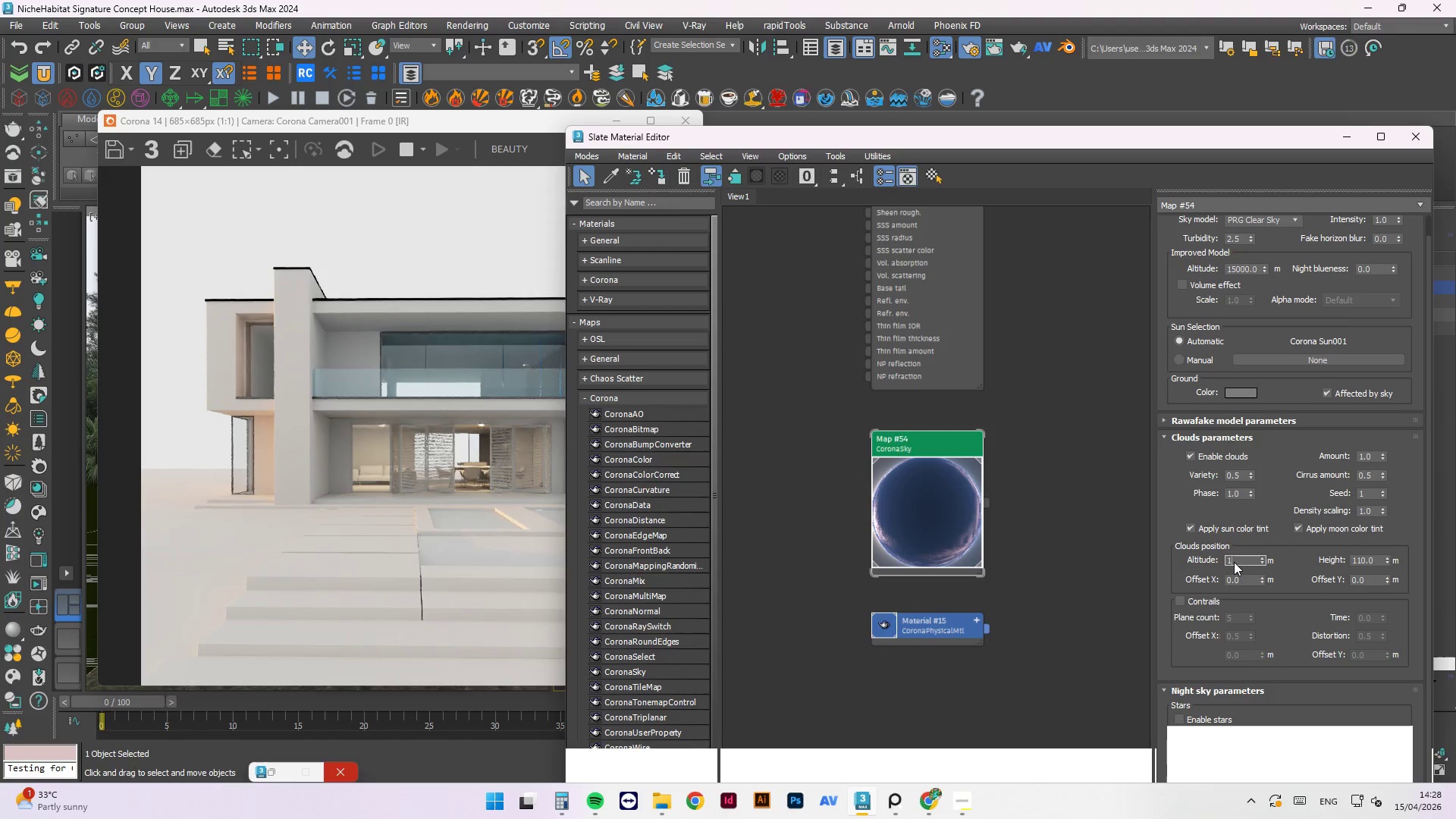 
key(Numpad0)
 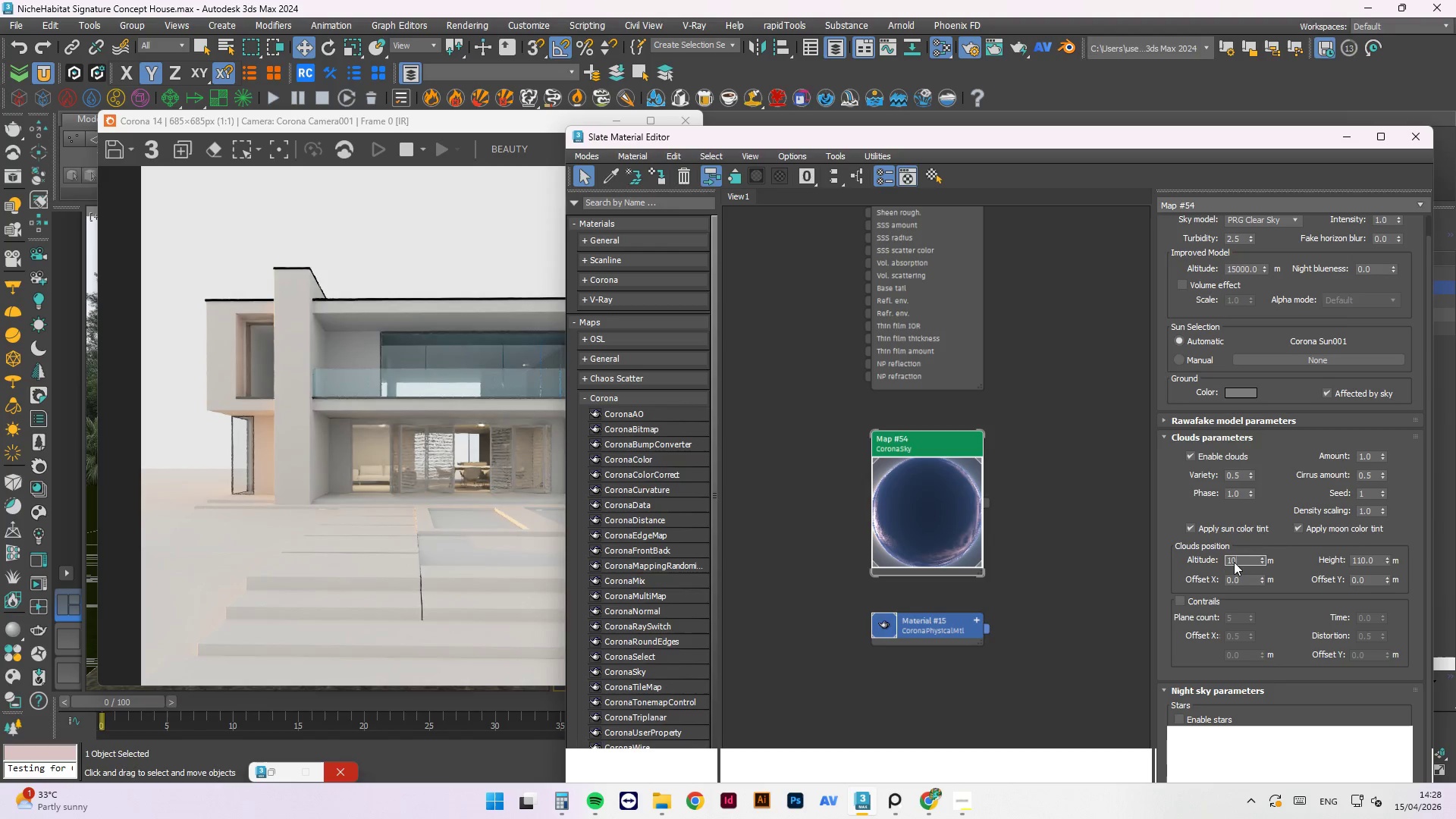 
key(Numpad0)
 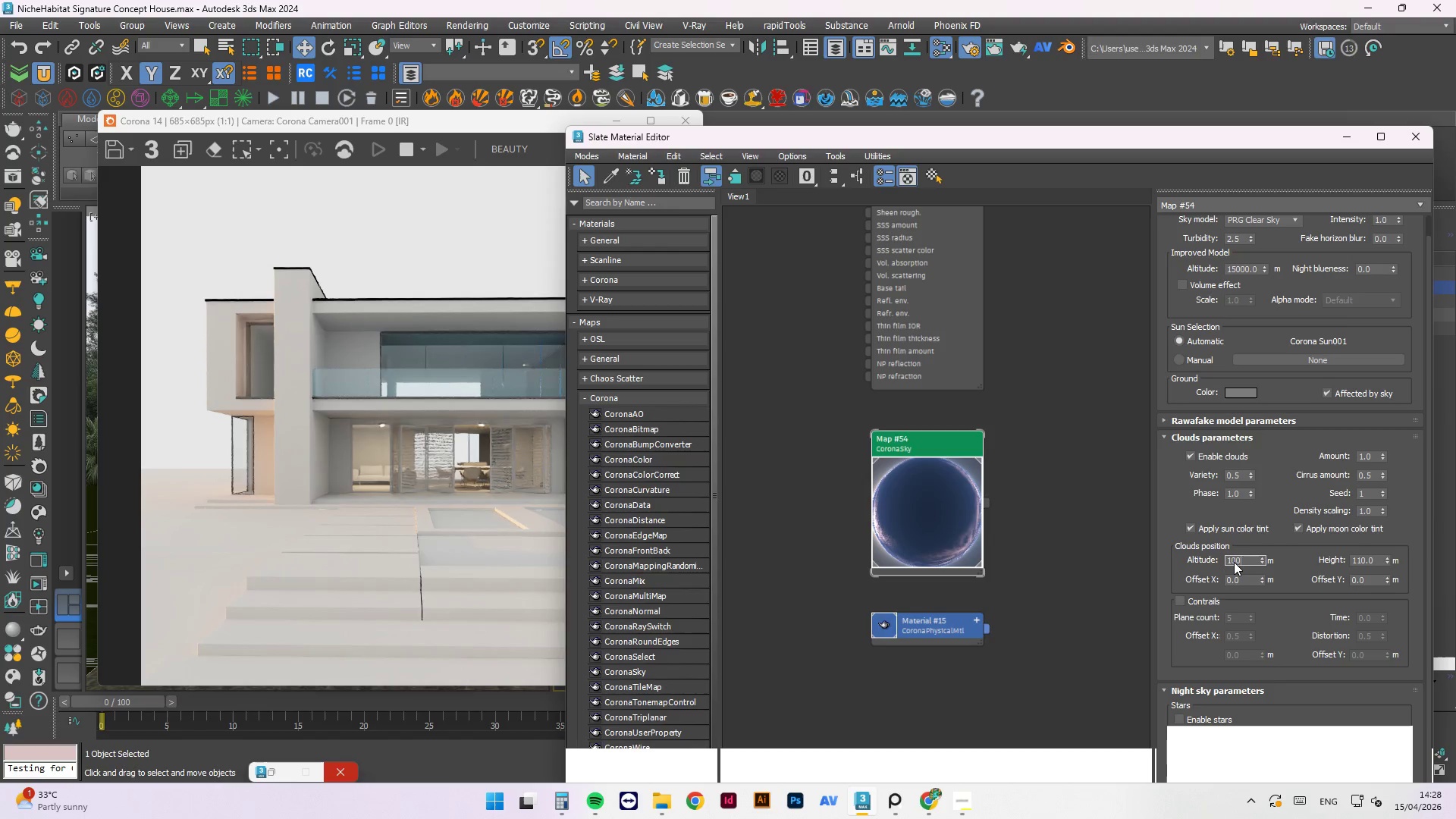 
key(NumpadEnter)
 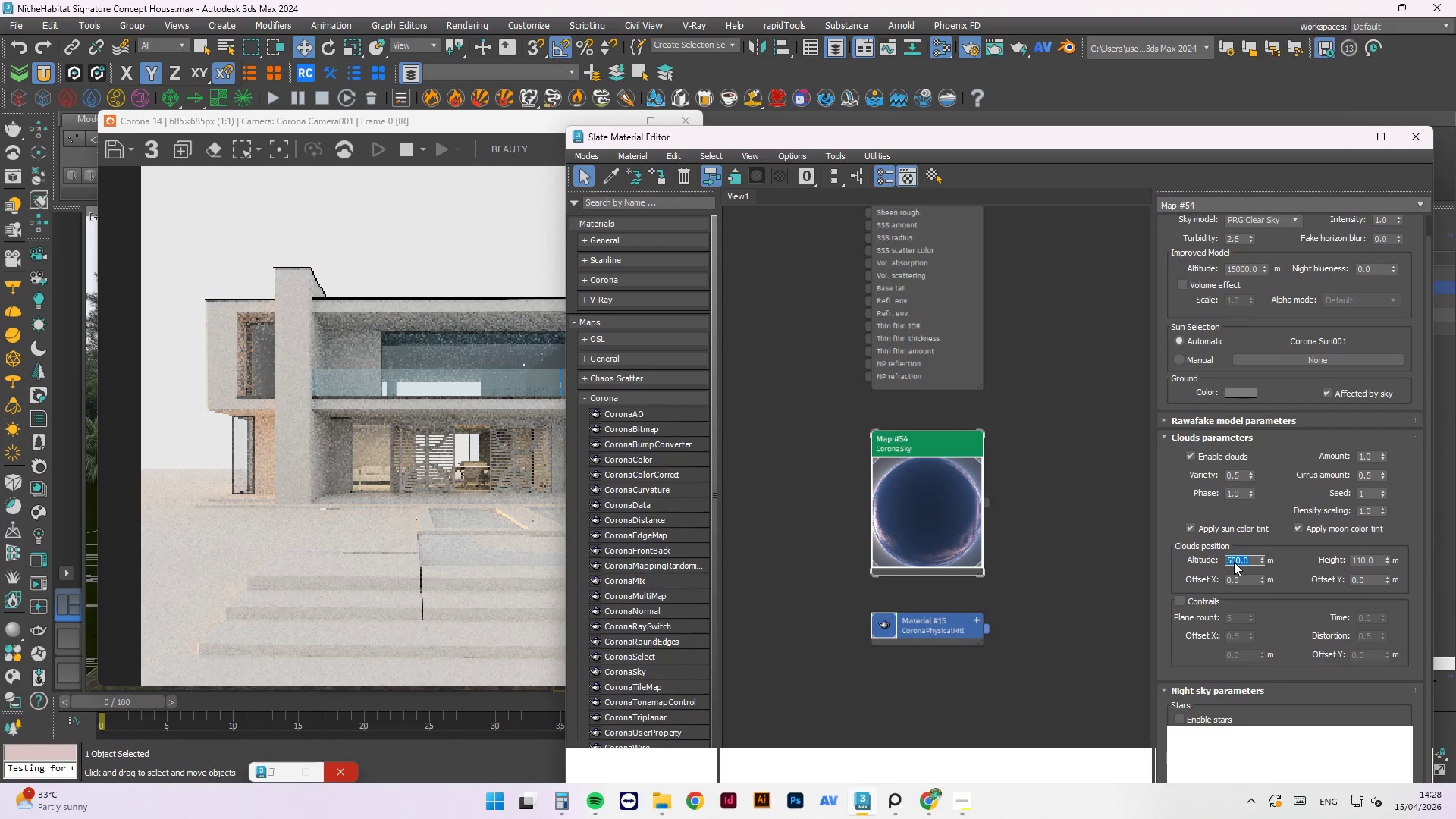 
key(Numpad5)
 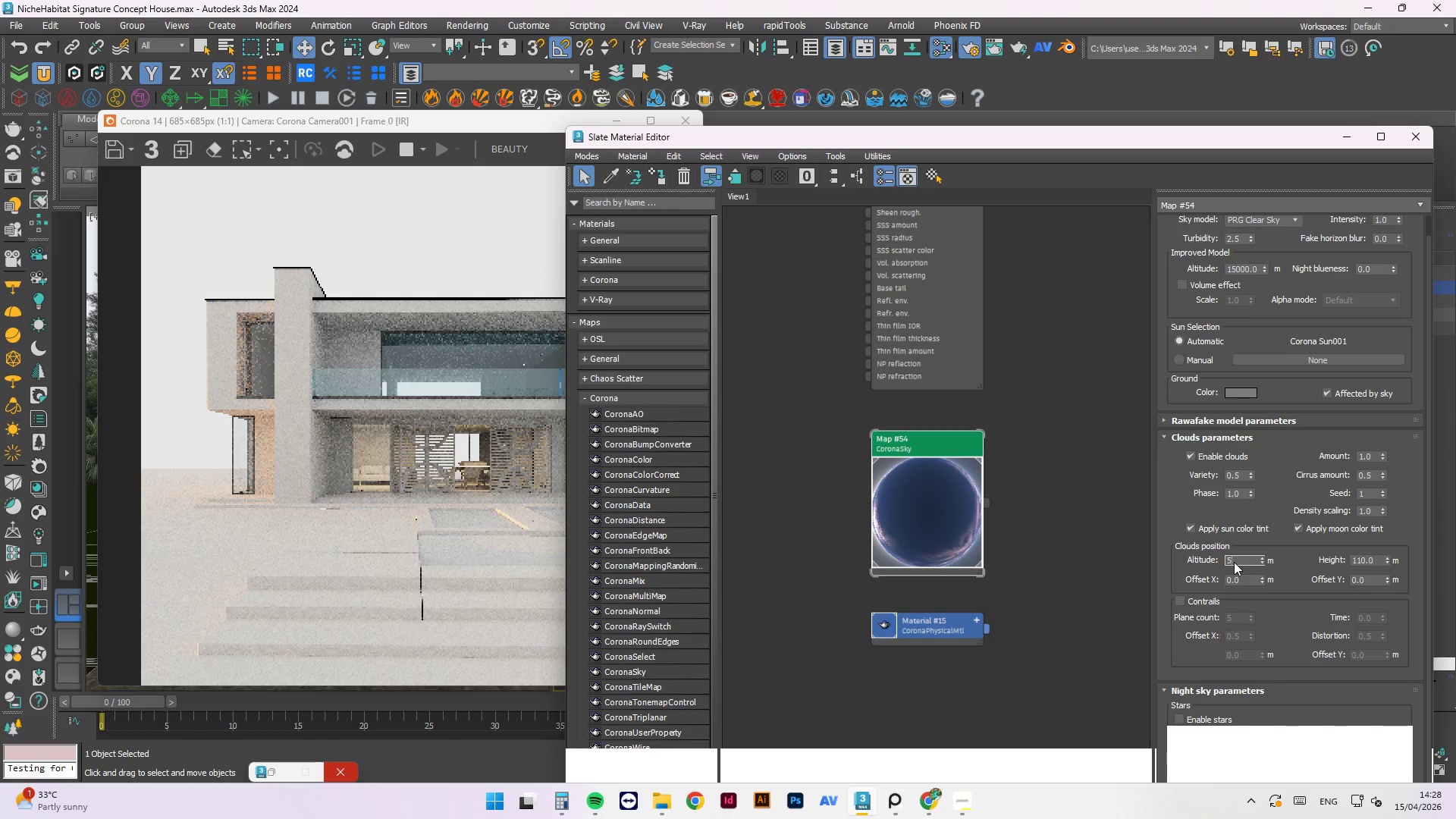 
key(Numpad0)
 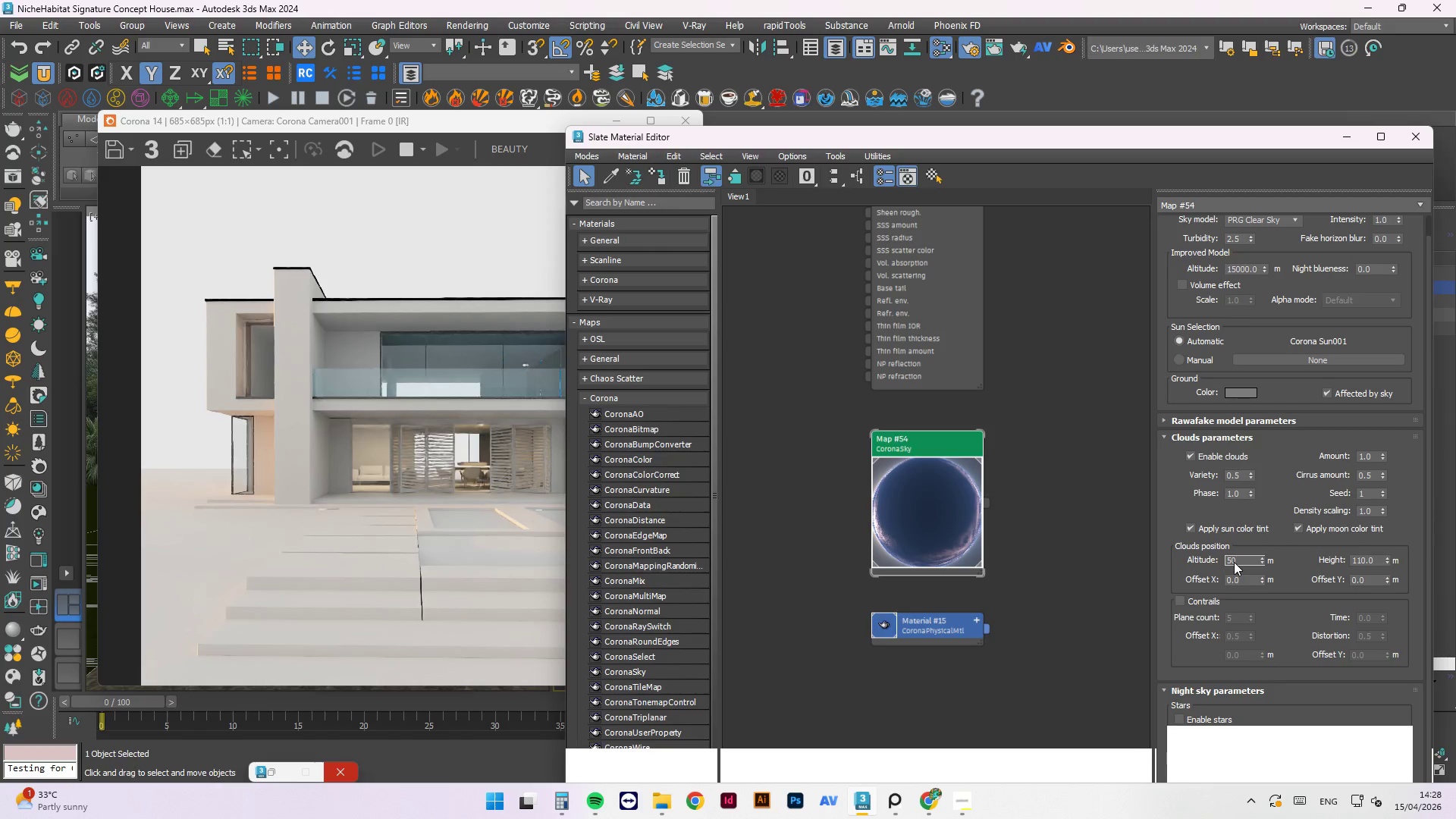 
key(NumpadEnter)
 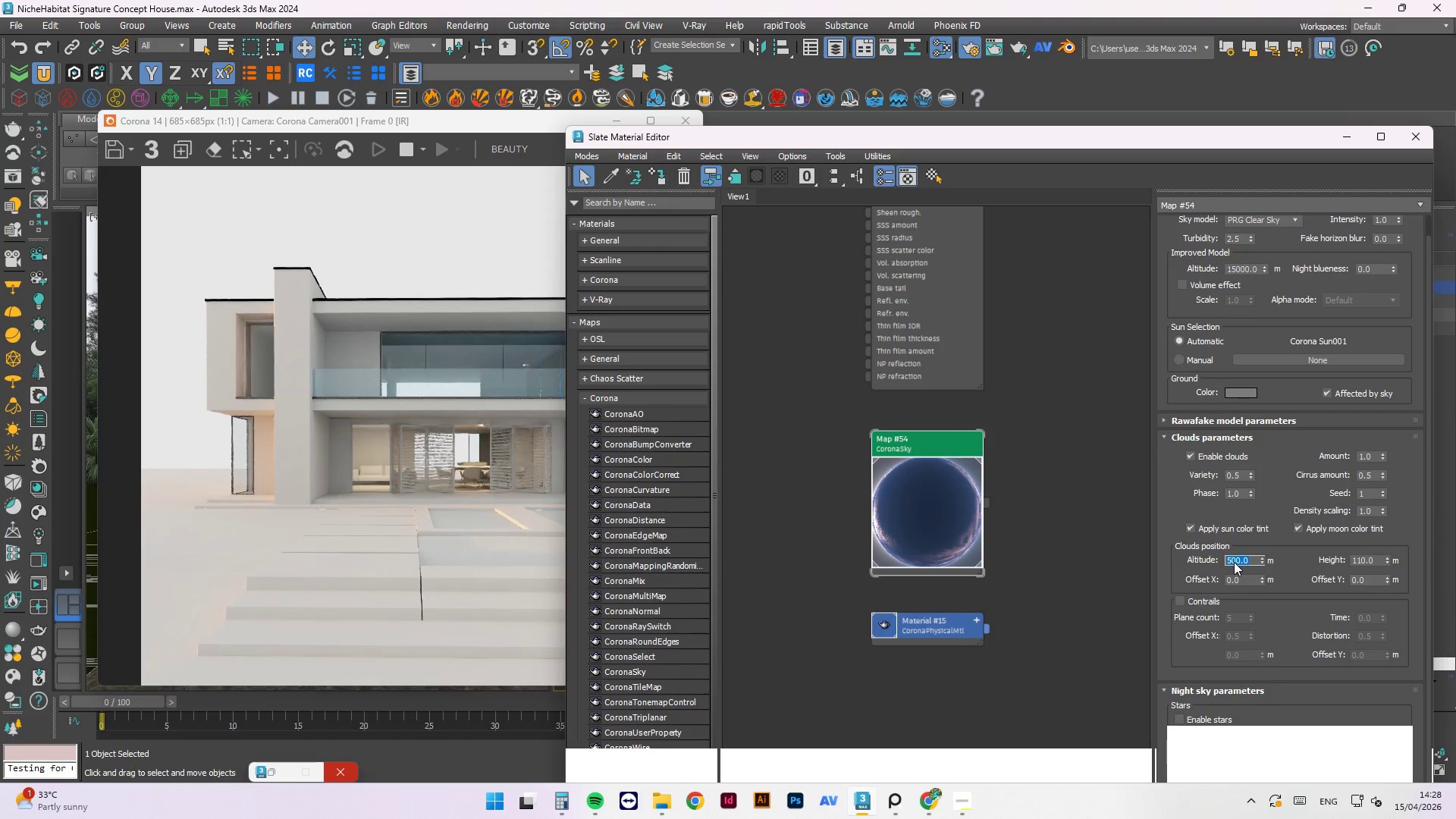 
key(Numpad1)
 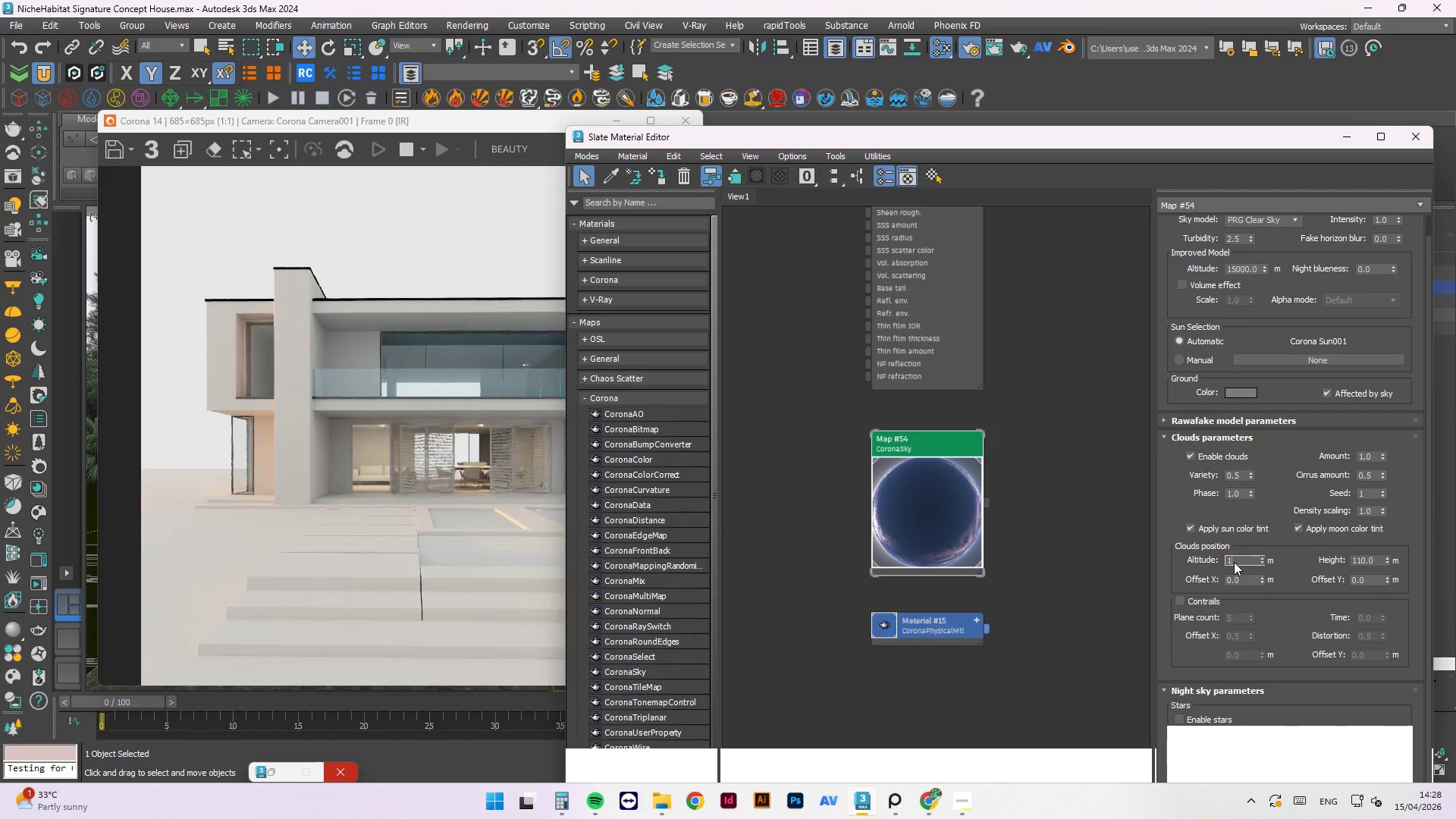 
key(NumpadEnter)
 